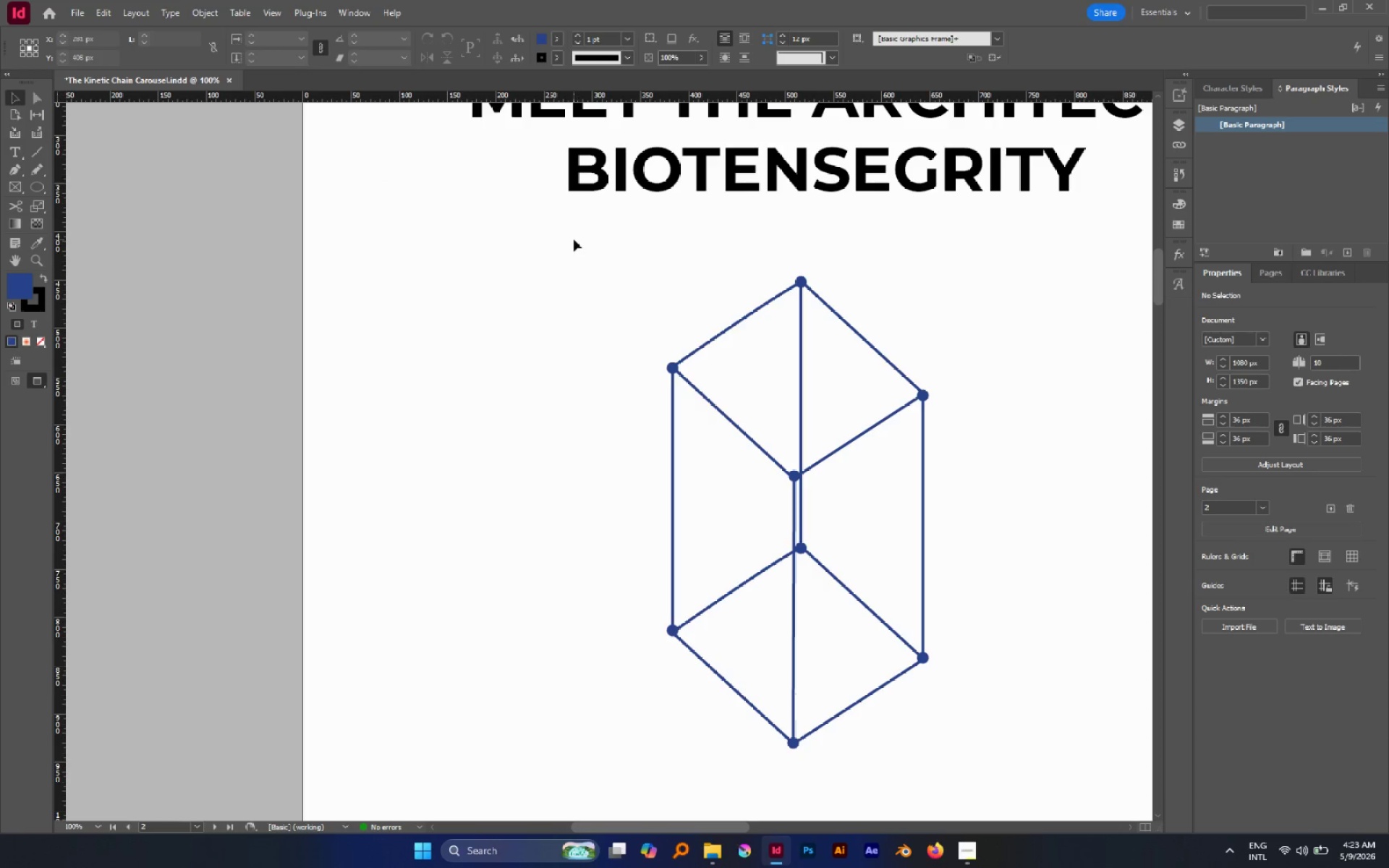 
left_click_drag(start_coordinate=[574, 239], to_coordinate=[995, 760])
 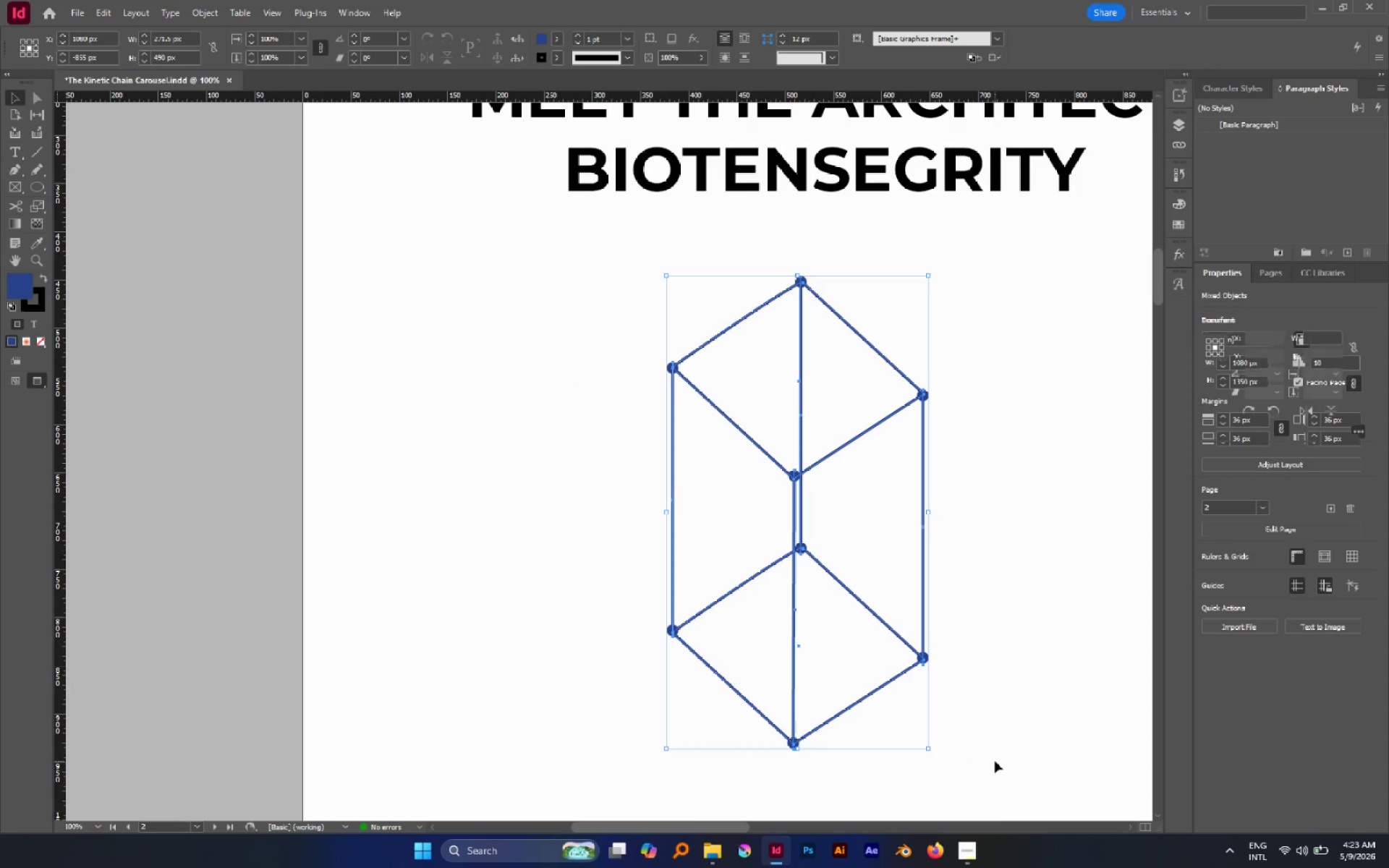 
key(Control+G)
 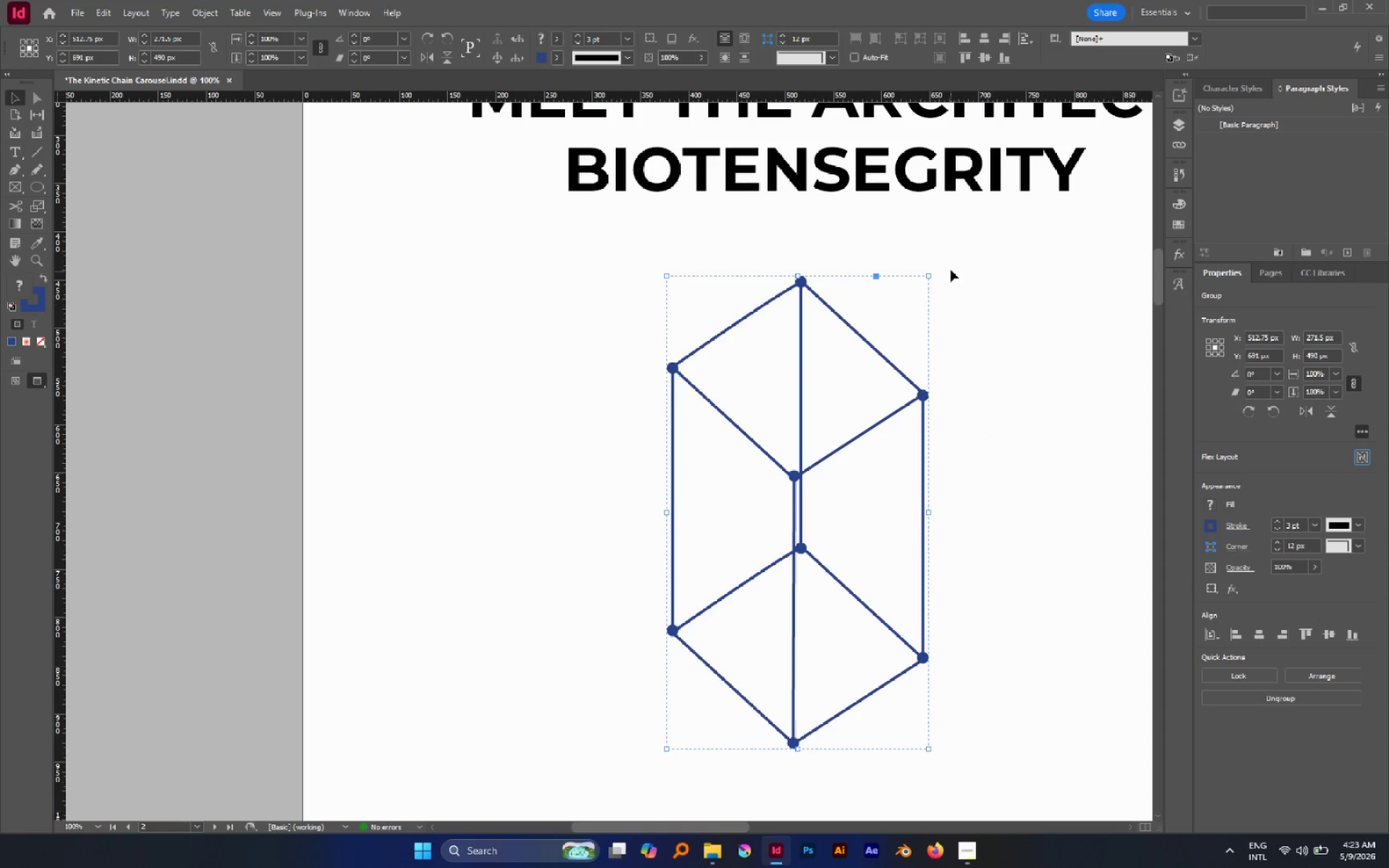 
hold_key(key=ShiftLeft, duration=1.95)
left_click_drag(start_coordinate=[934, 271], to_coordinate=[994, 374])
 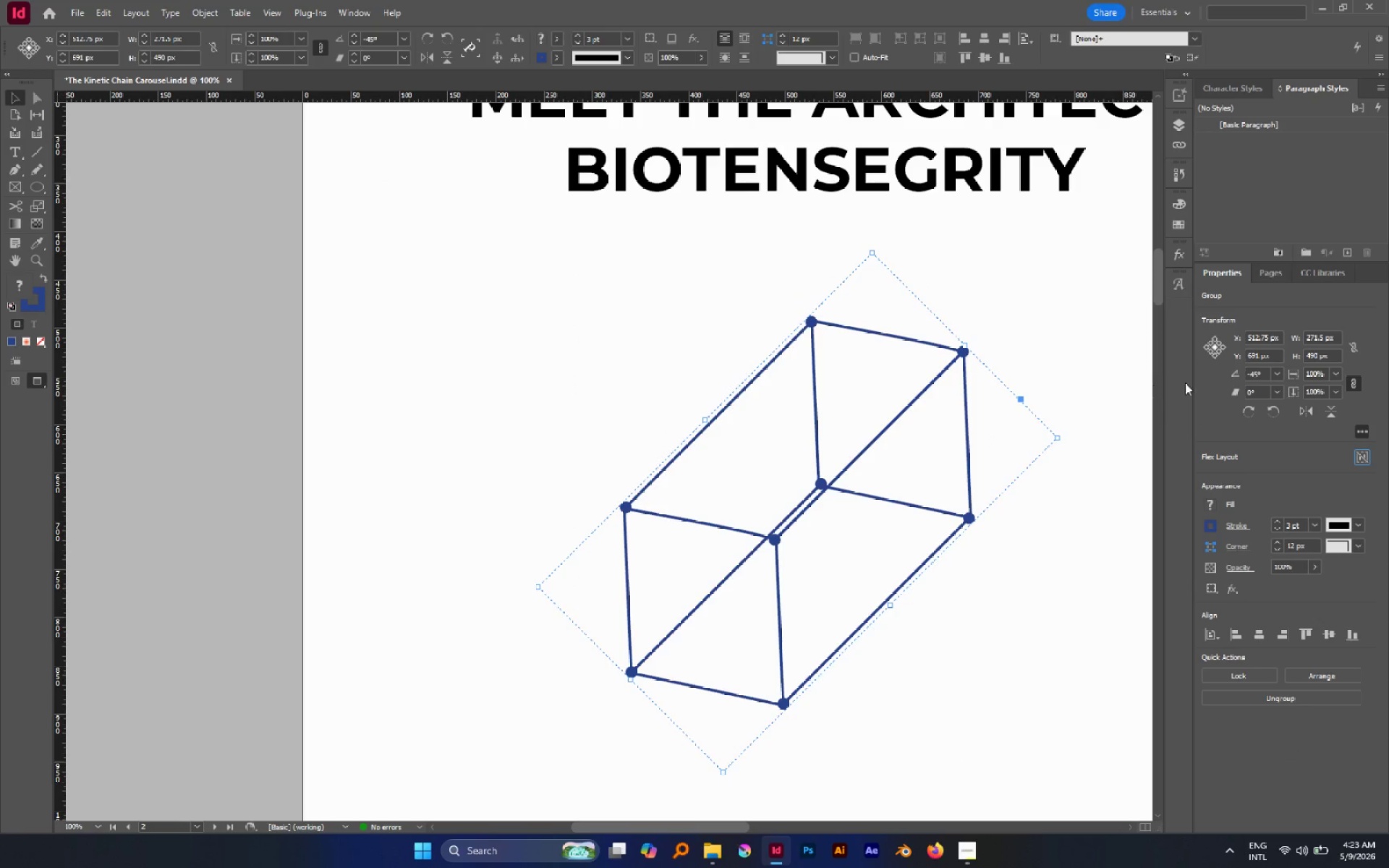 
key(Control+Z)
 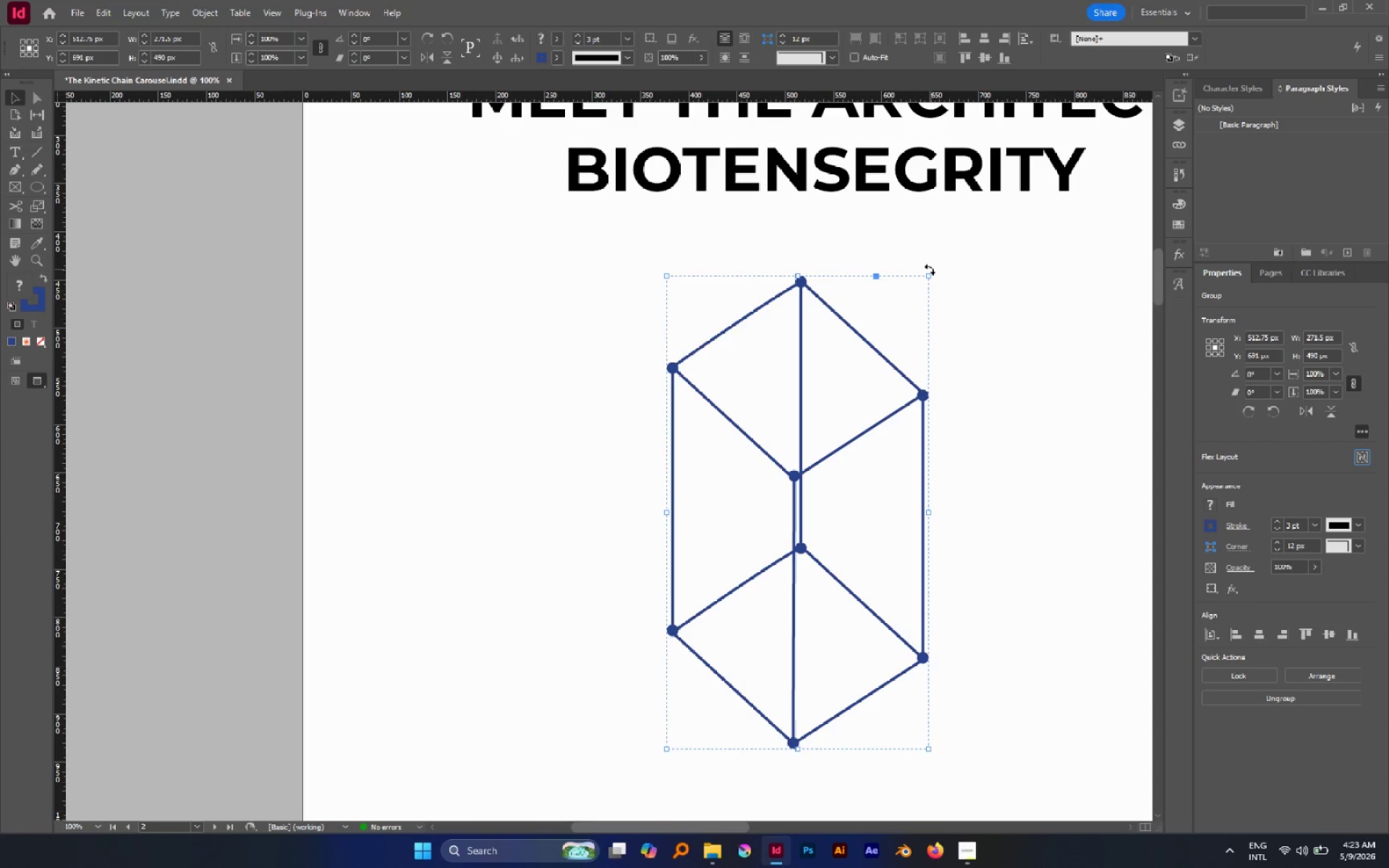 
left_click_drag(start_coordinate=[930, 269], to_coordinate=[1000, 315])
 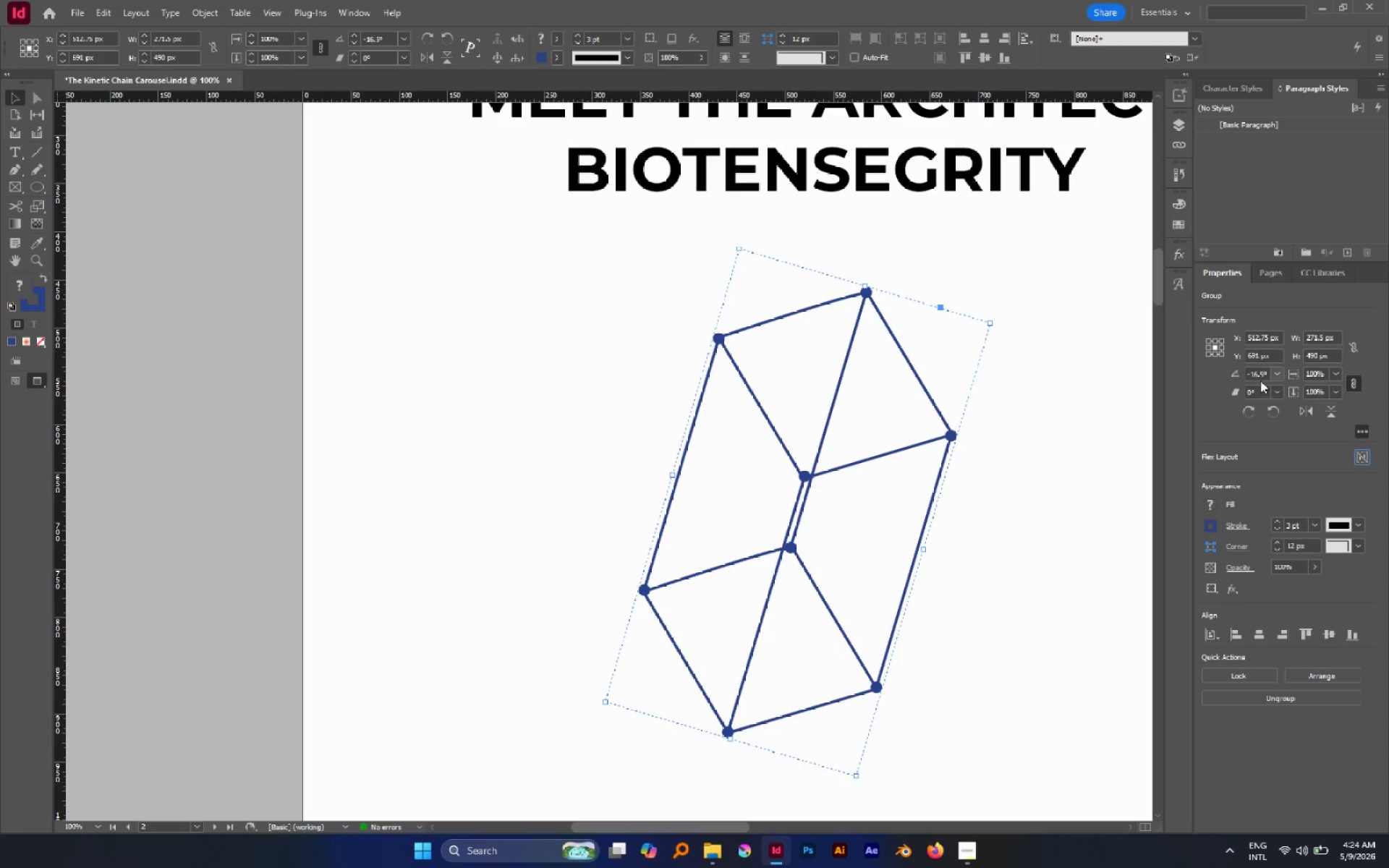 
double_click([1258, 373])
 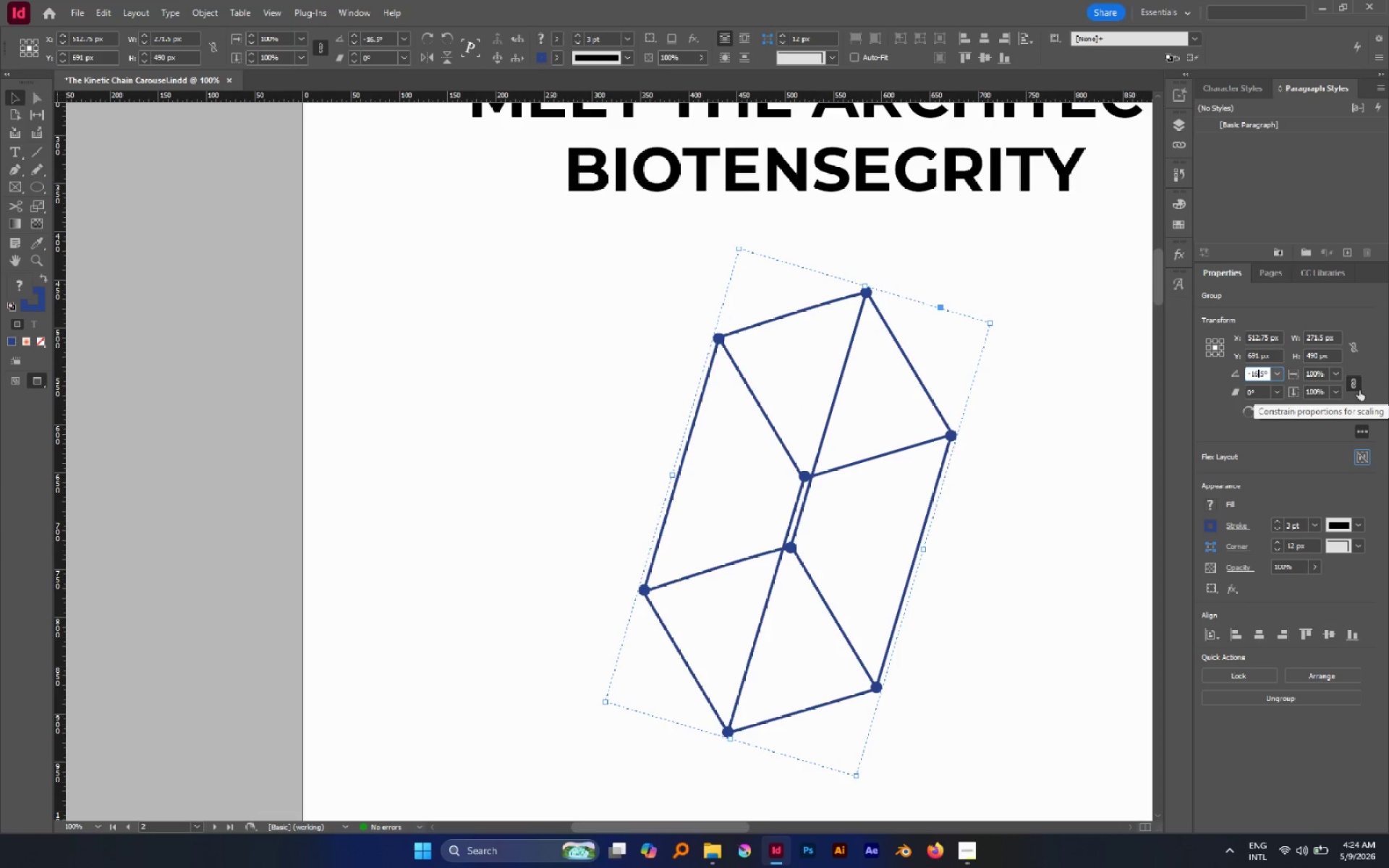 
key(Backspace)
 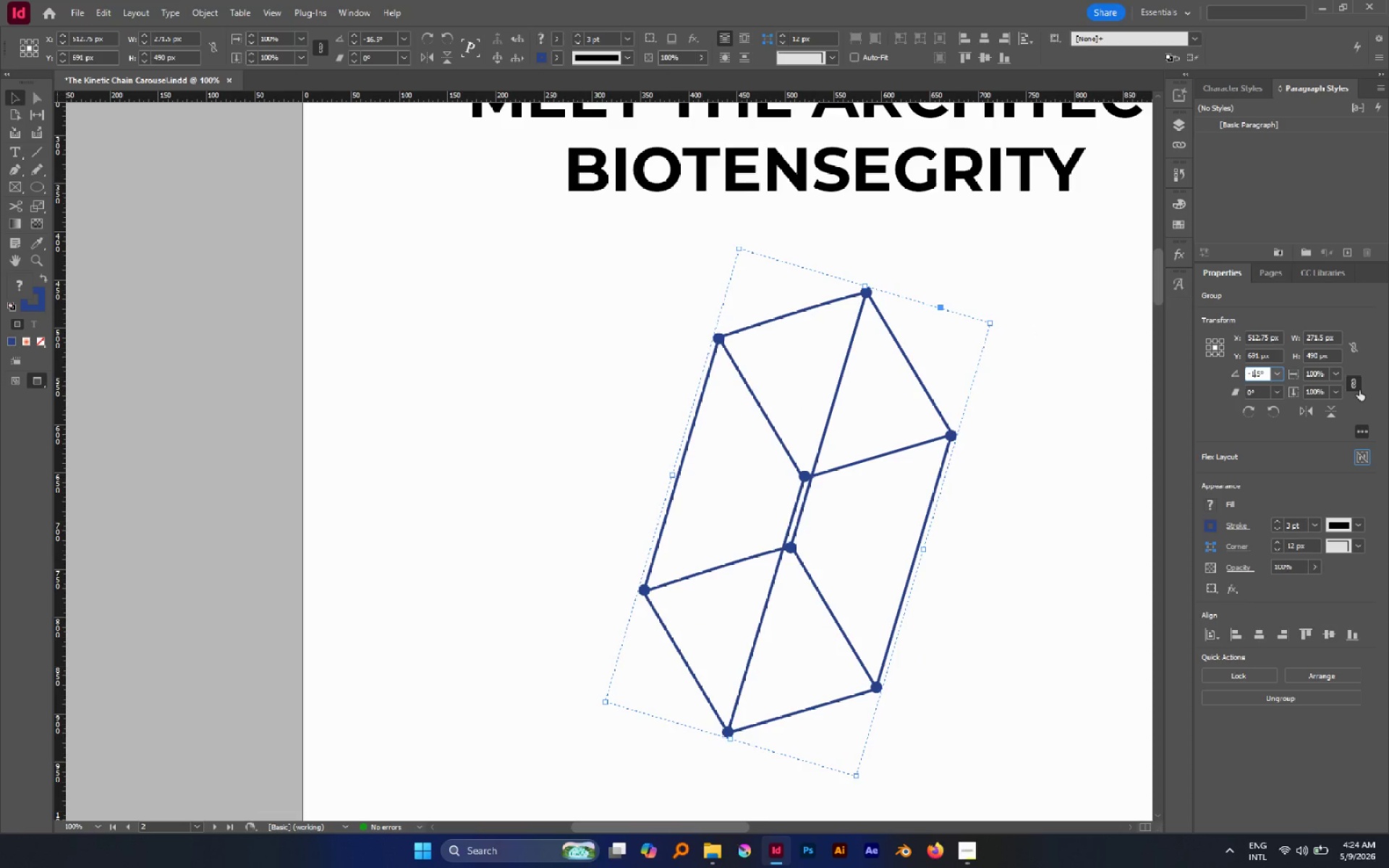 
key(Delete)
 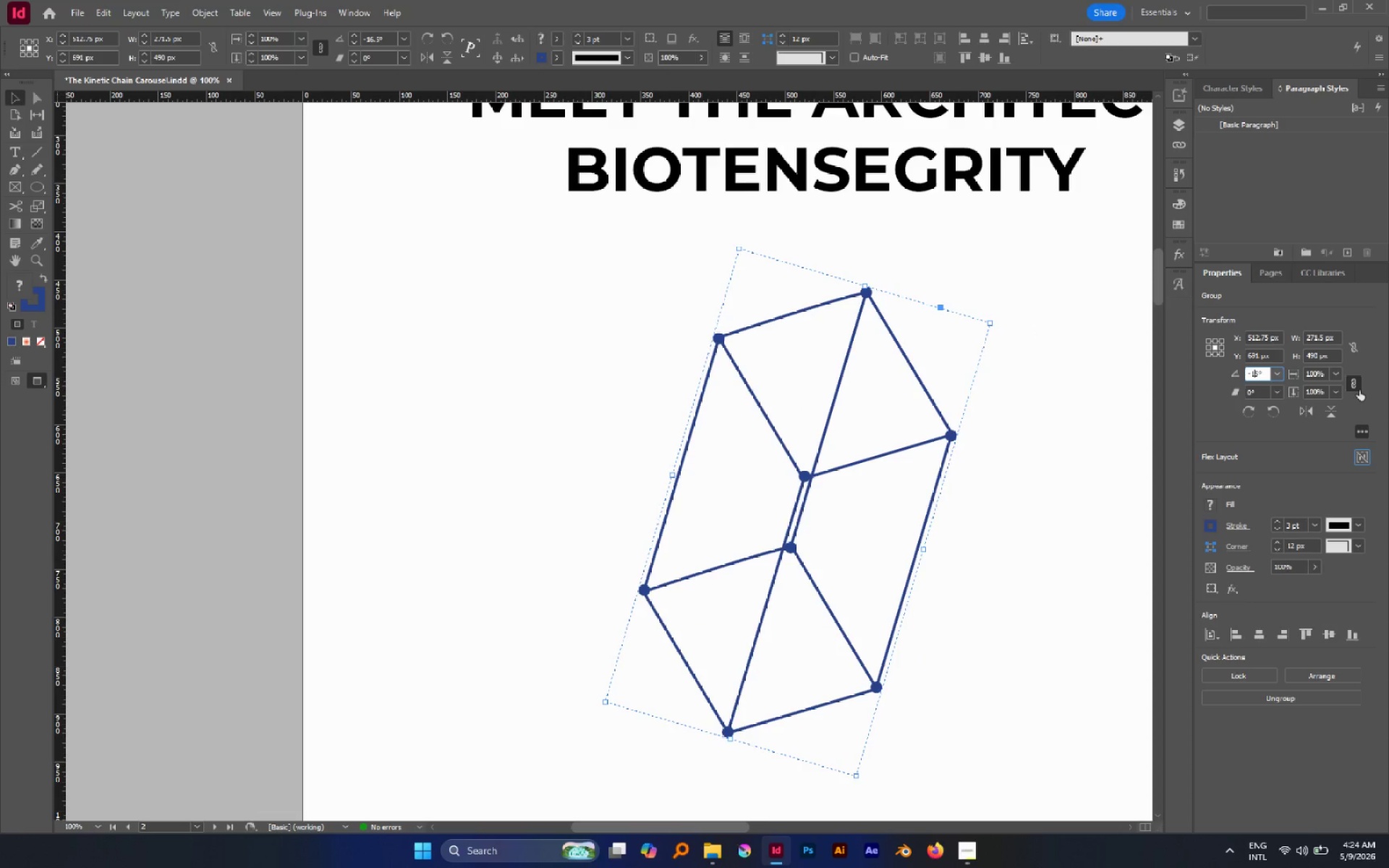 
key(Enter)
 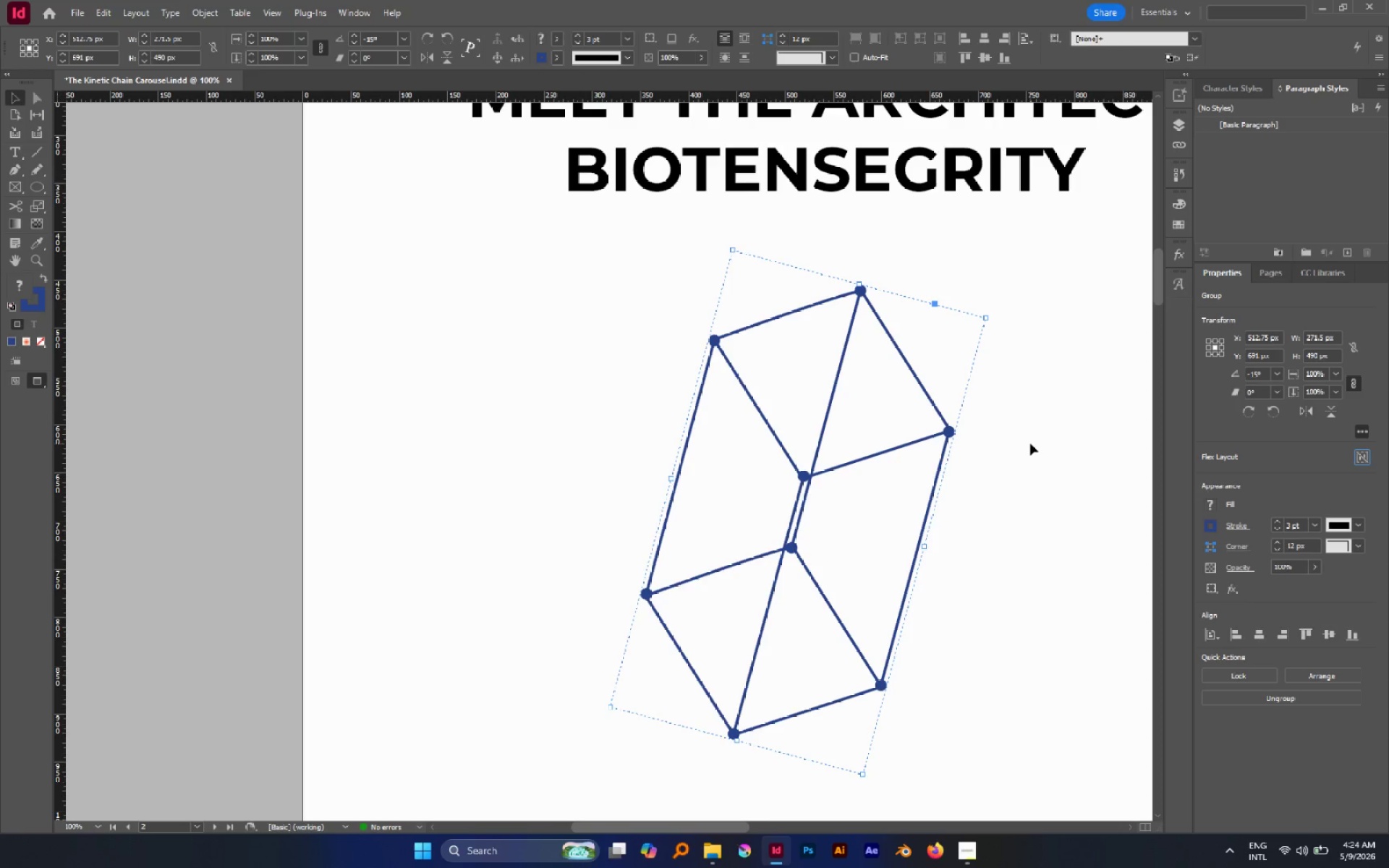 
left_click([1030, 443])
 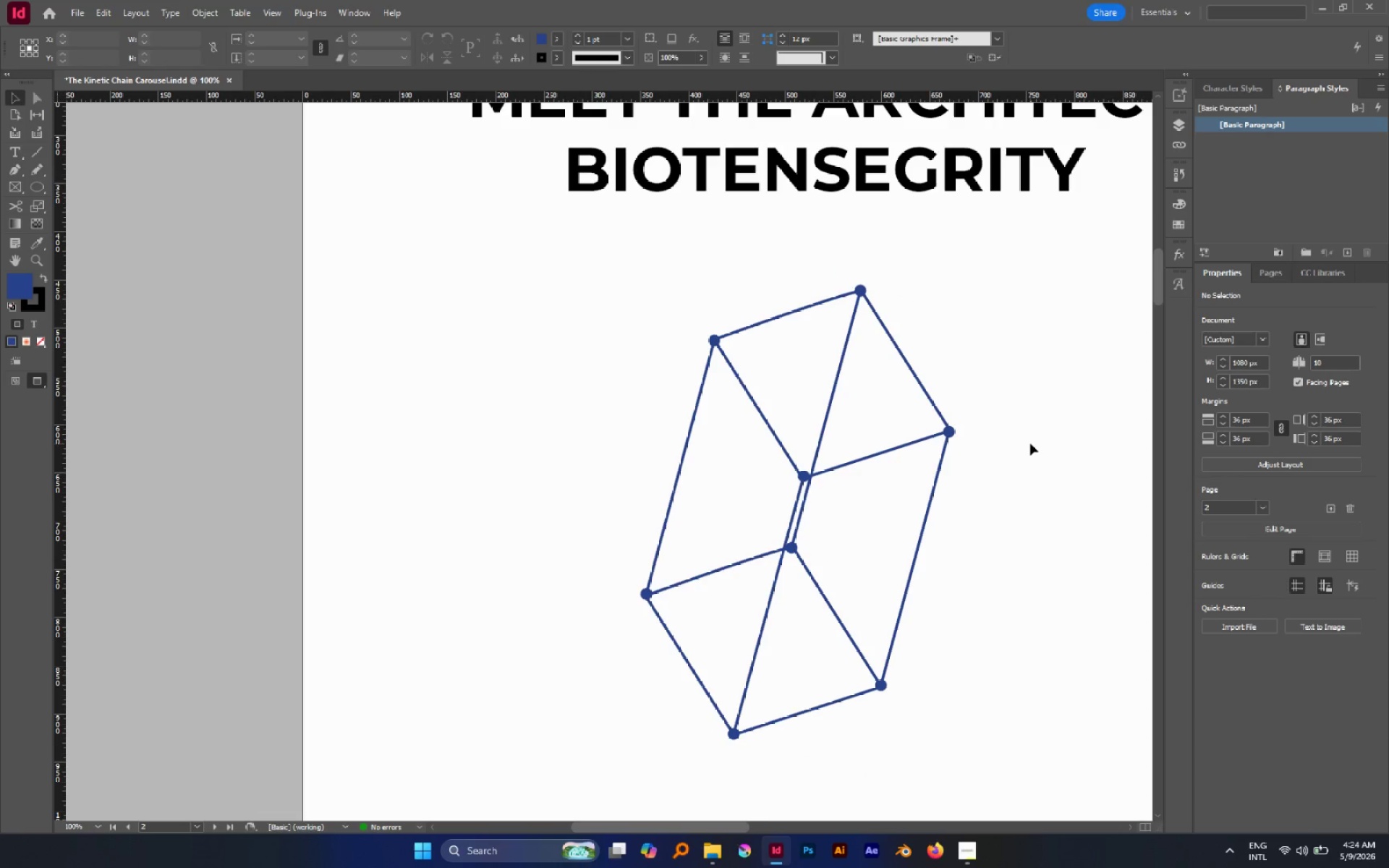 
wait(9.11)
 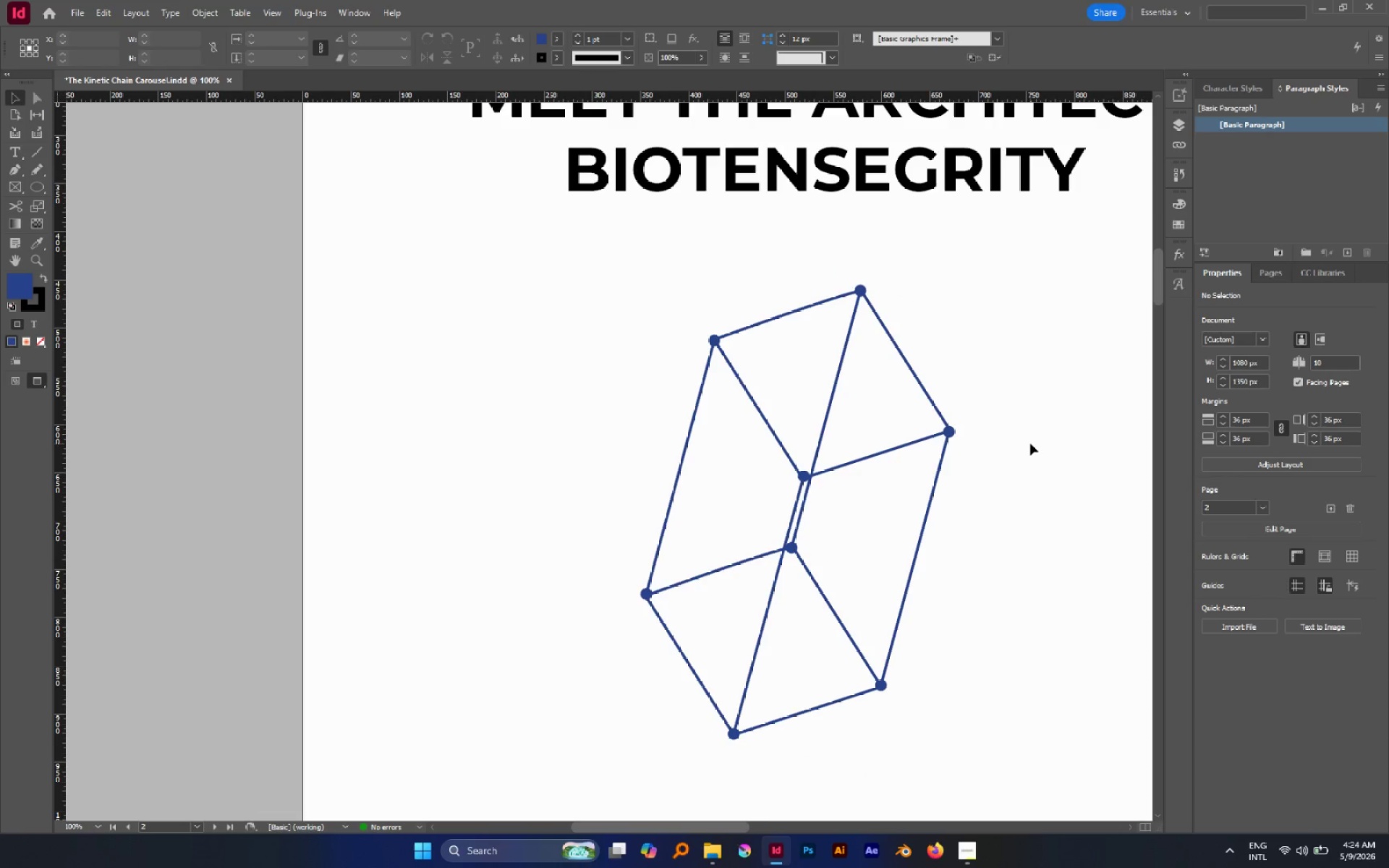 
key(P)
 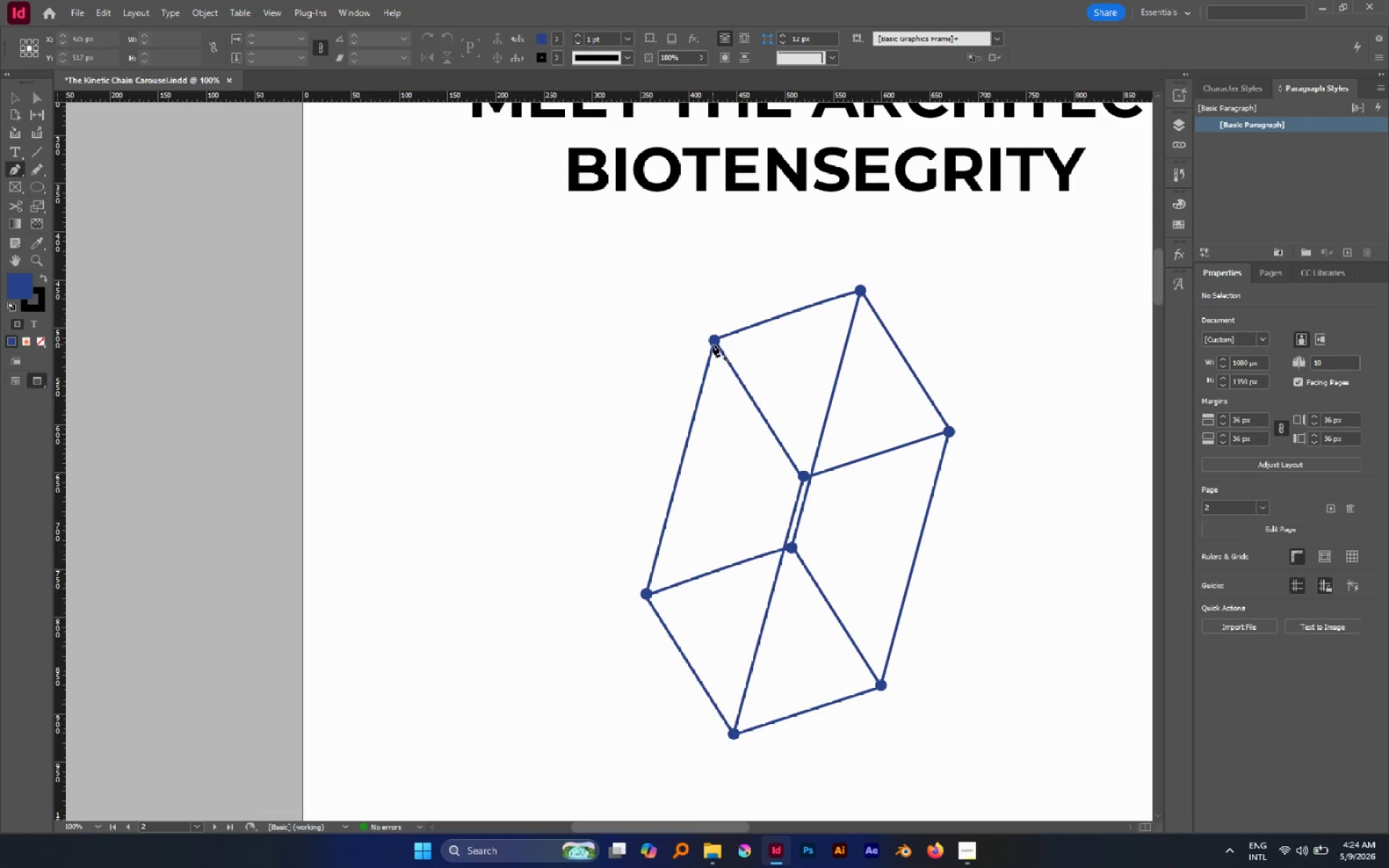 
left_click([713, 342])
 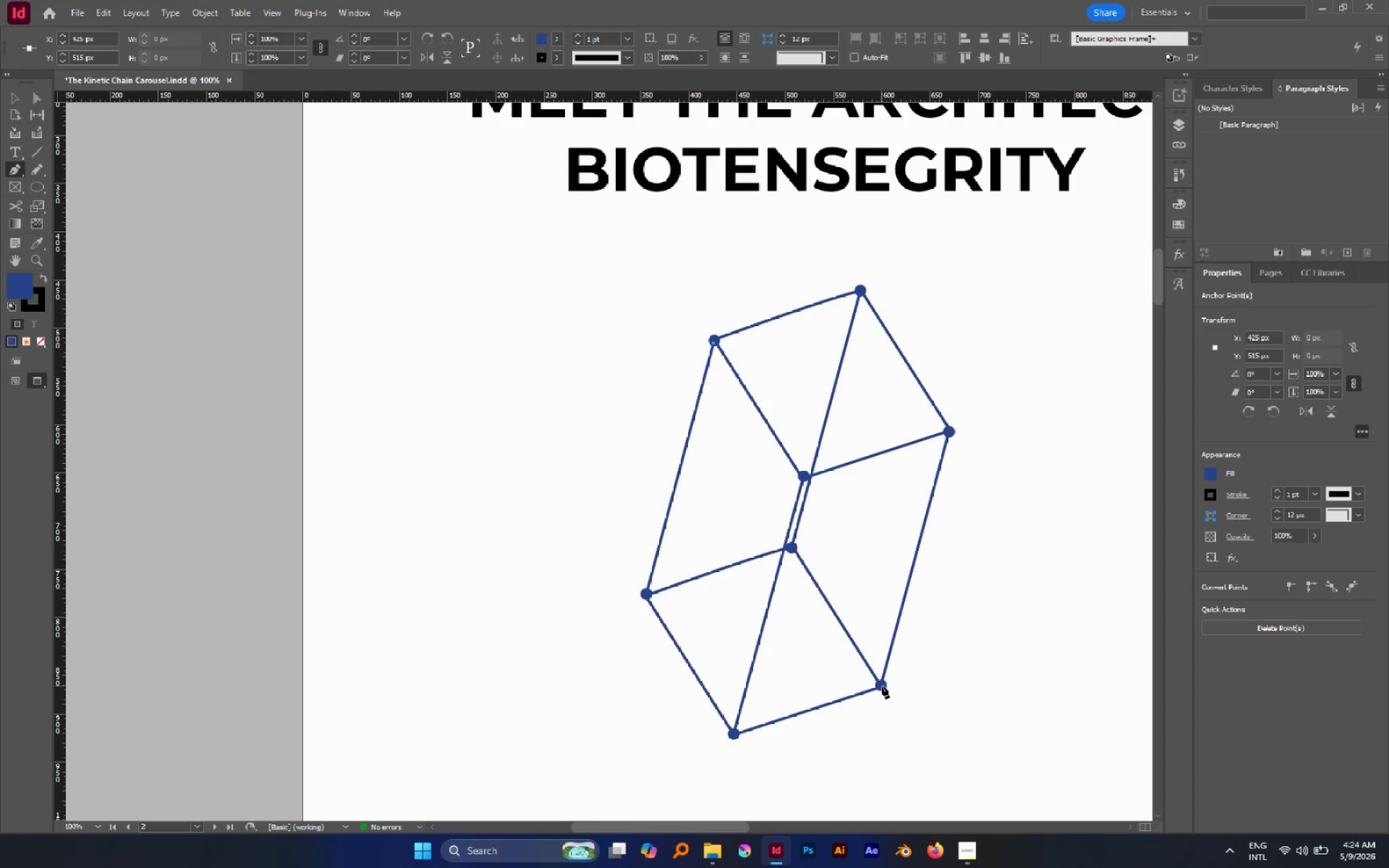 
left_click([882, 686])
 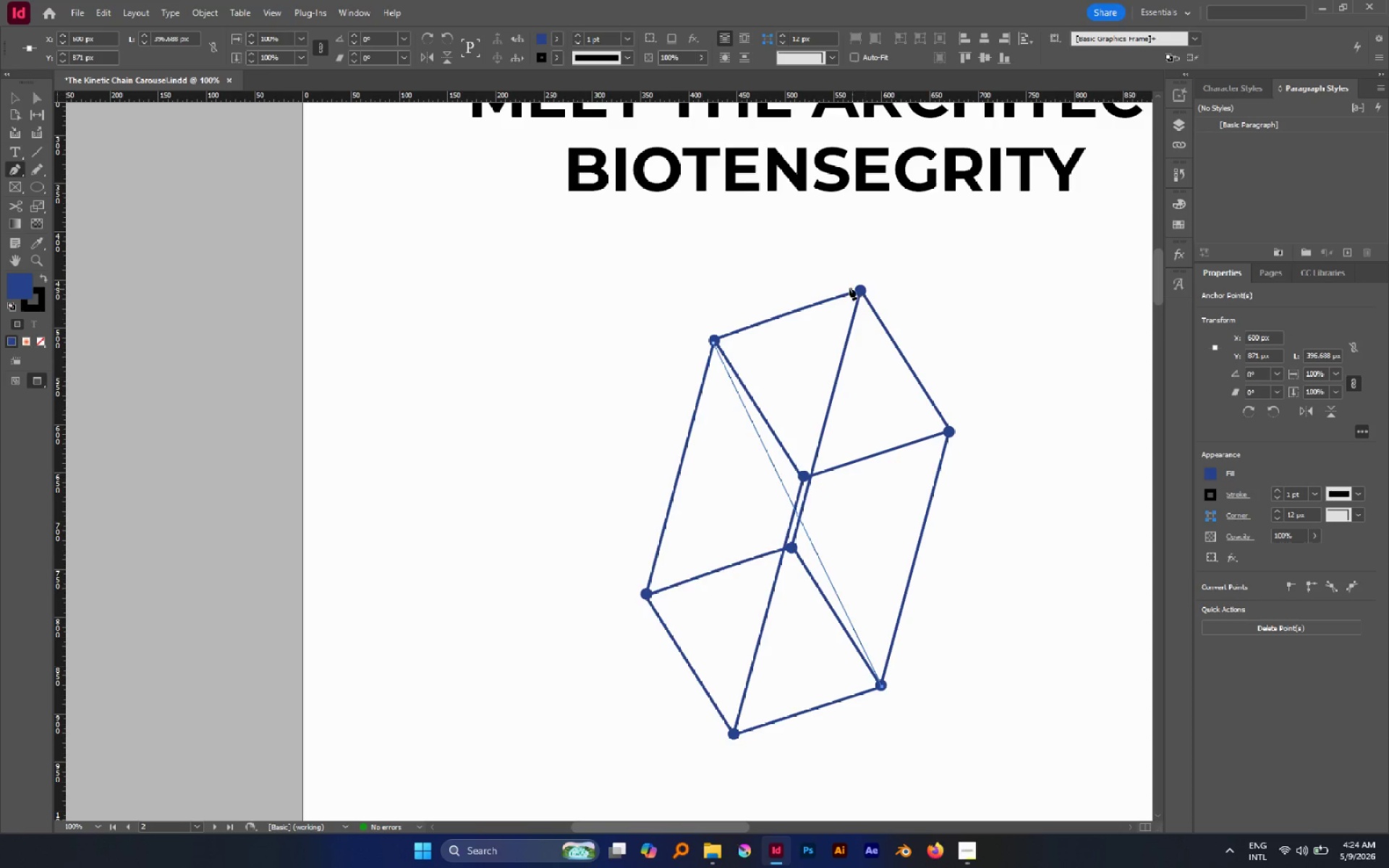 
left_click([860, 294])
 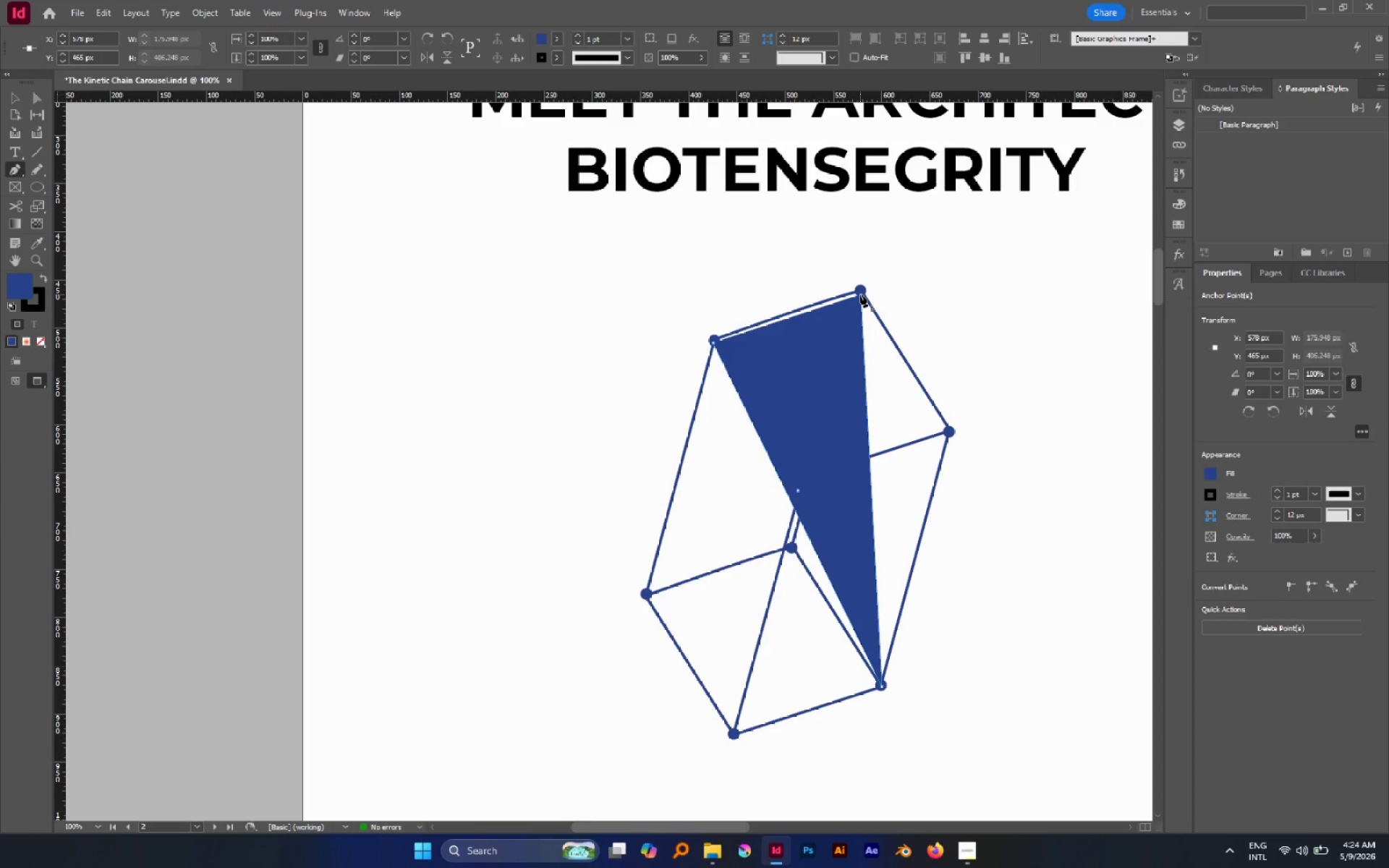 
key(I)
 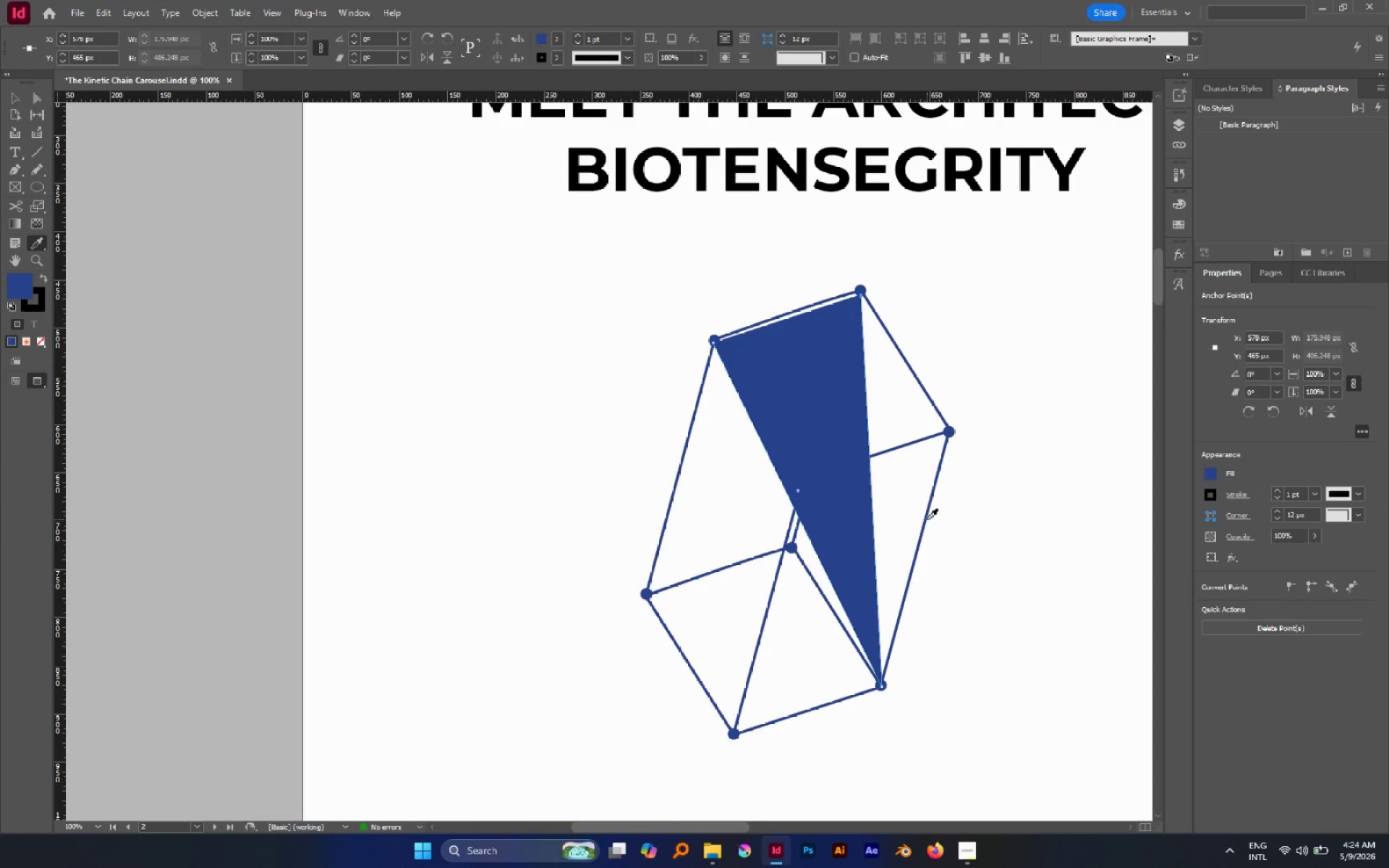 
left_click([925, 517])
 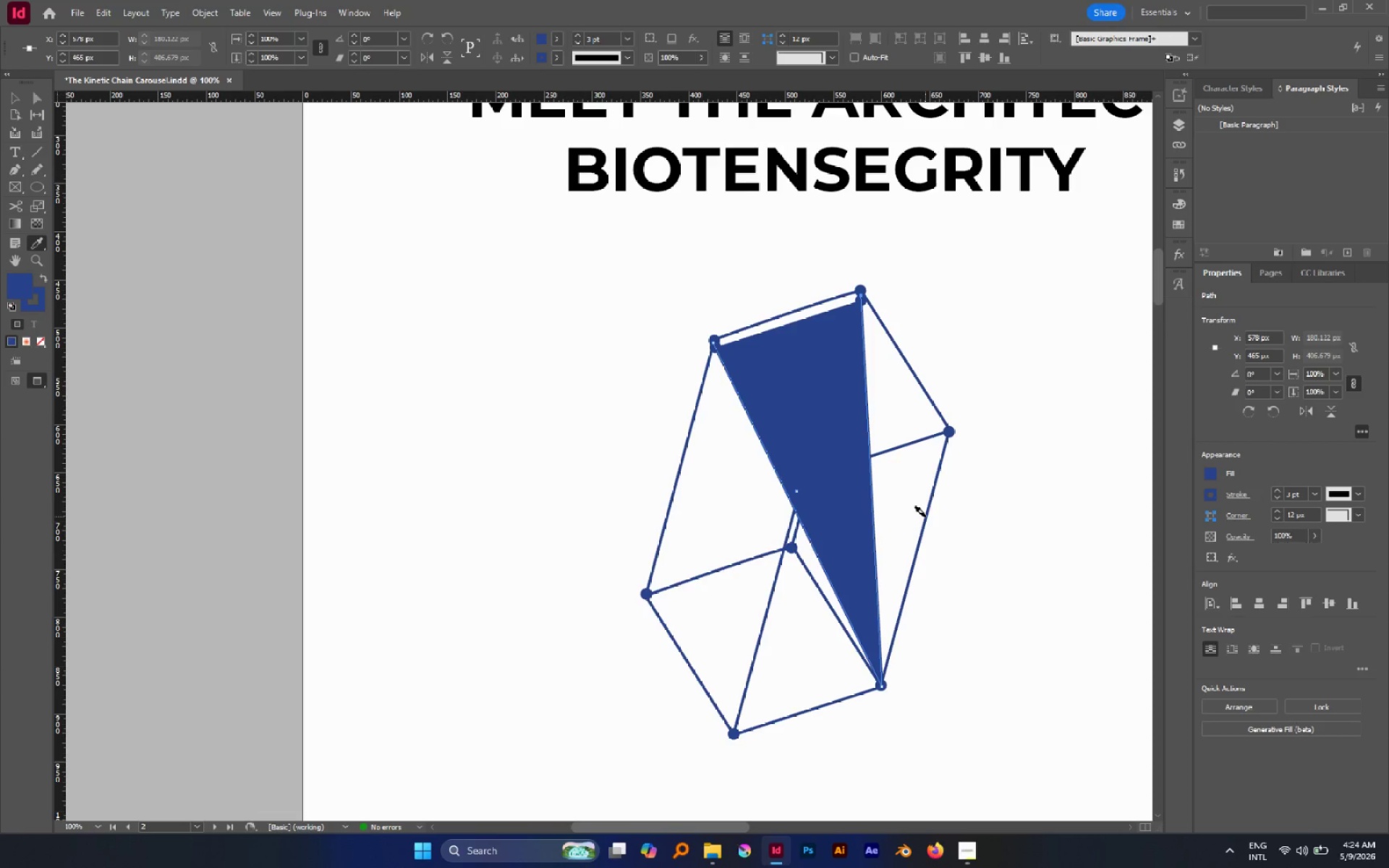 
key(Slash)
 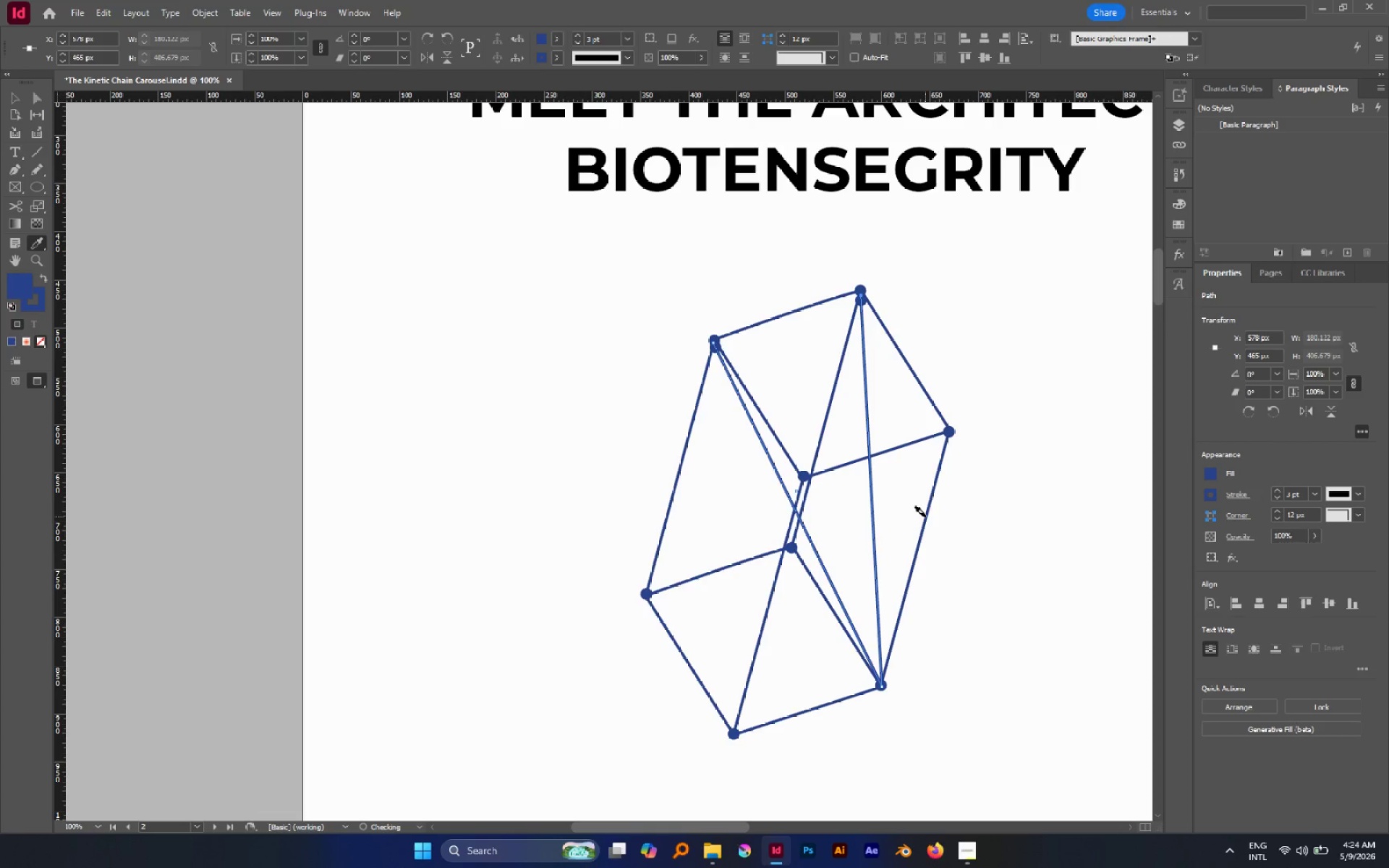 
key(Shift+ShiftRight)
 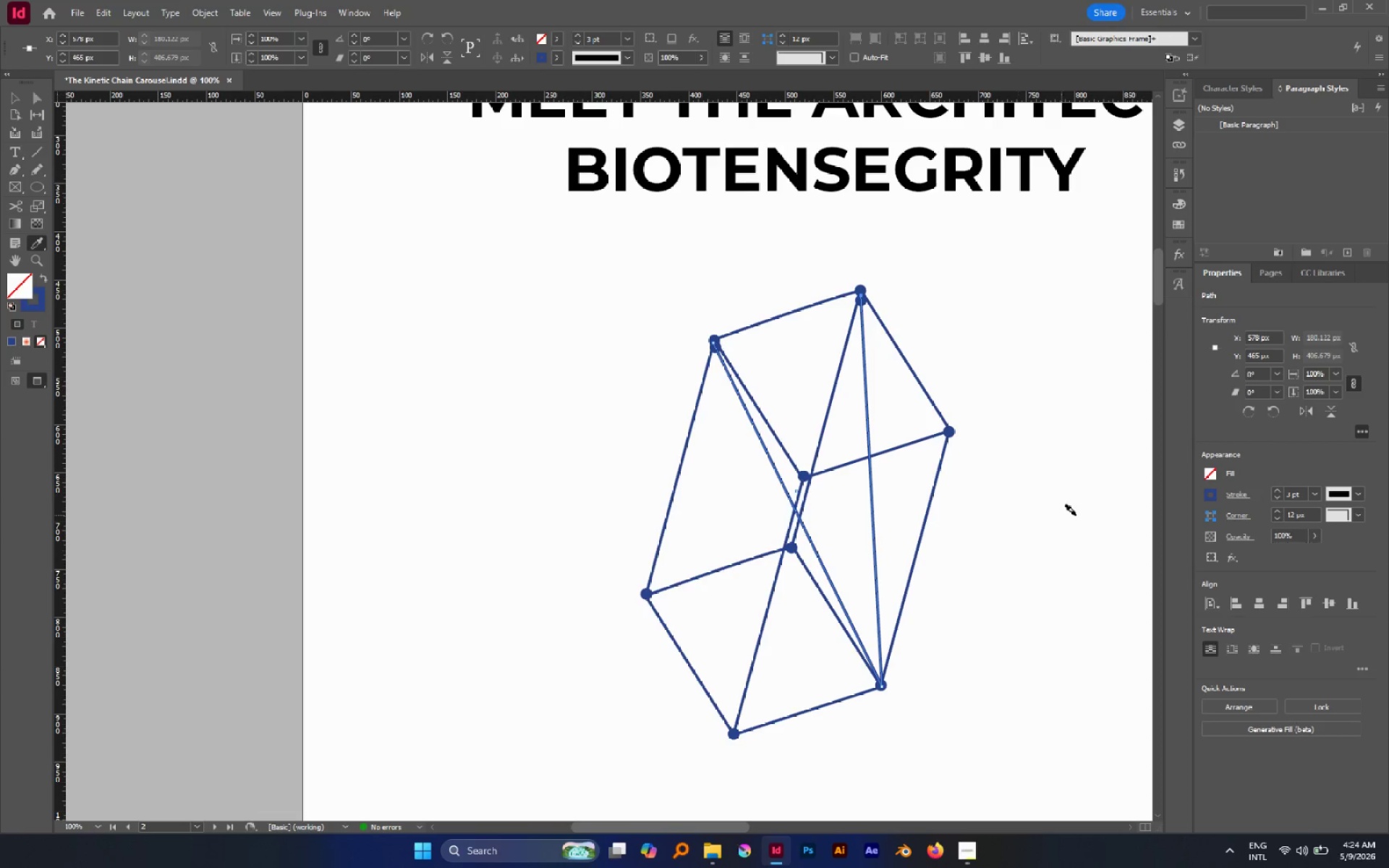 
key(V)
 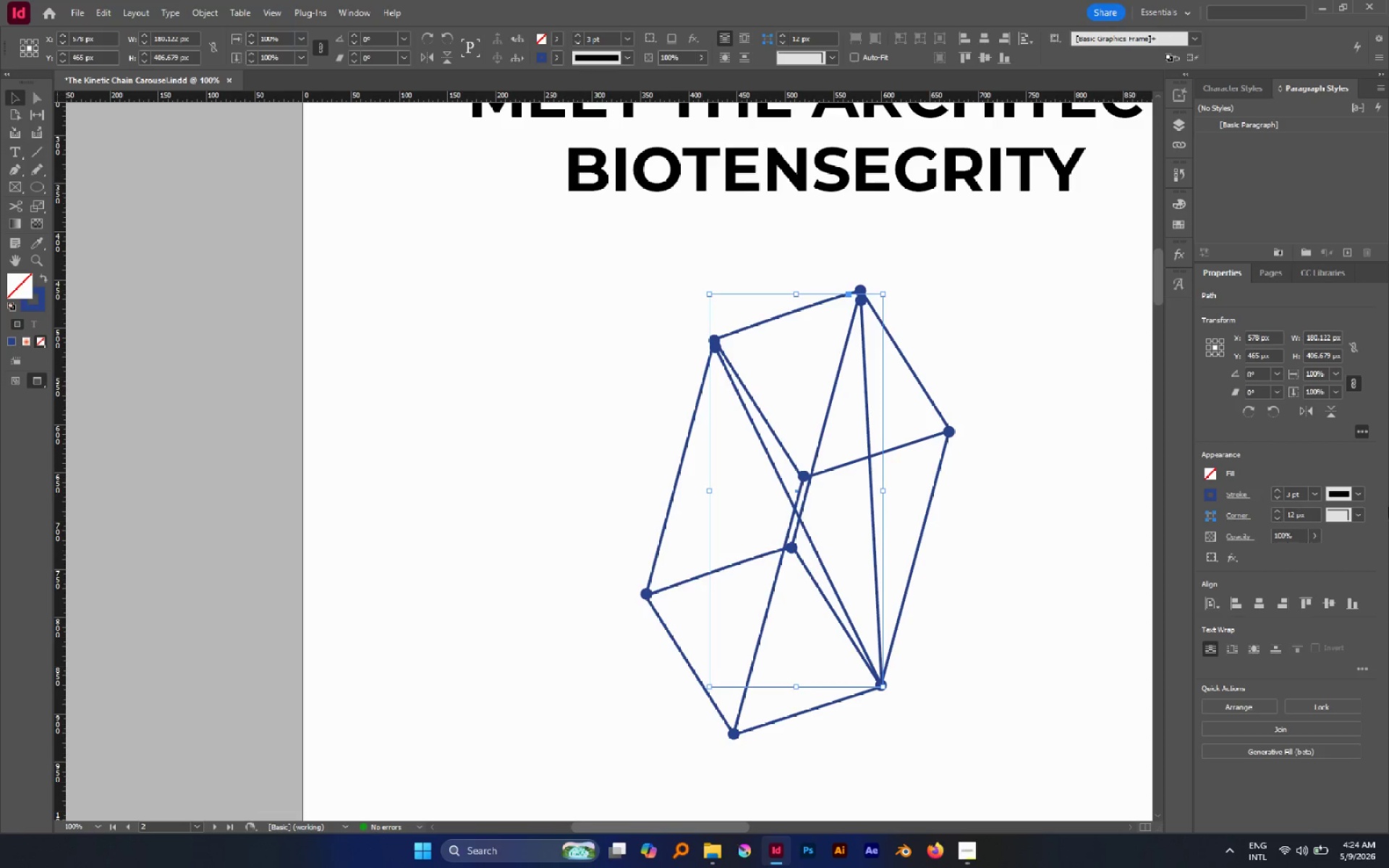 
left_click([1233, 492])
 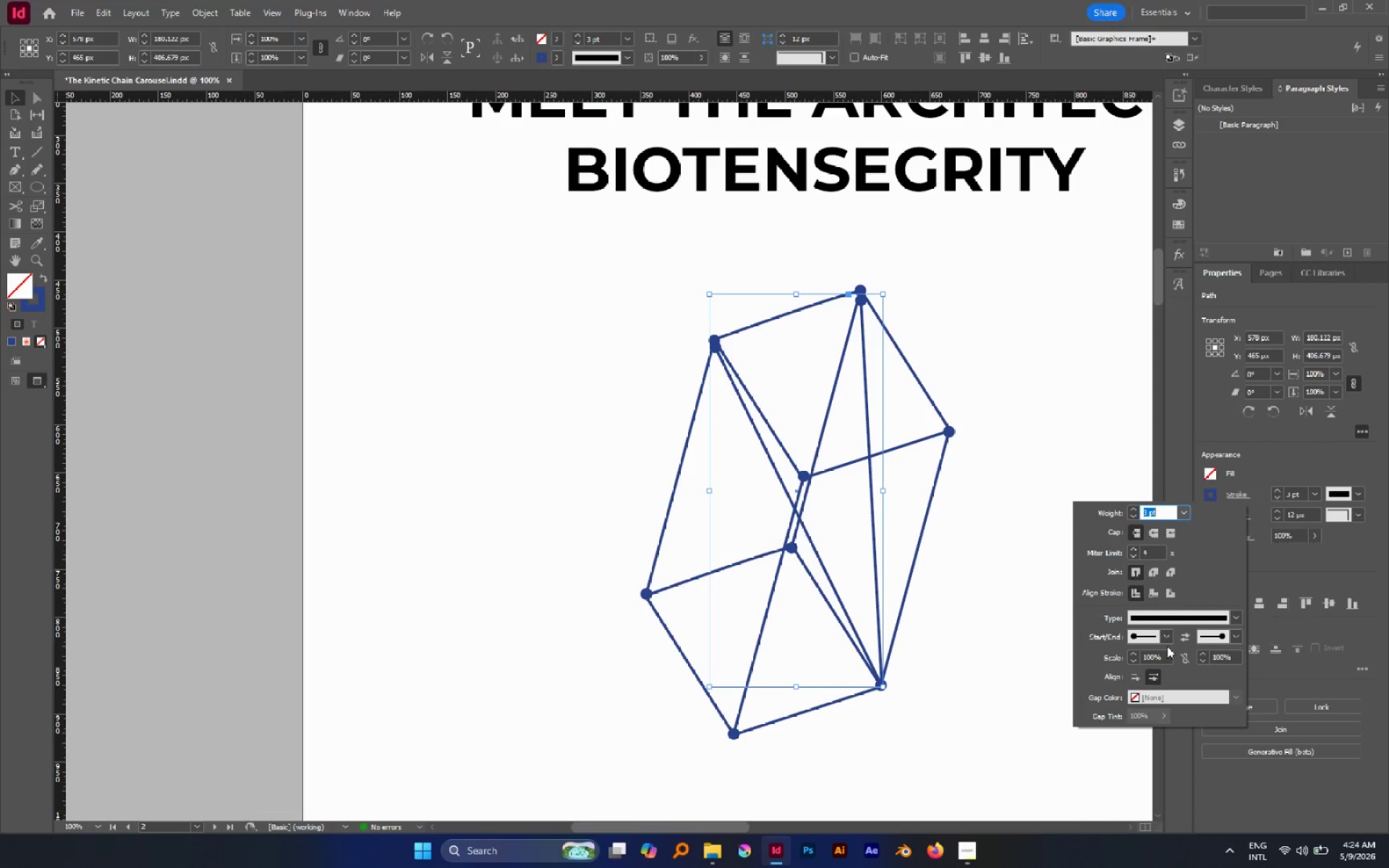 
double_click([1165, 635])
 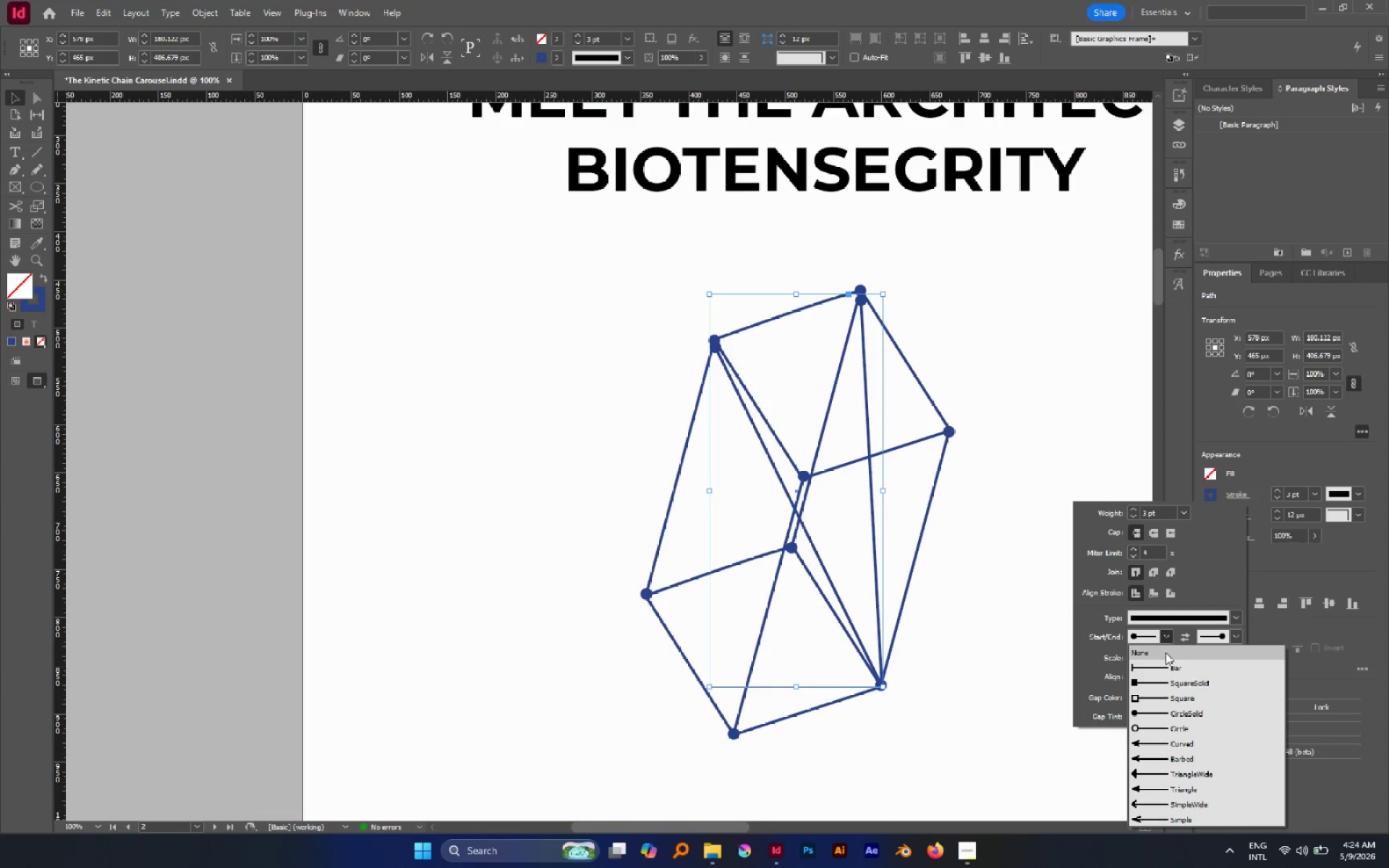 
left_click([1165, 654])
 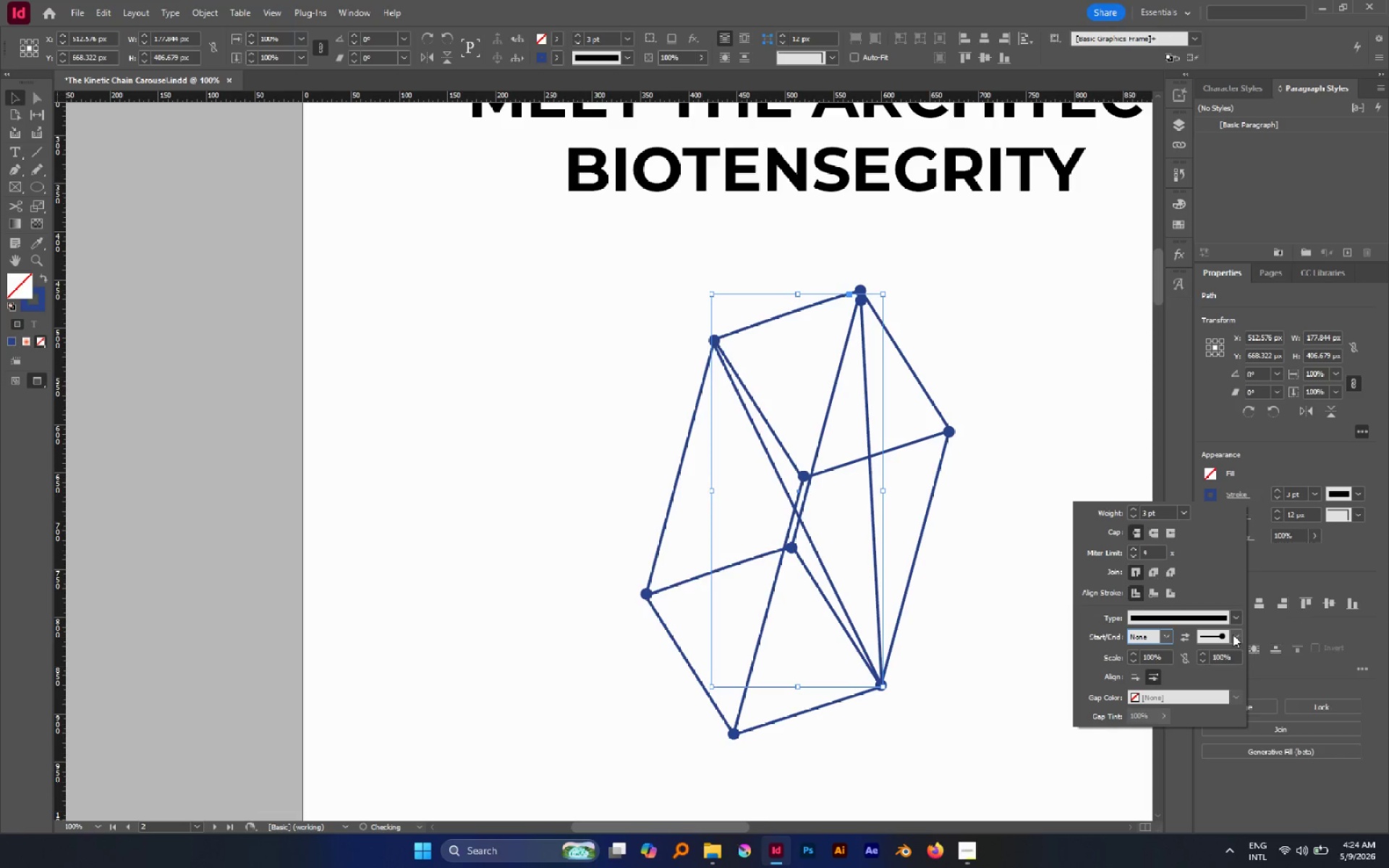 
left_click([1239, 635])
 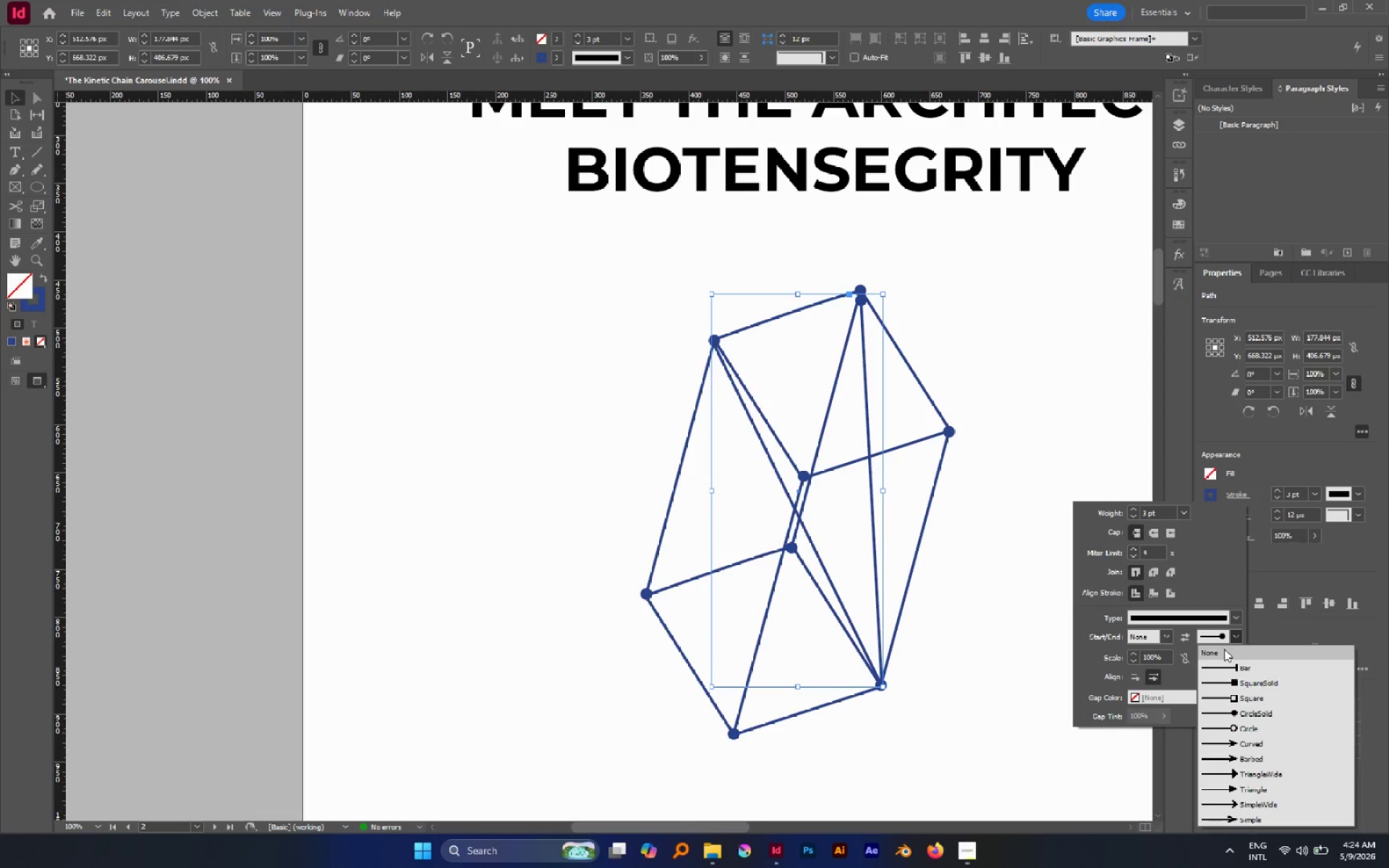 
left_click([1224, 649])
 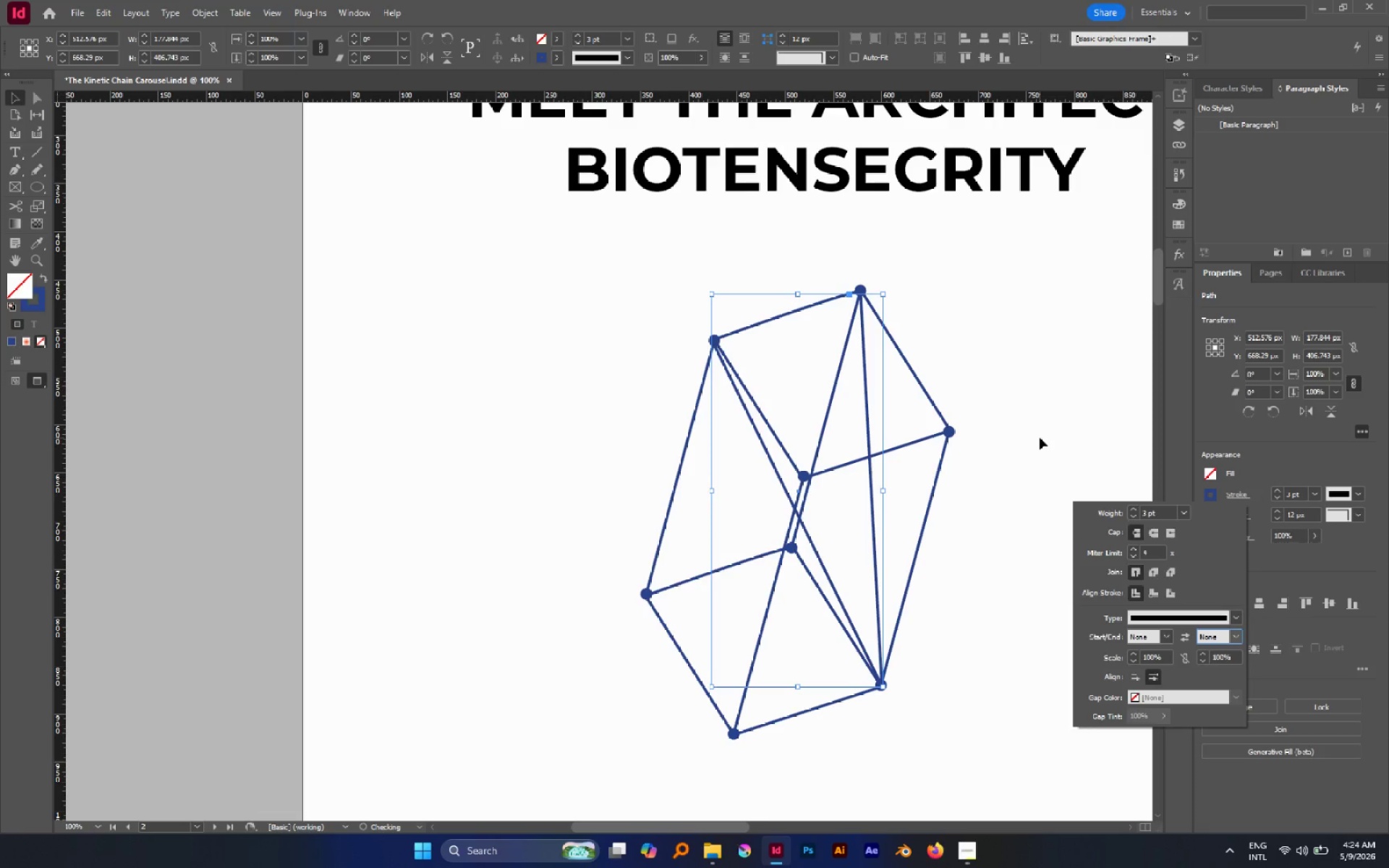 
left_click([1040, 438])
 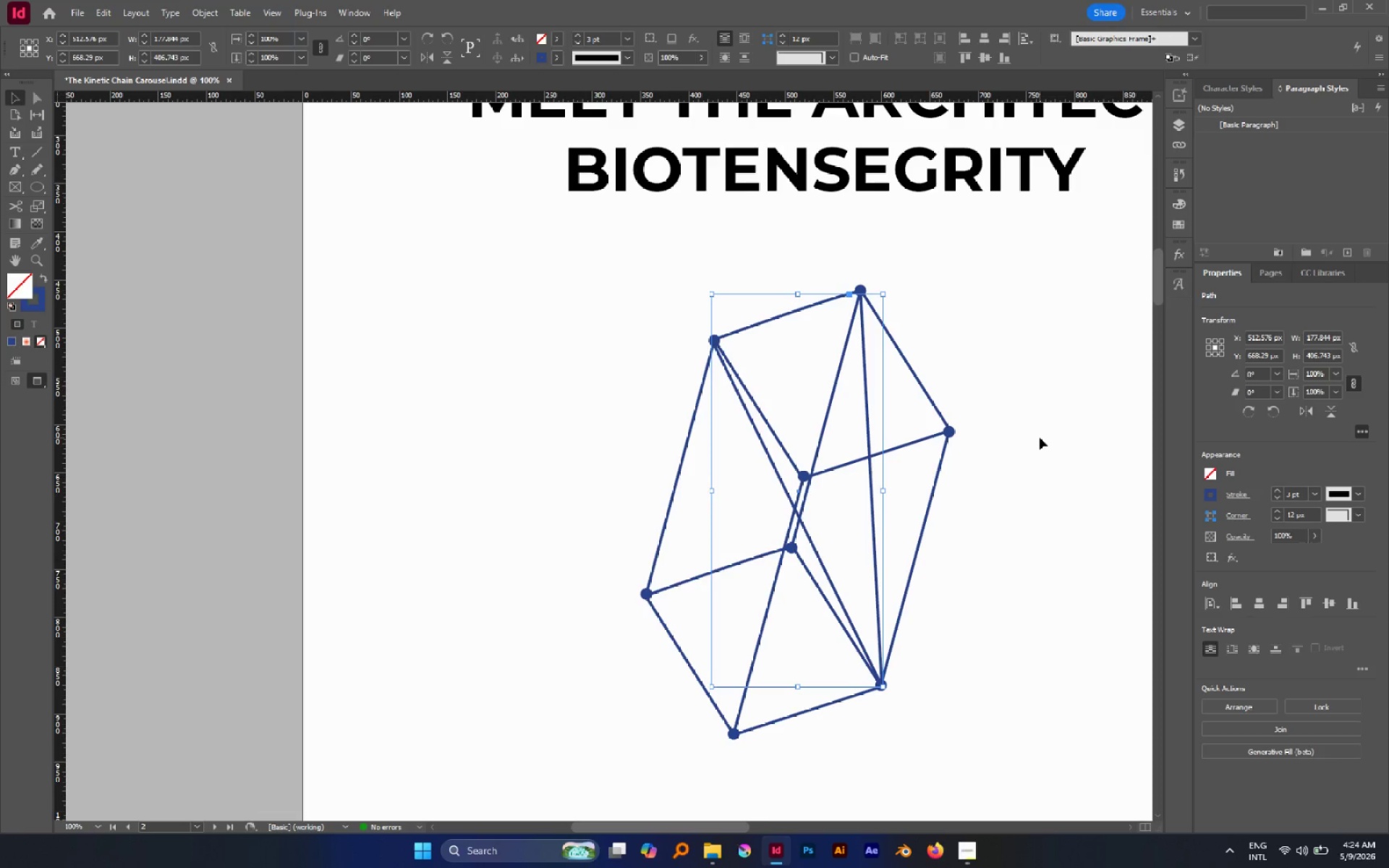 
left_click([1040, 438])
 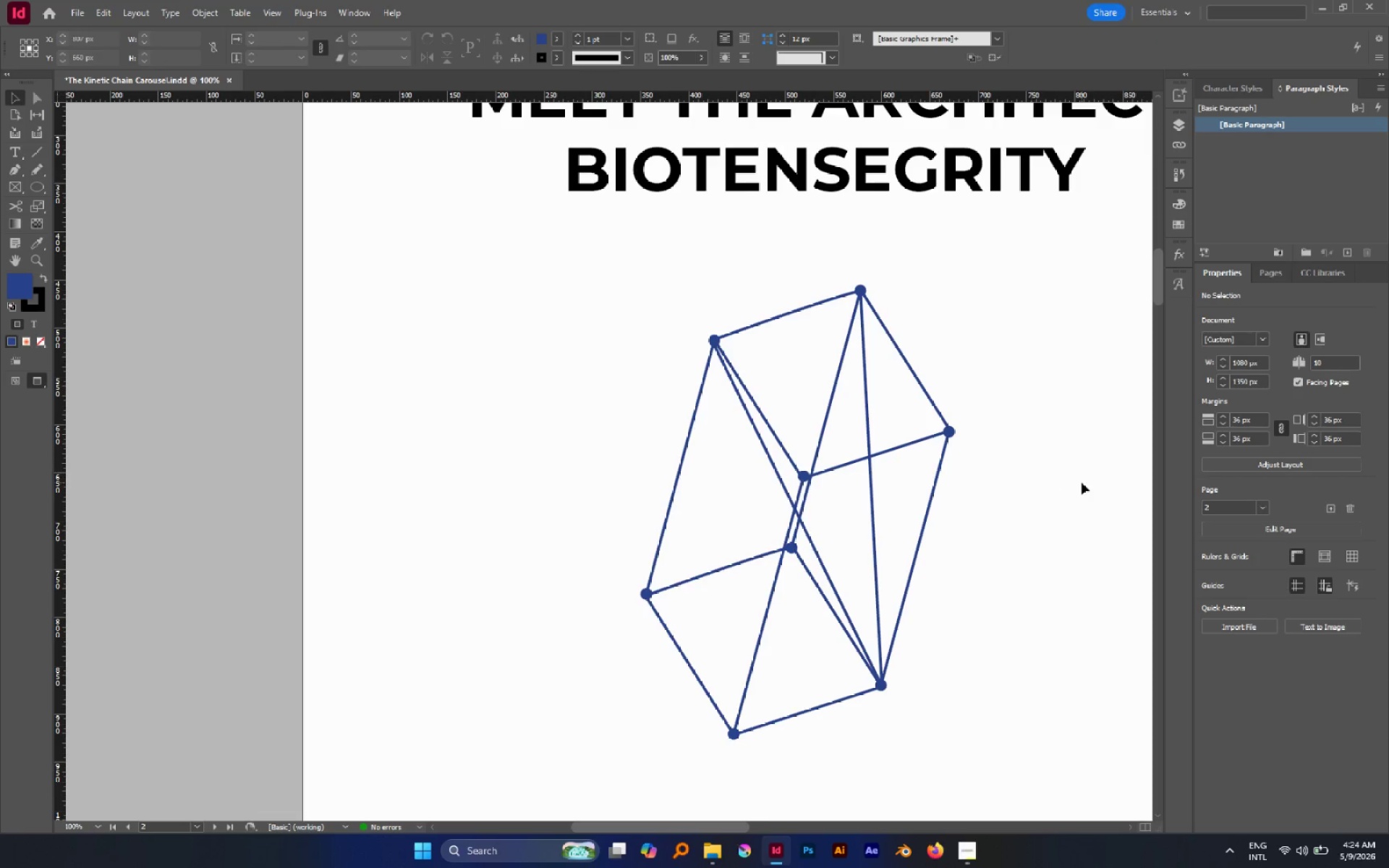 
key(P)
 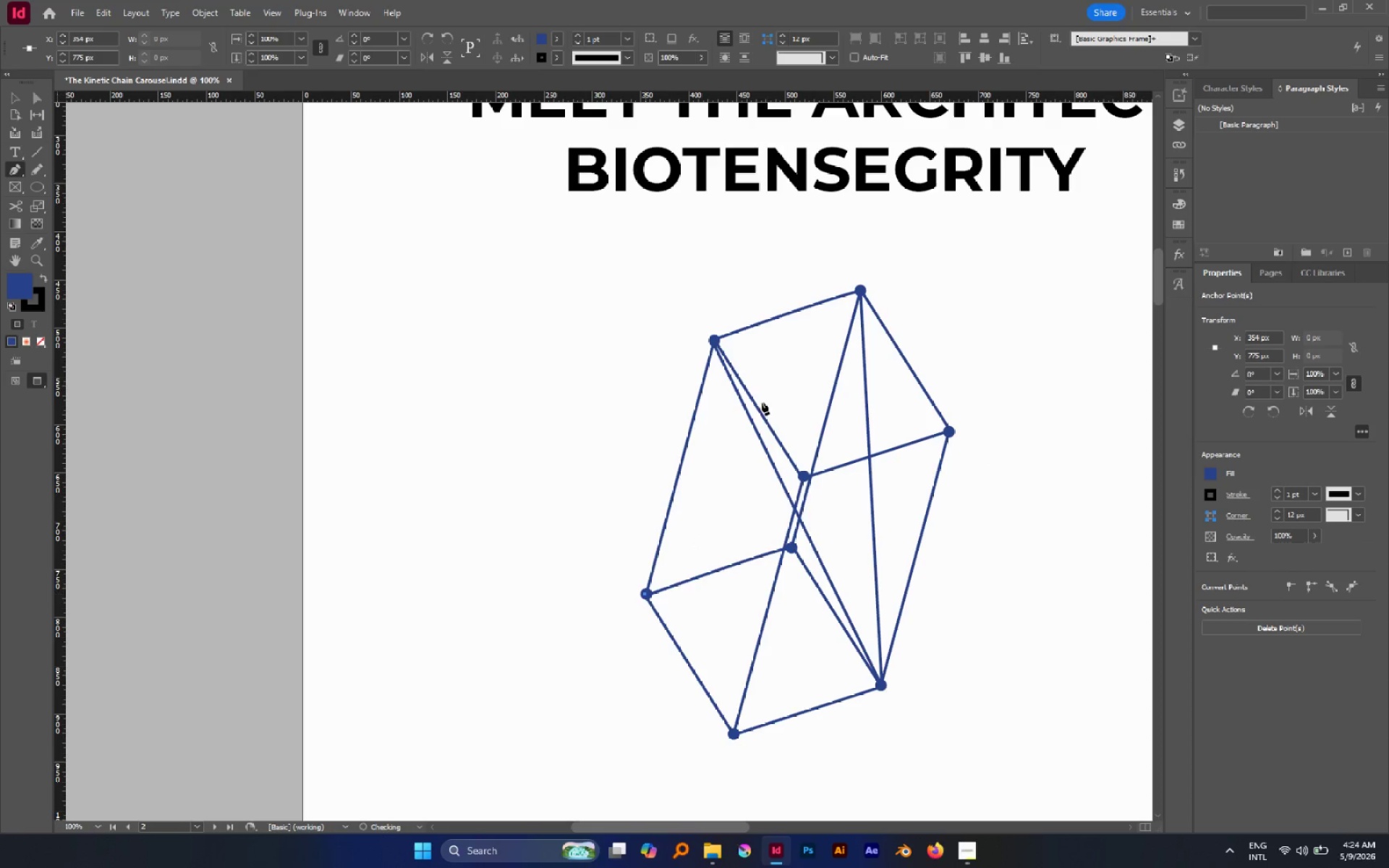 
left_click([859, 293])
 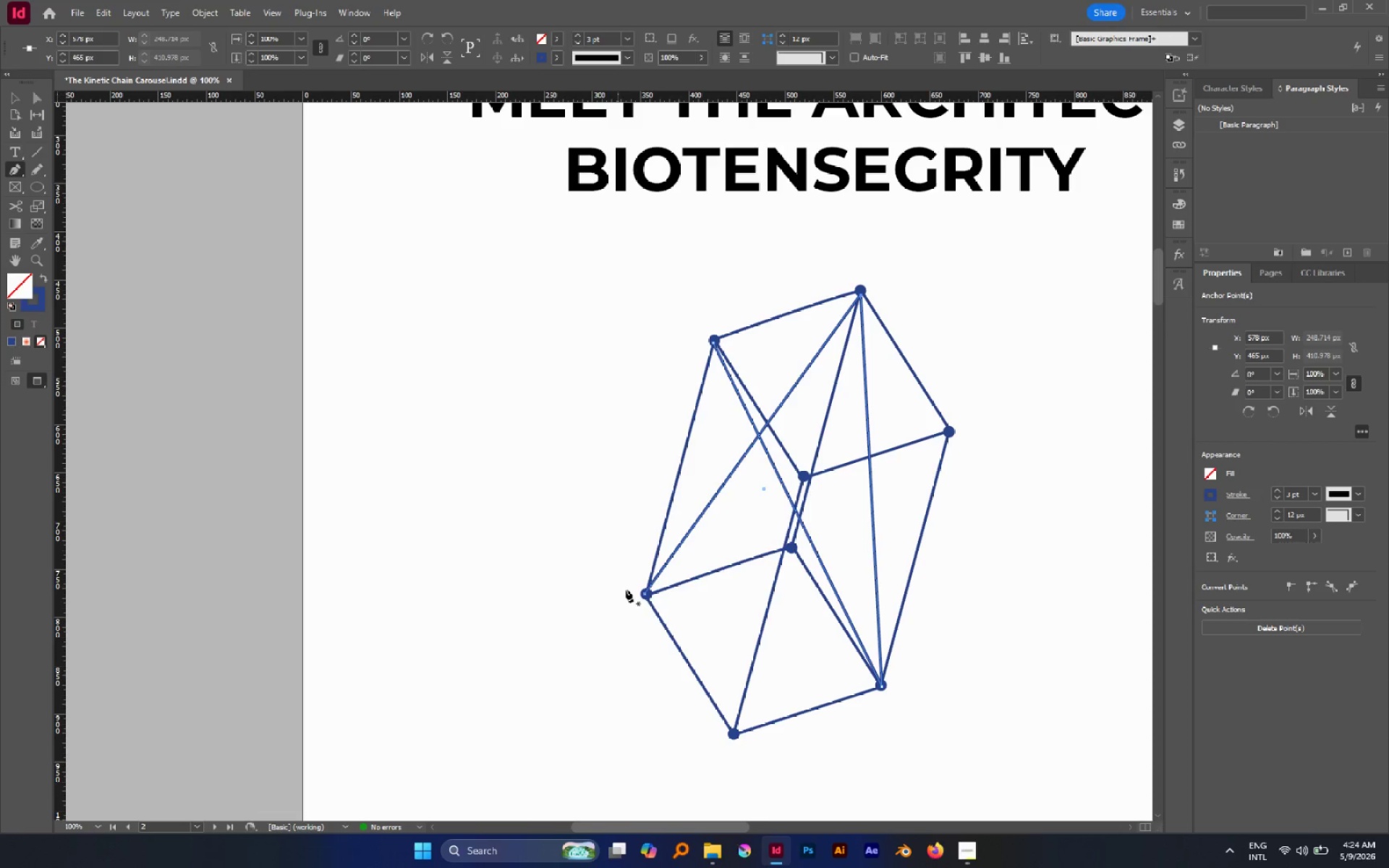 
left_click([645, 595])
 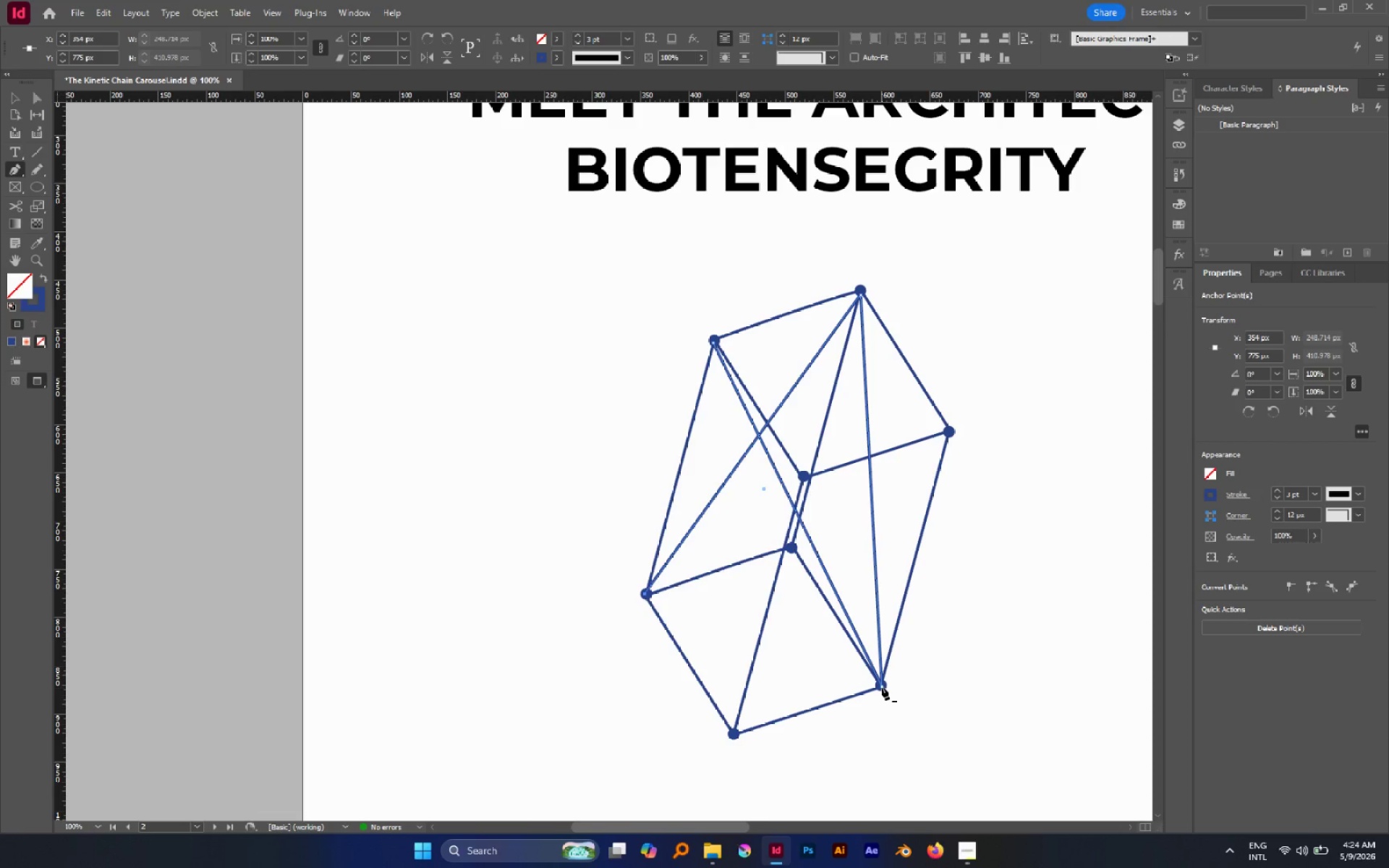 
left_click([869, 686])
 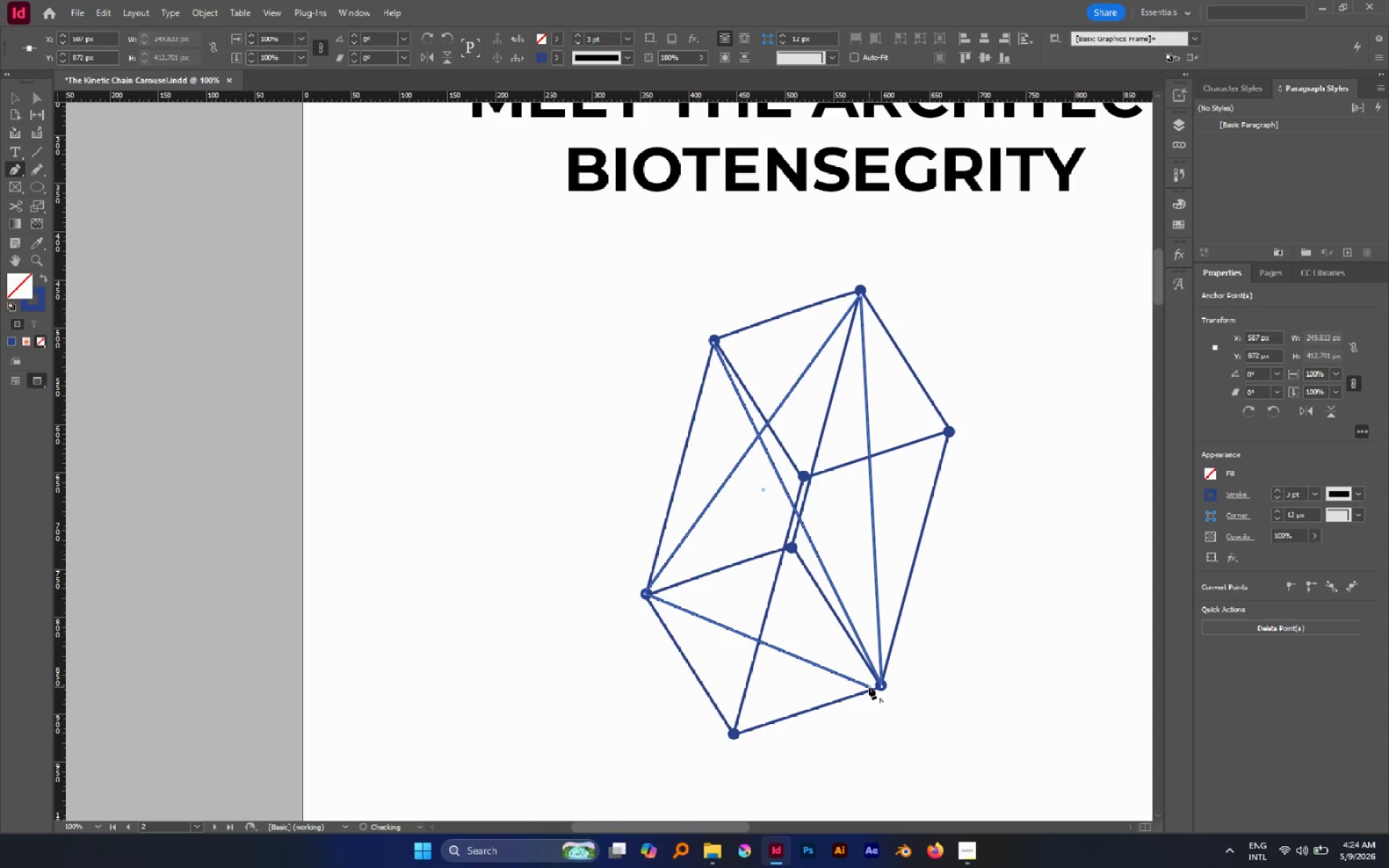 
key(A)
 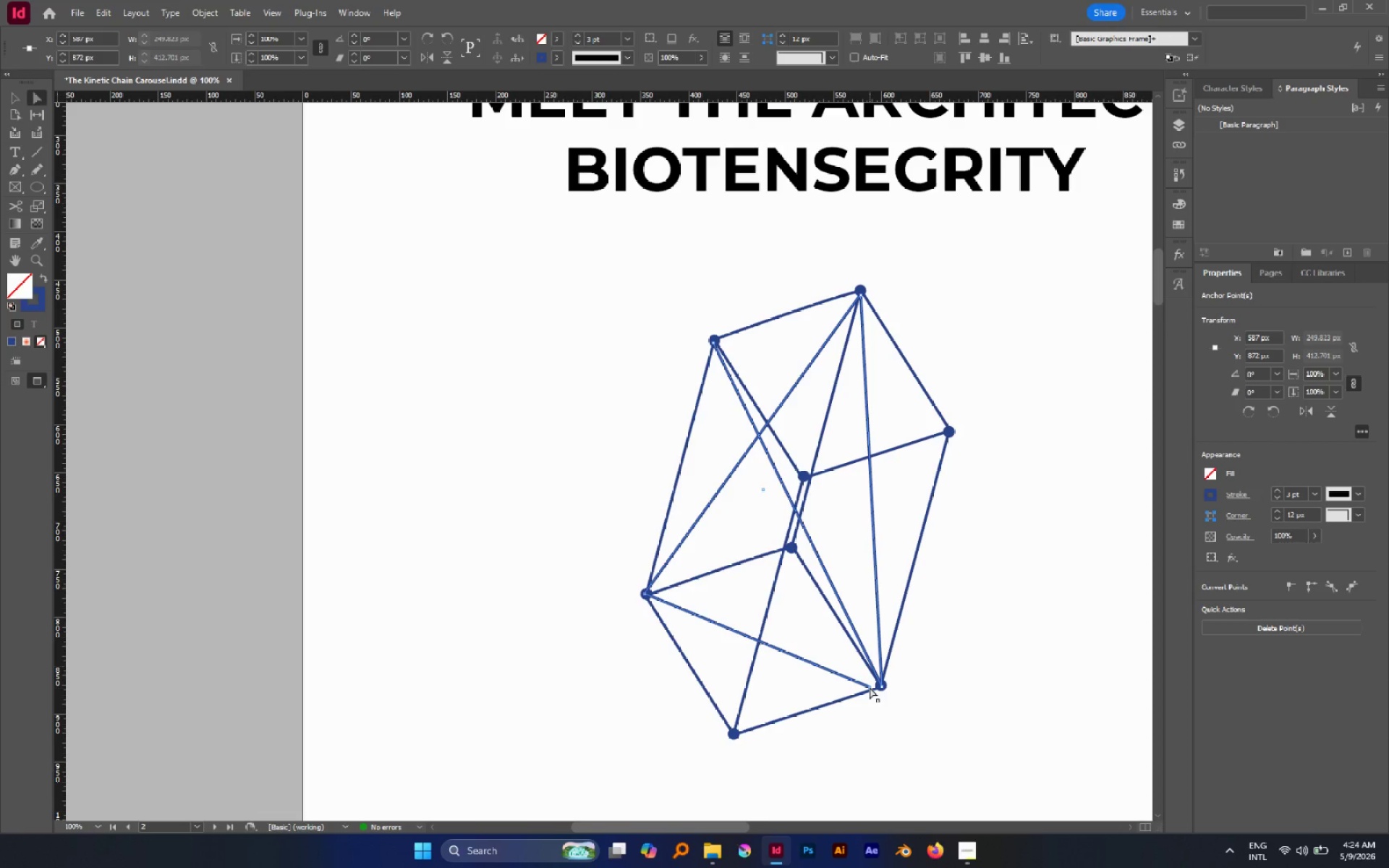 
left_click_drag(start_coordinate=[870, 687], to_coordinate=[880, 684])
 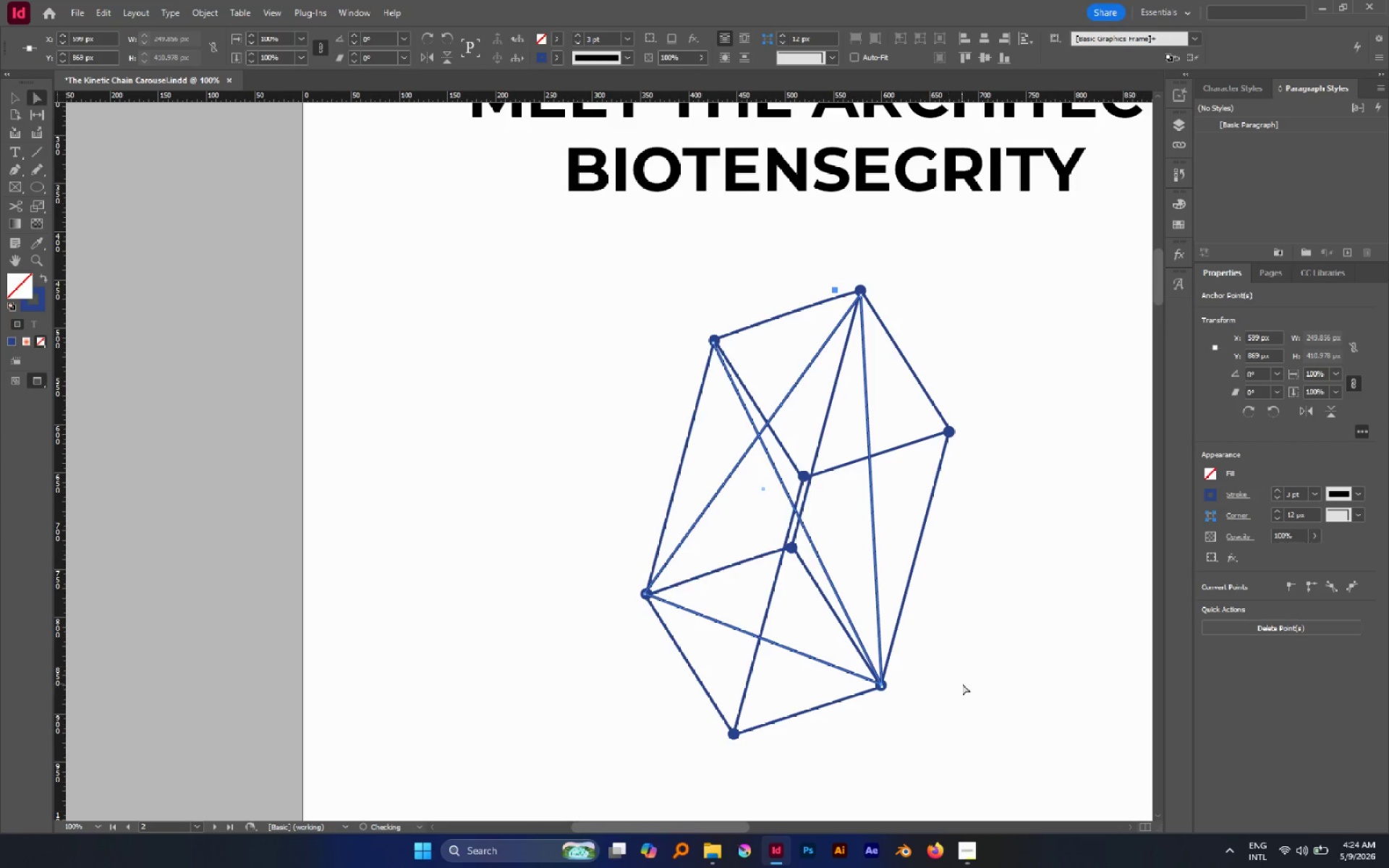 
left_click([962, 684])
 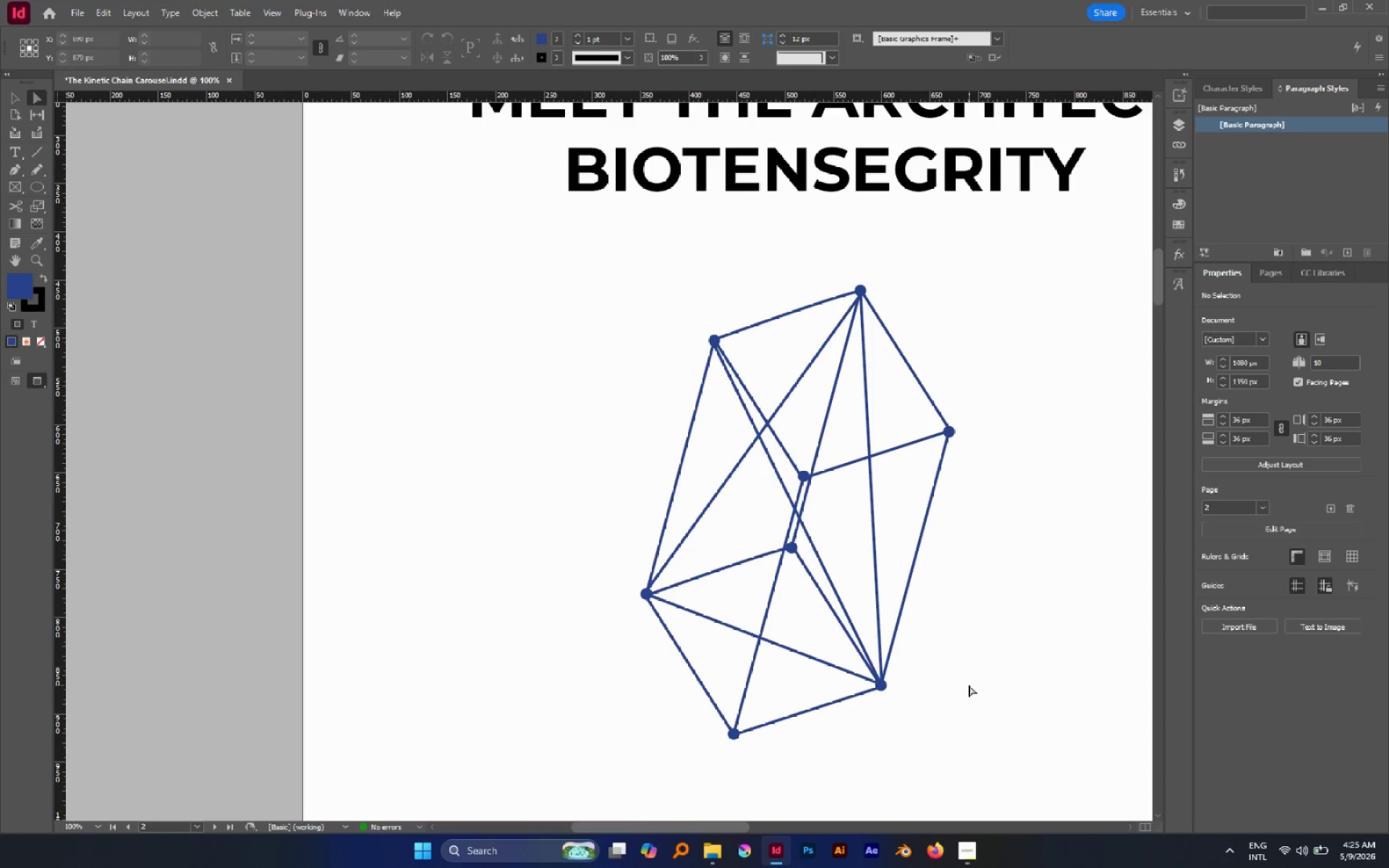 
key(P)
 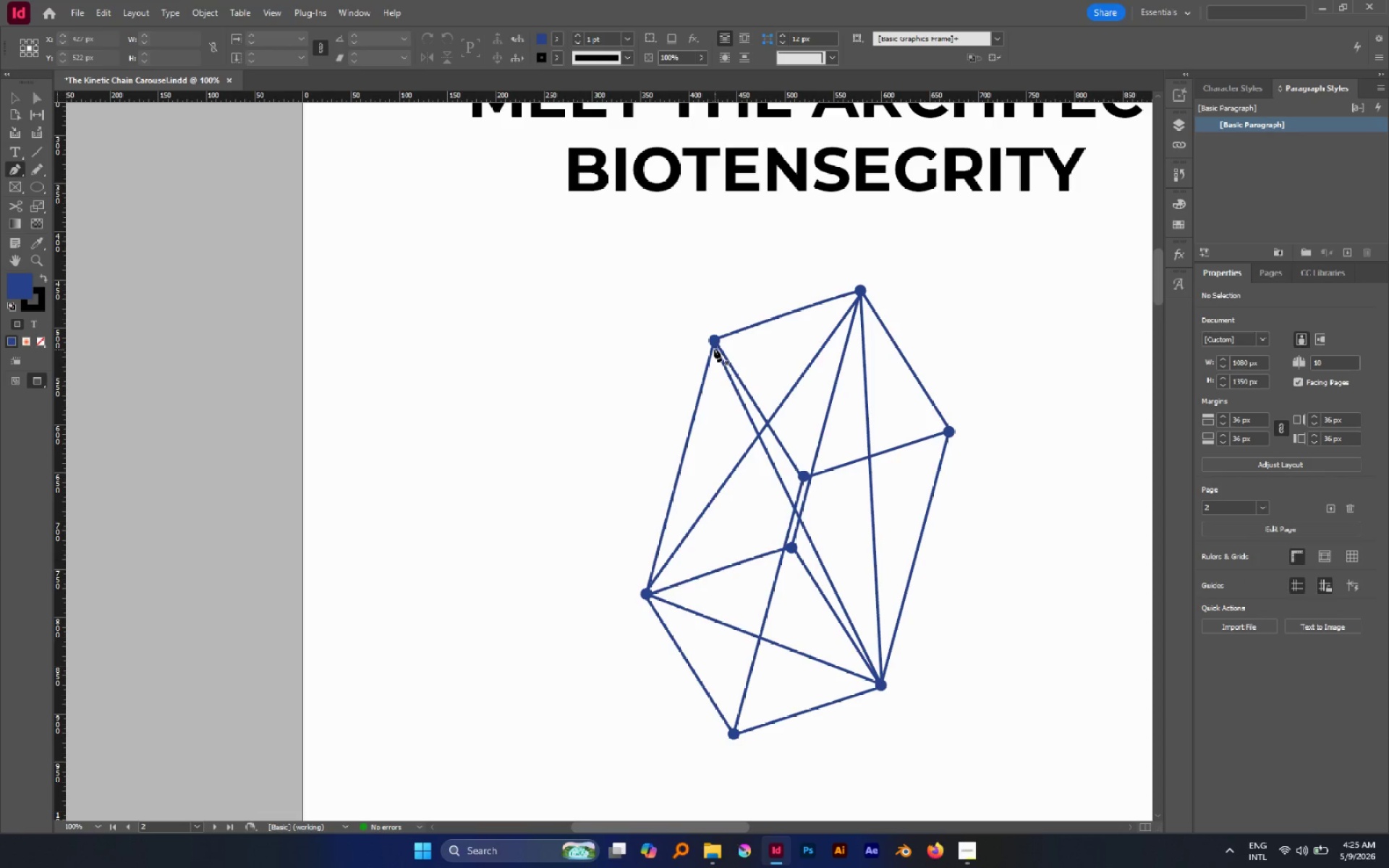 
left_click([713, 347])
 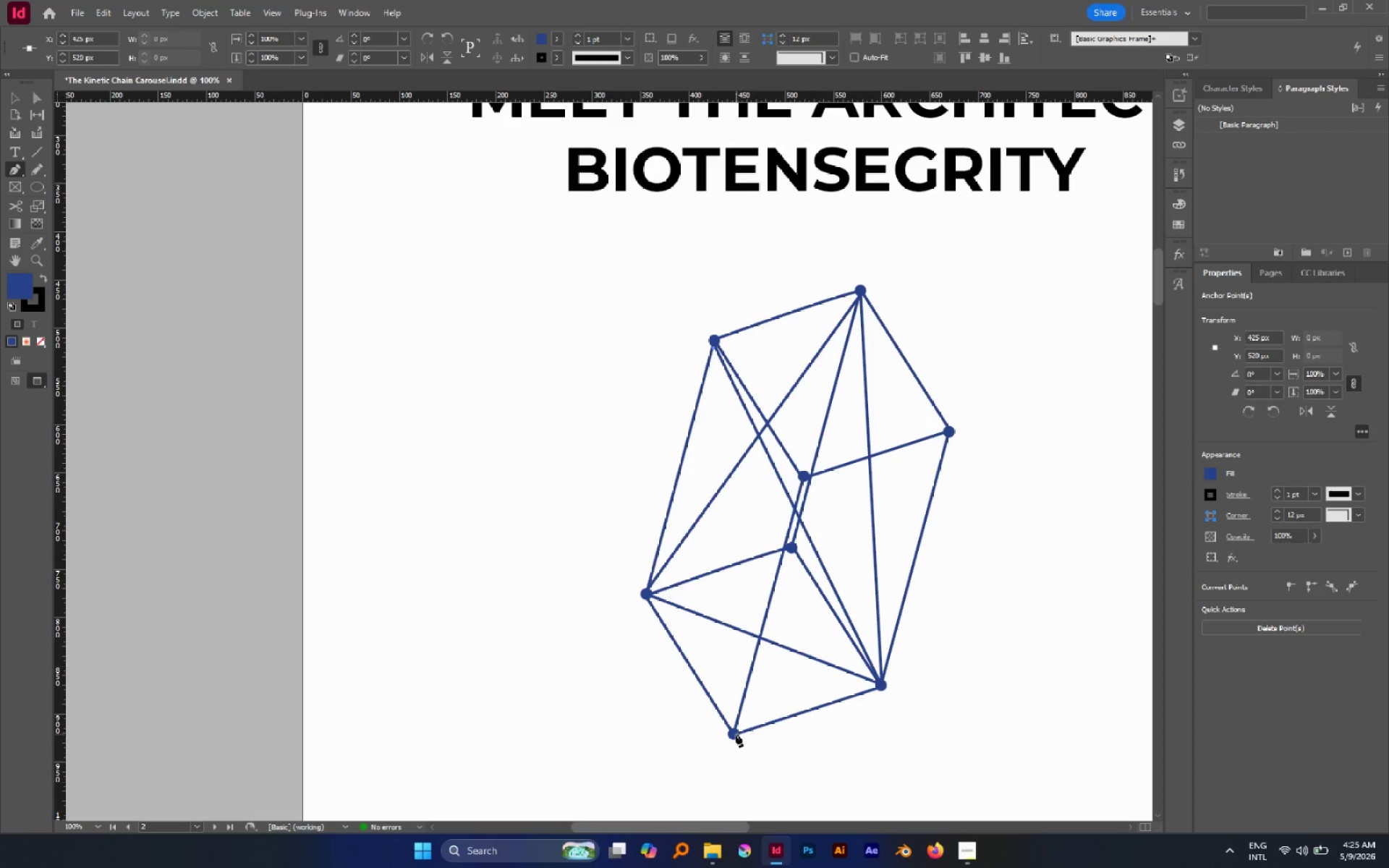 
left_click([732, 734])
 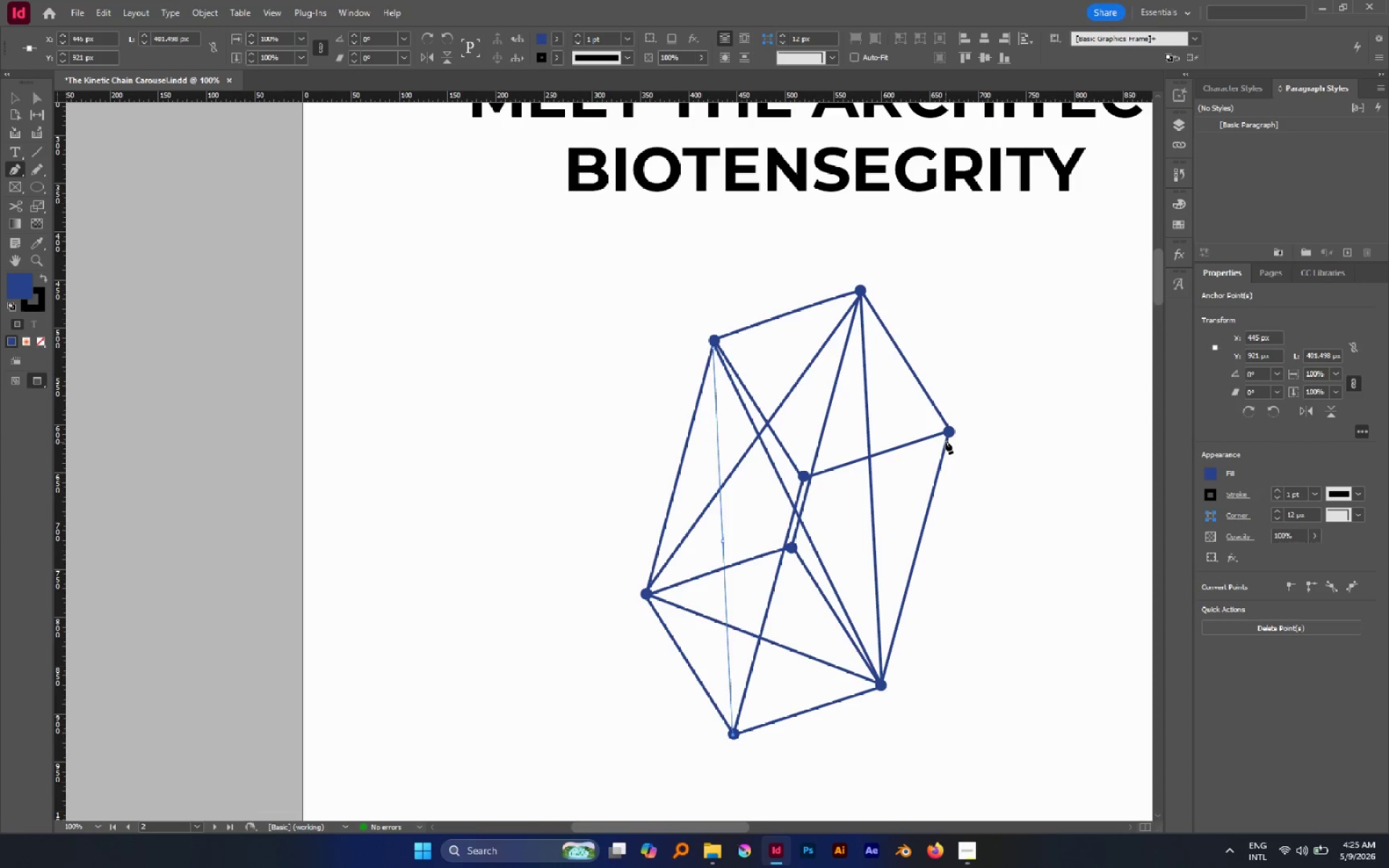 
left_click([946, 433])
 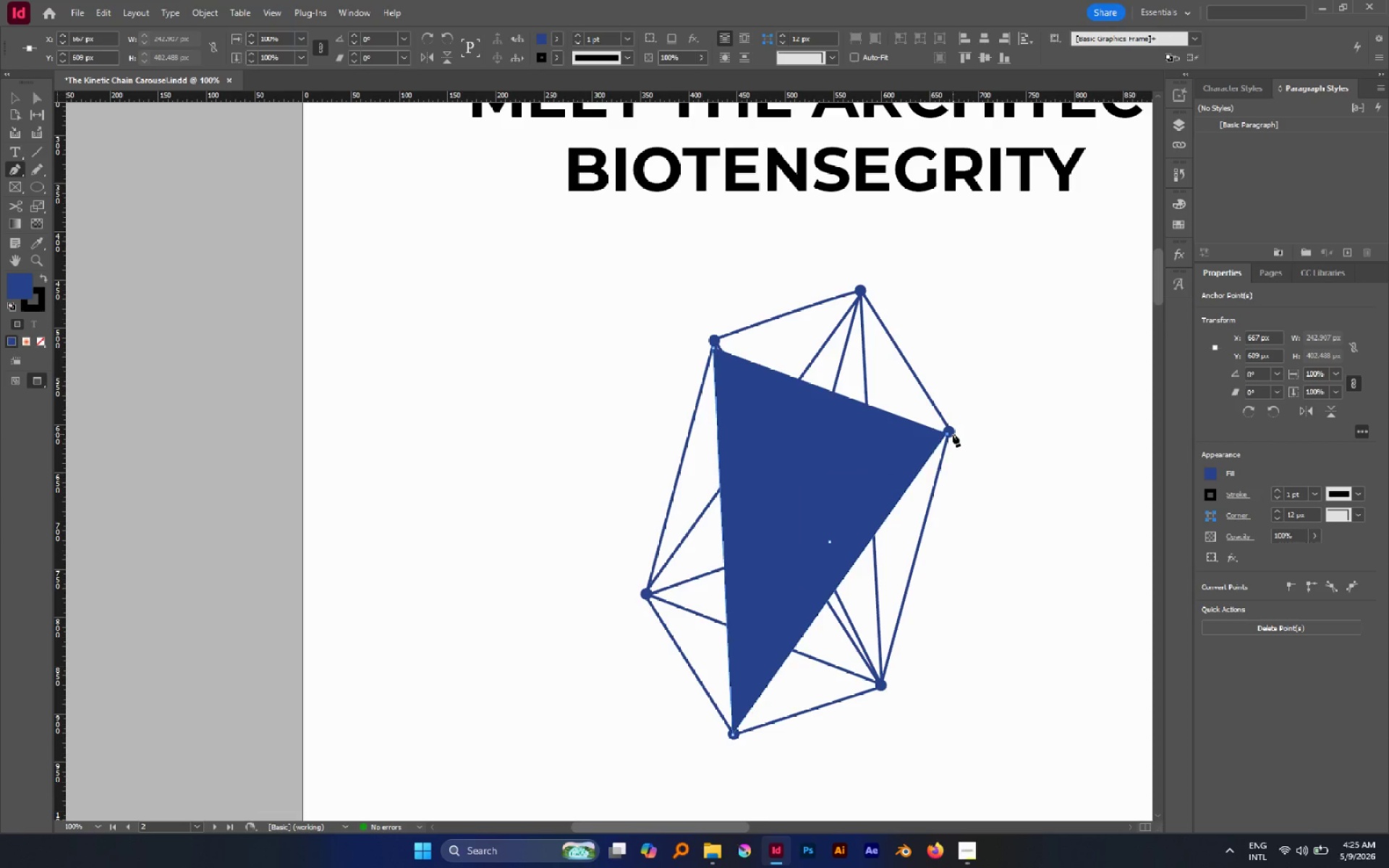 
key(I)
 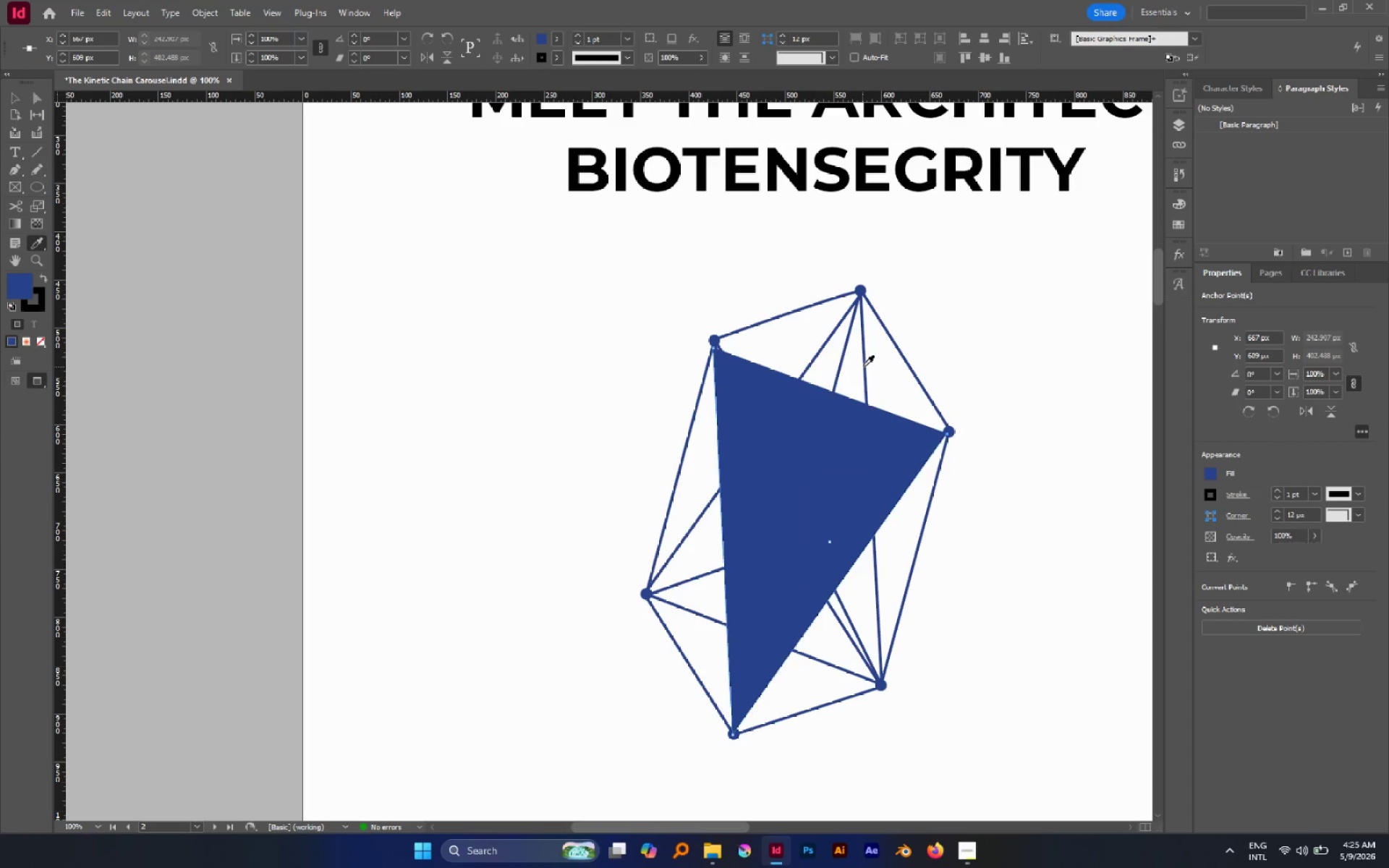 
left_click([863, 366])
 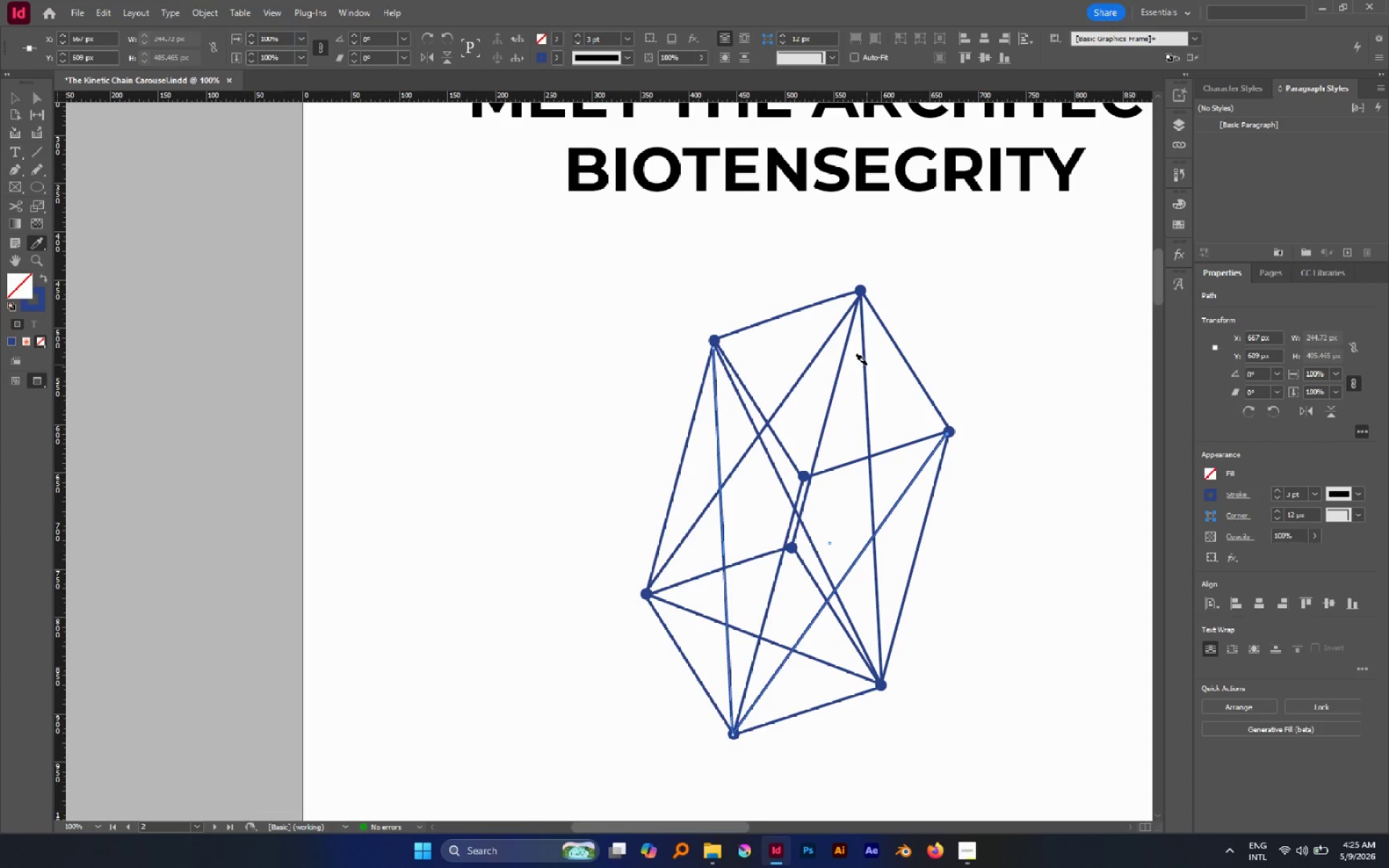 
key(V)
 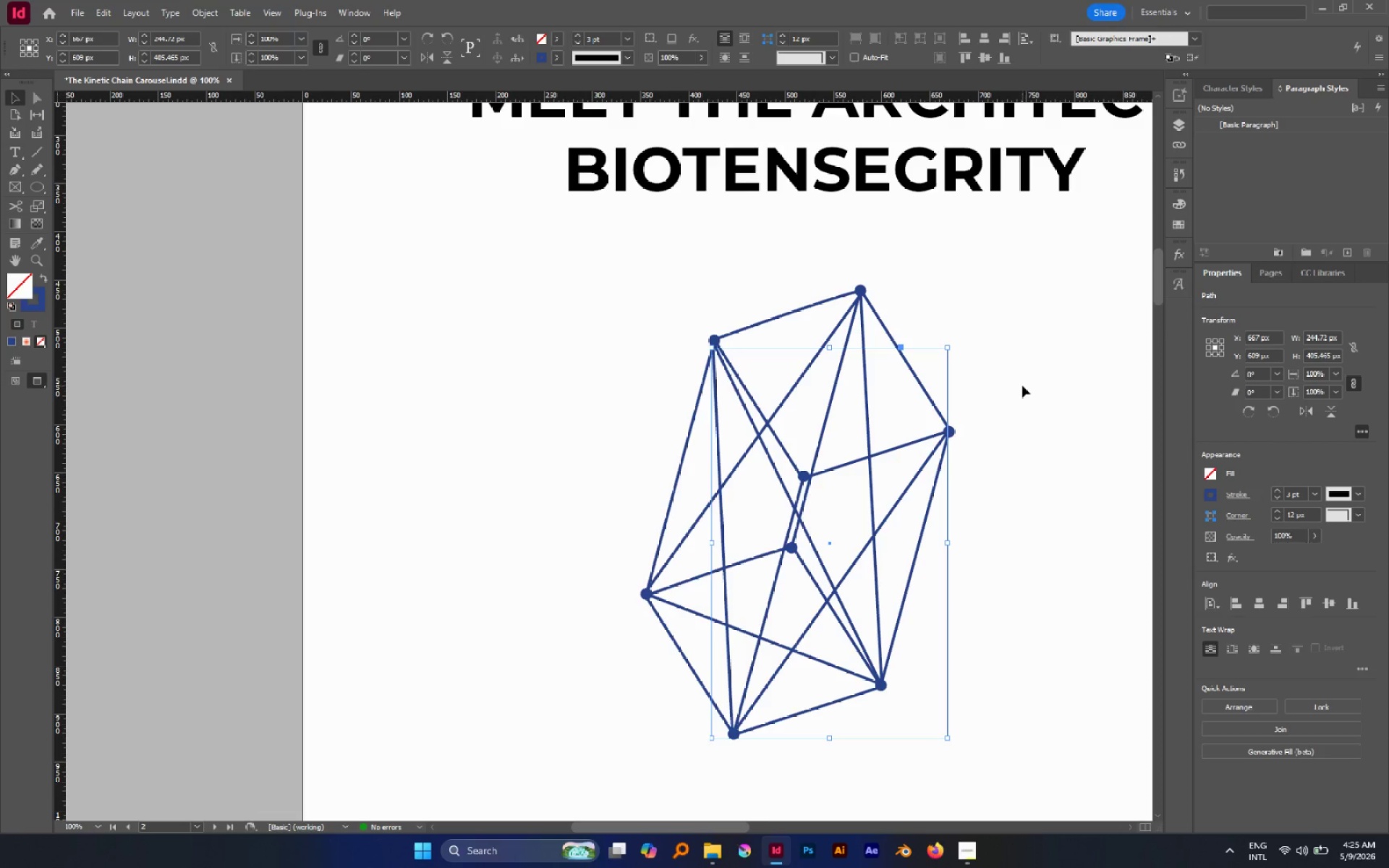 
left_click([1022, 386])
 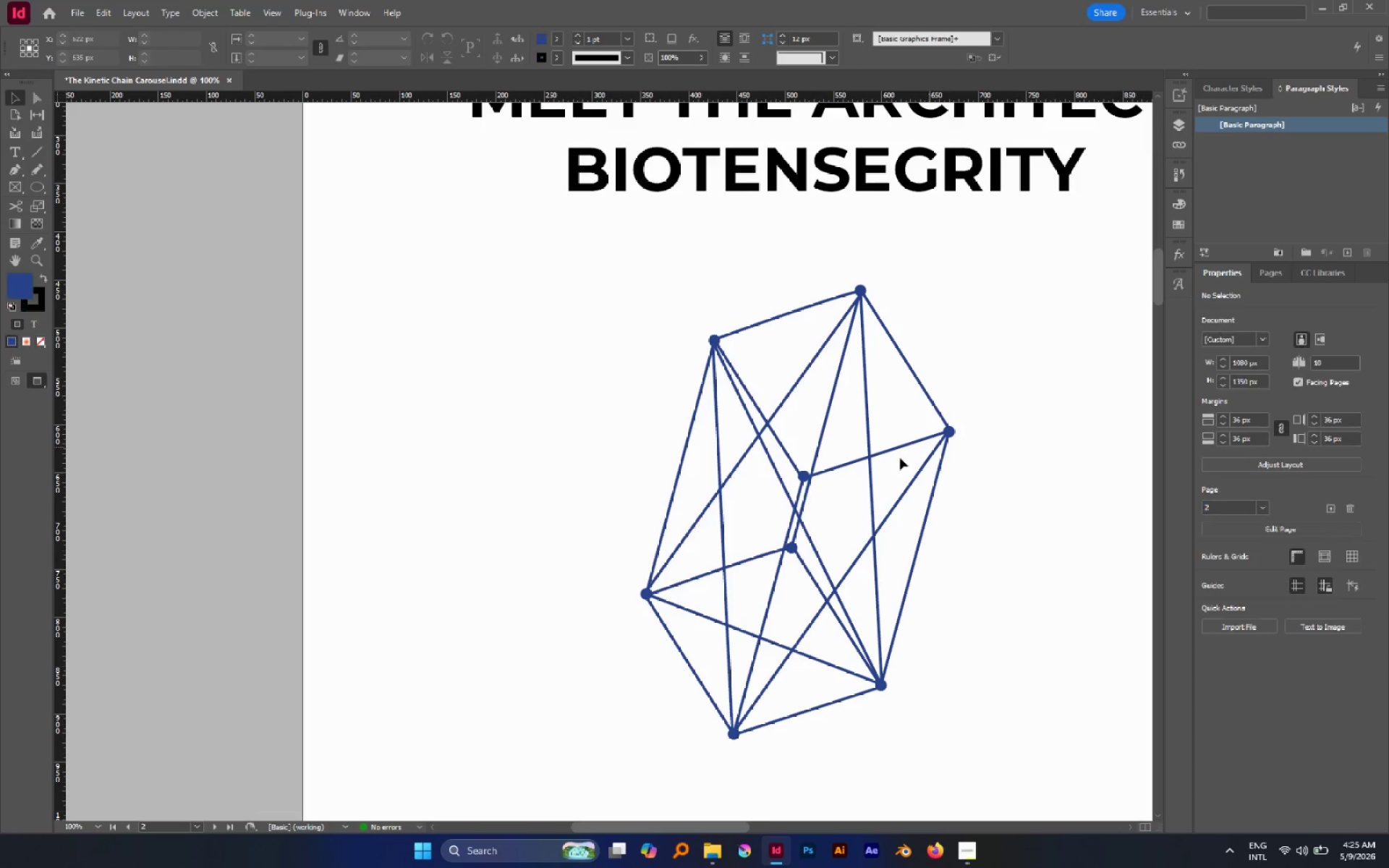 
hold_key(key=AltLeft, duration=0.94)
scroll: coordinate [888, 465], scroll_direction: down, amount: 3.0
 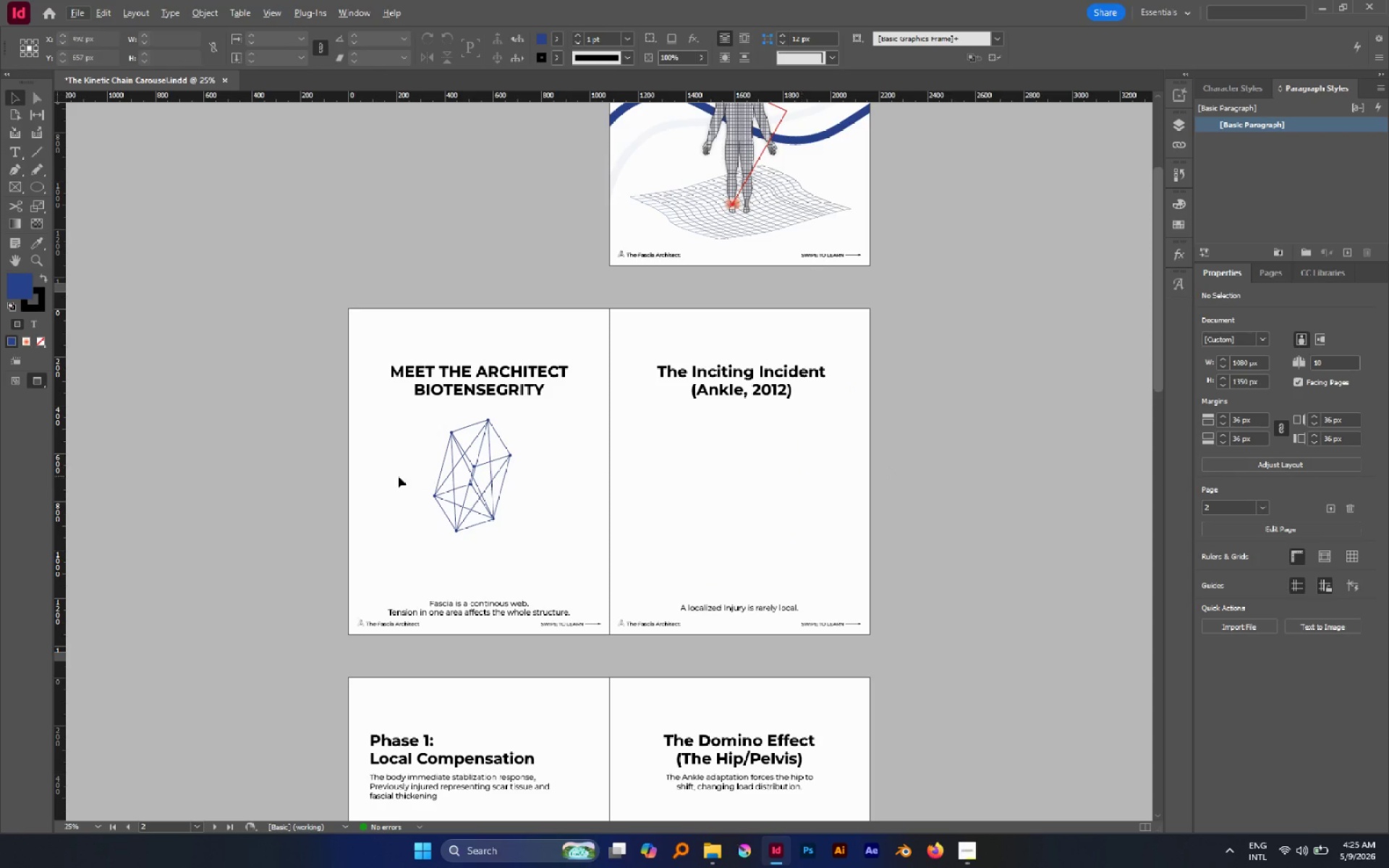 
hold_key(key=AltLeft, duration=0.8)
scroll: coordinate [397, 481], scroll_direction: up, amount: 1.0
 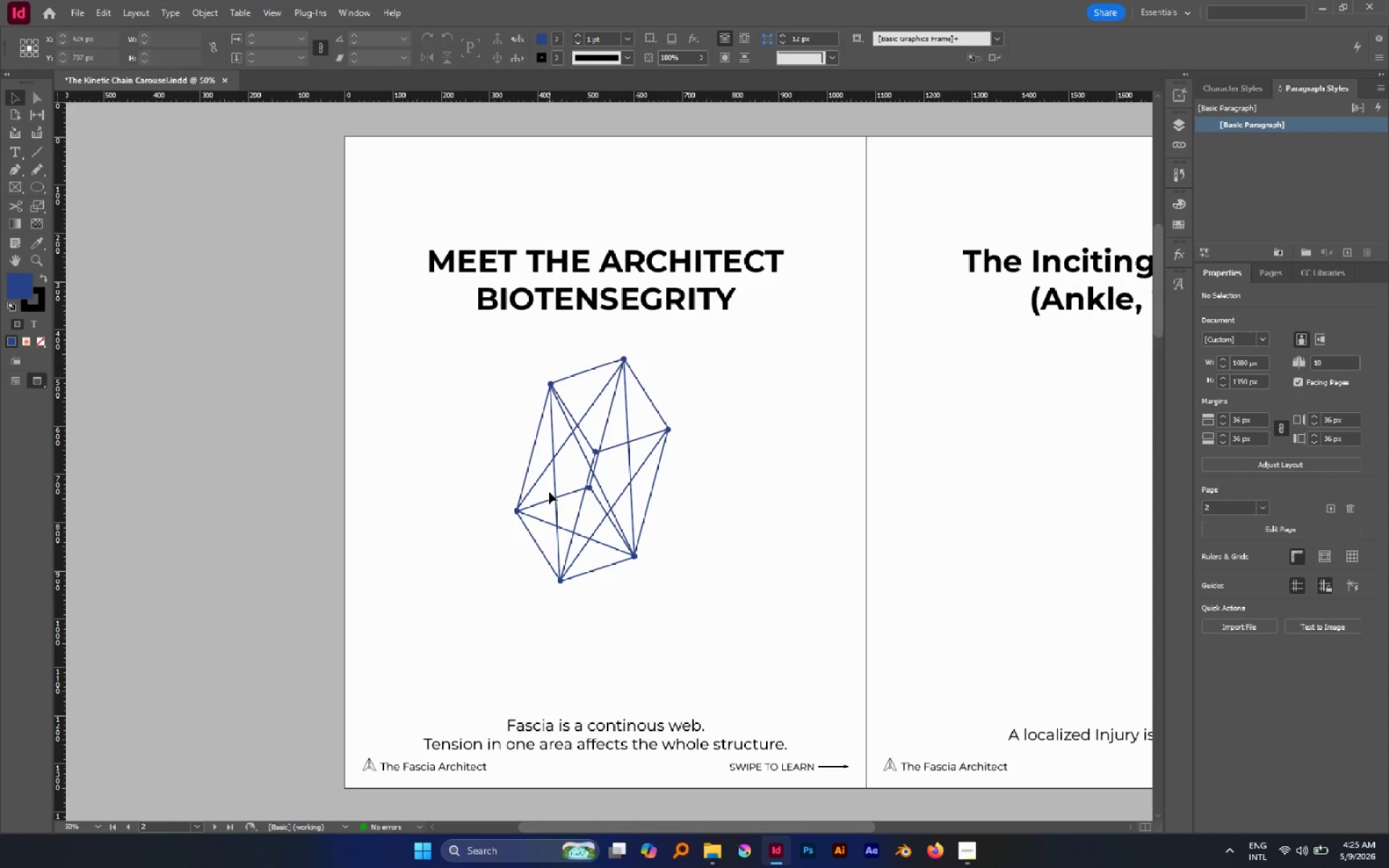 
wait(13.76)
 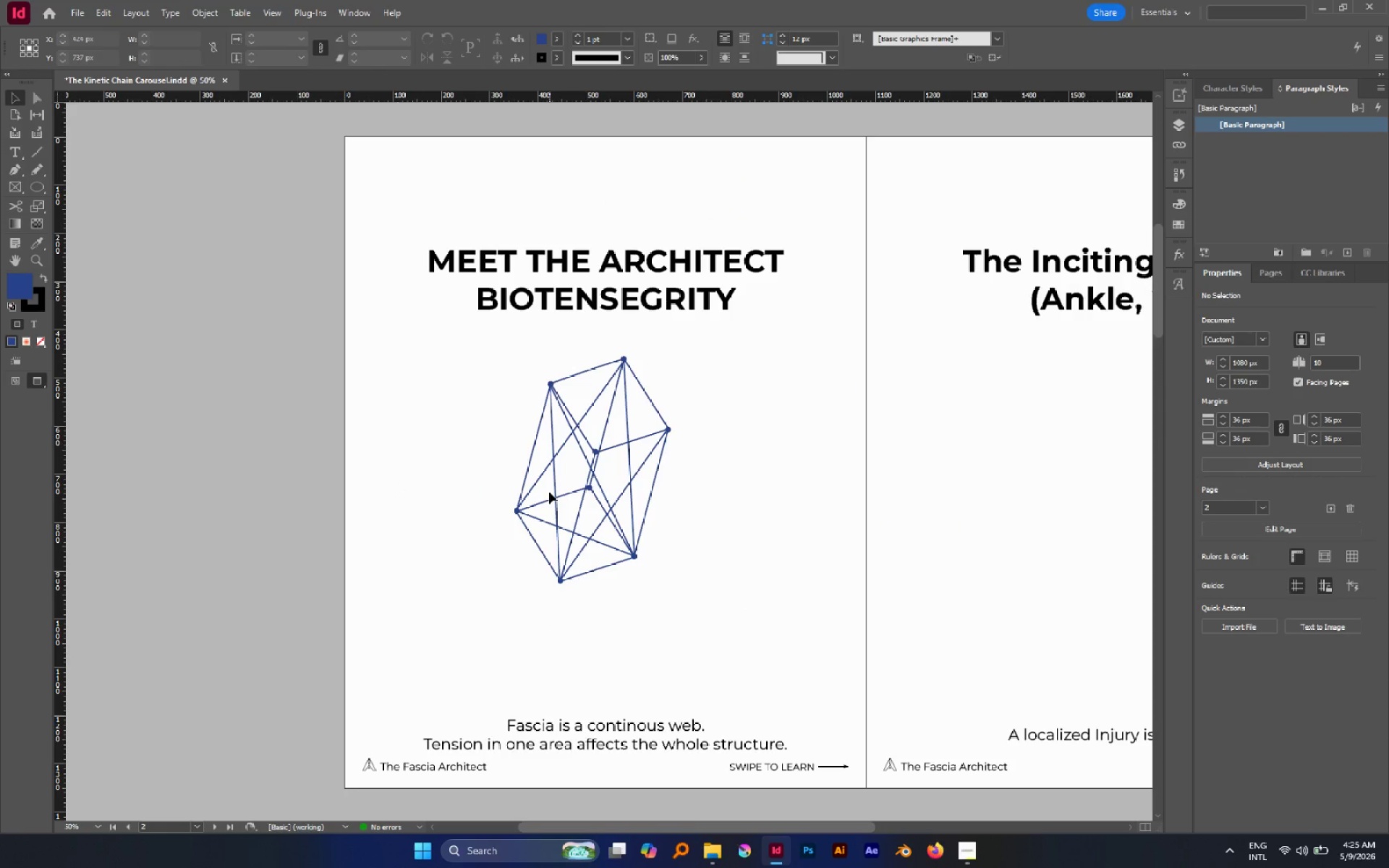 
left_click([572, 741])
 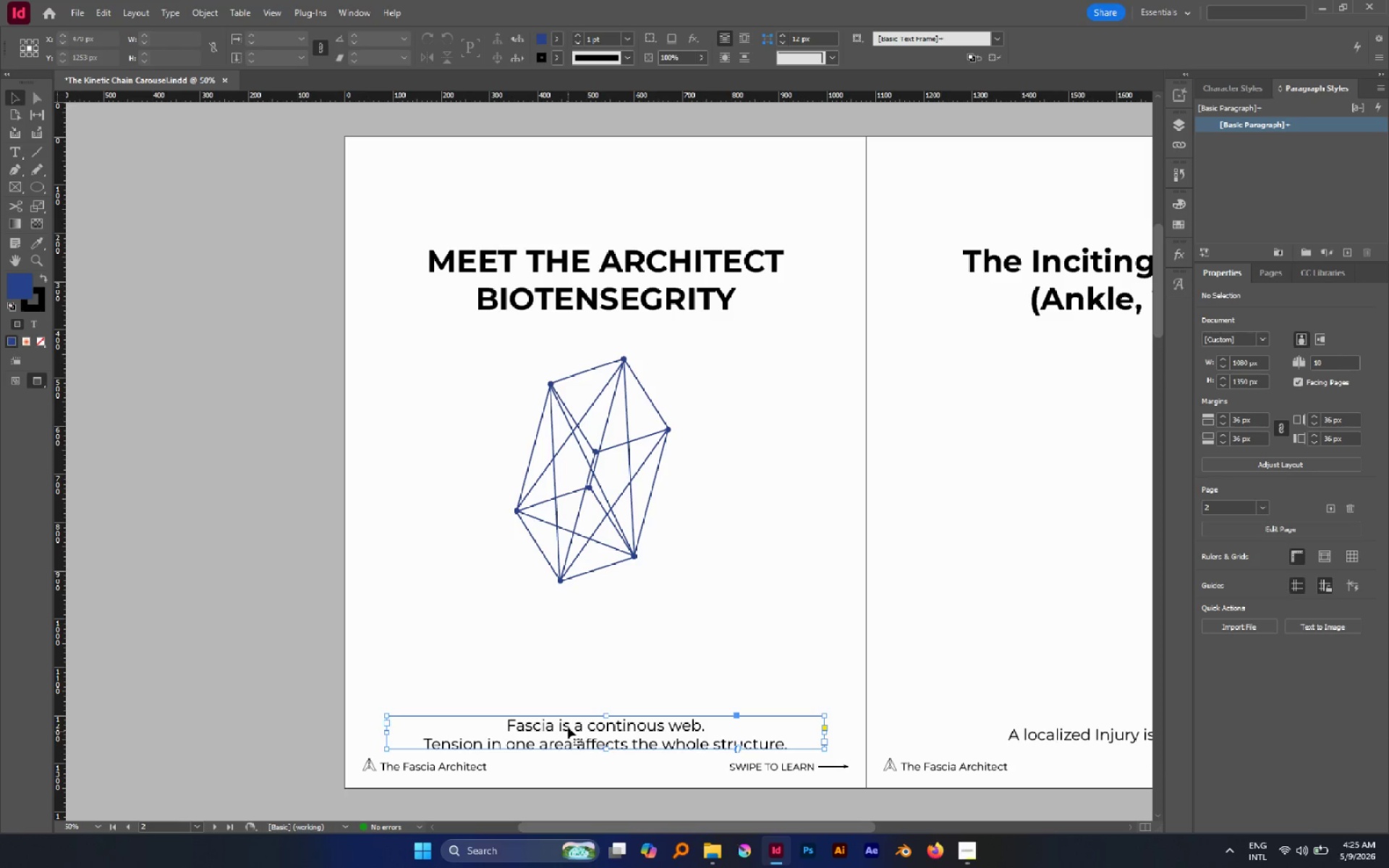 
left_click_drag(start_coordinate=[568, 727], to_coordinate=[566, 694])
 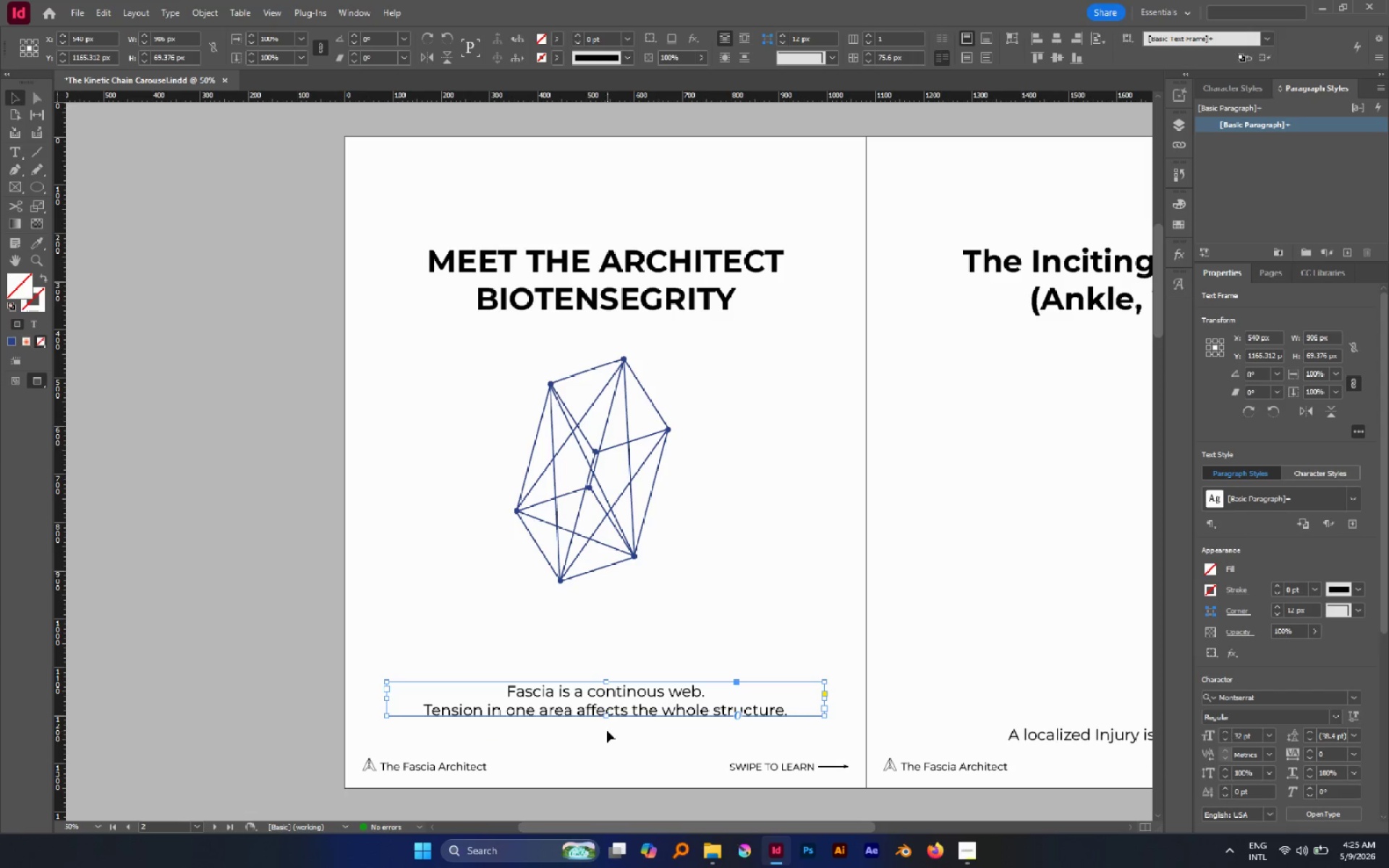 
hold_key(key=ShiftLeft, duration=1.3)
 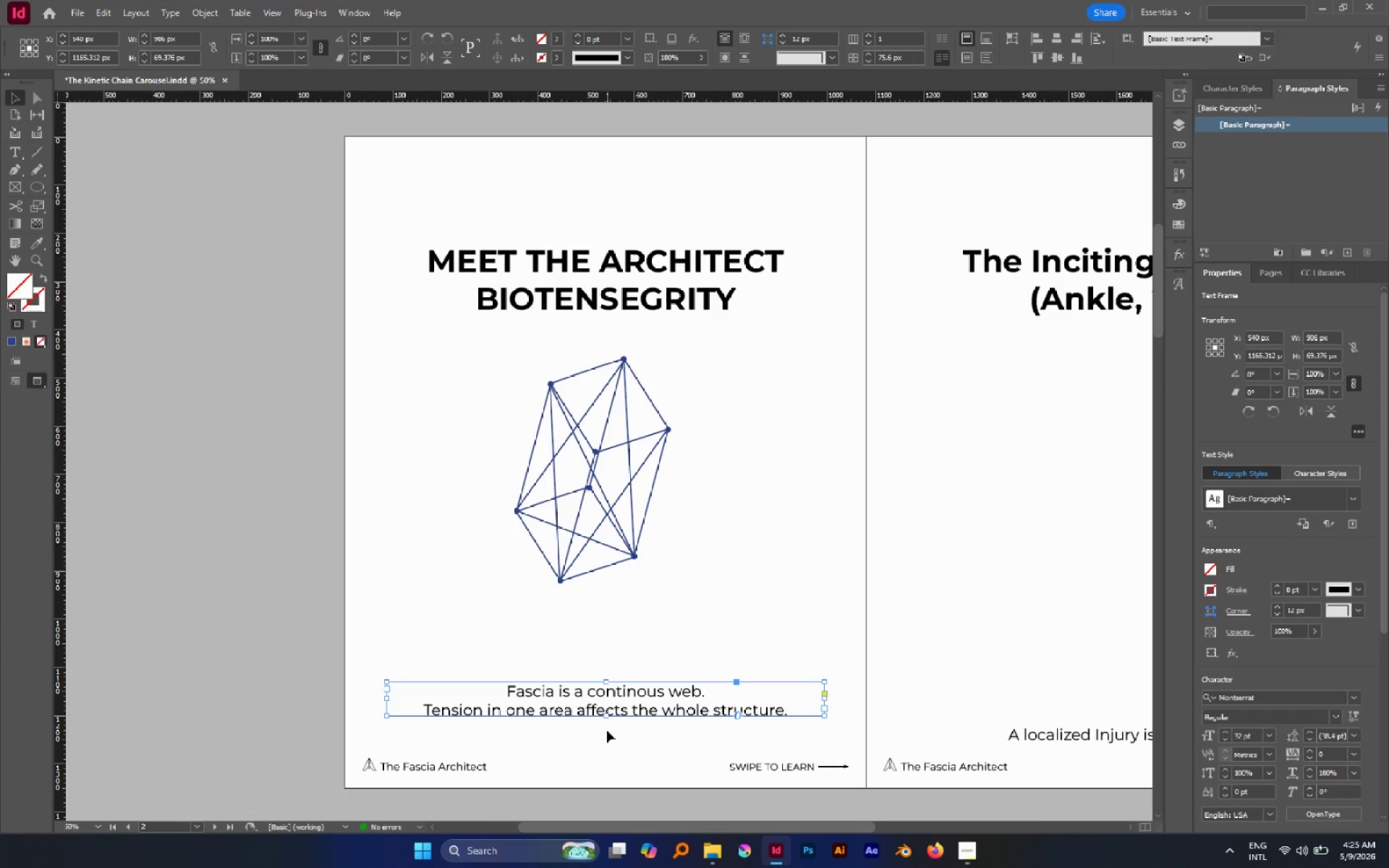 
left_click([607, 731])
 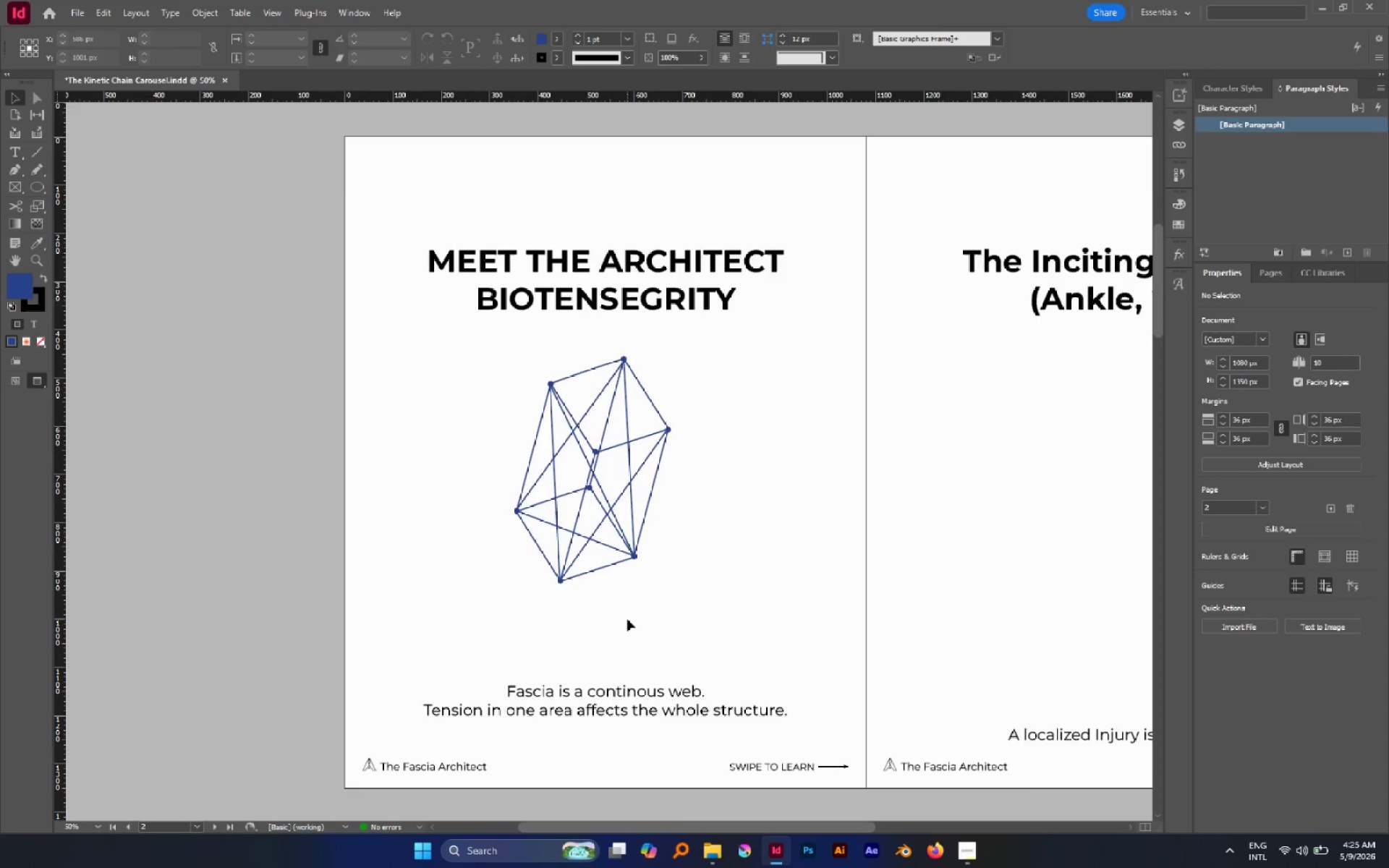 
scroll: coordinate [627, 619], scroll_direction: up, amount: 1.0
 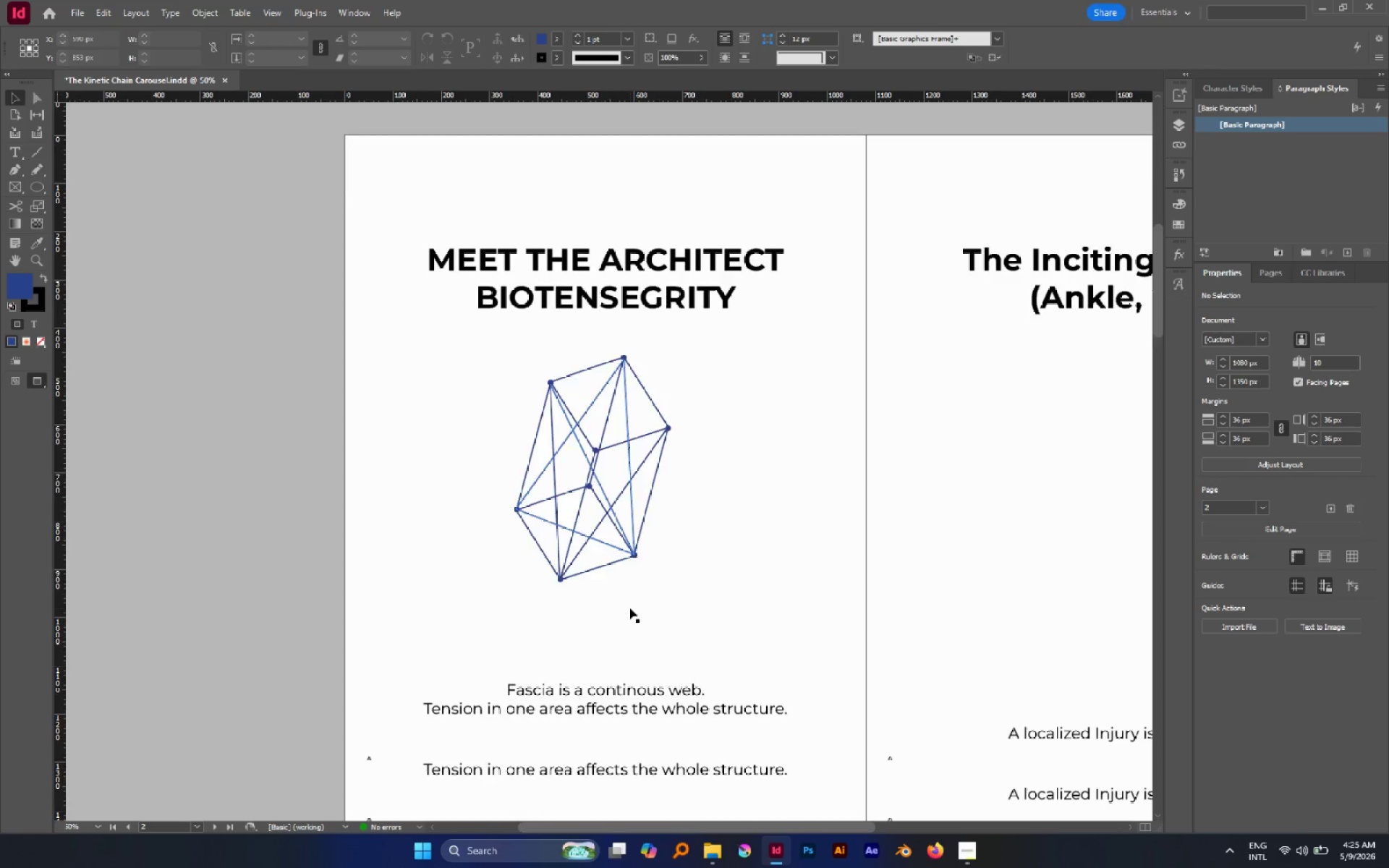 
scroll: coordinate [629, 608], scroll_direction: down, amount: 2.0
 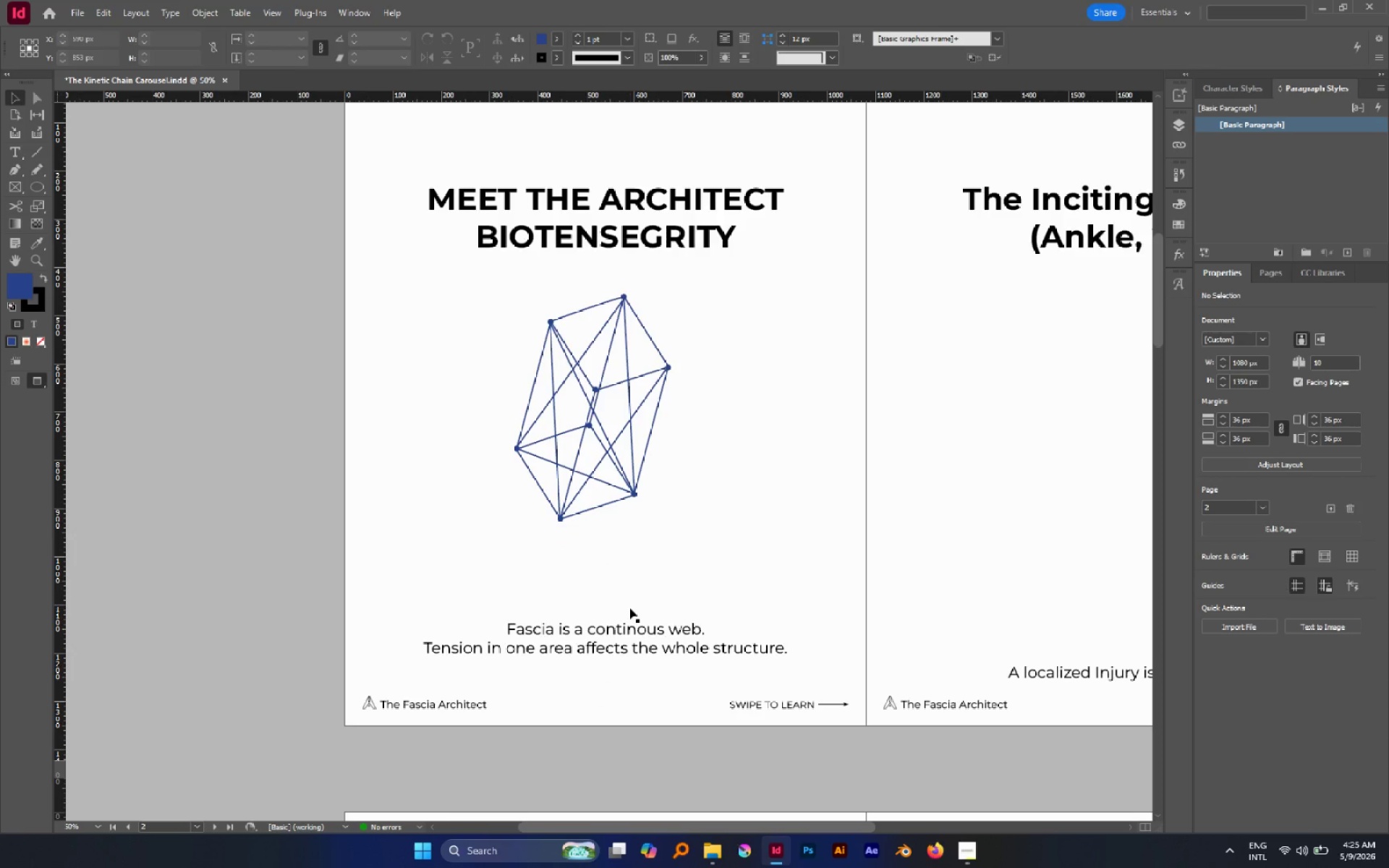 
hold_key(key=AltLeft, duration=2.42)
scroll: coordinate [582, 586], scroll_direction: up, amount: 1.0
 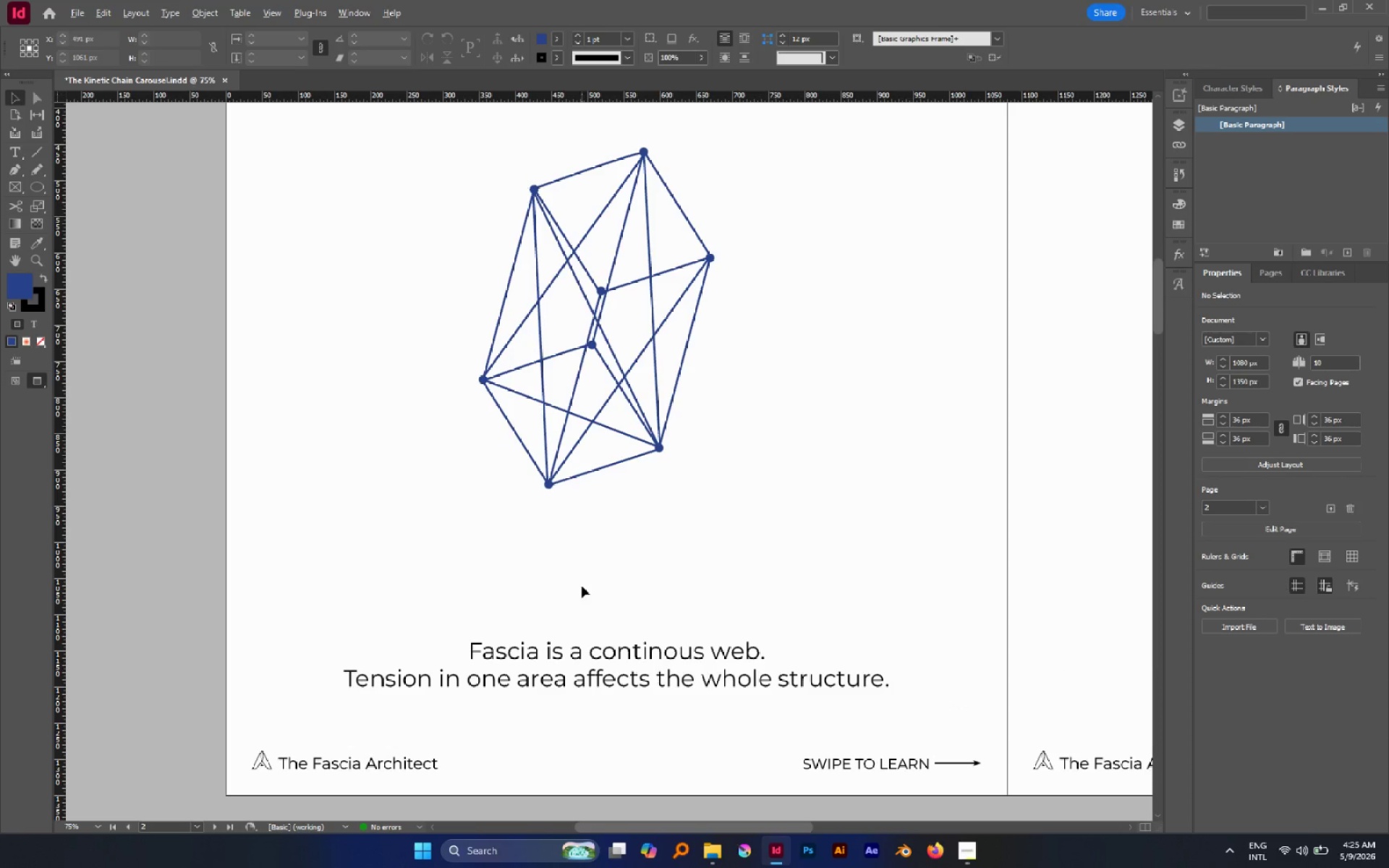 
scroll: coordinate [582, 586], scroll_direction: down, amount: 2.0
 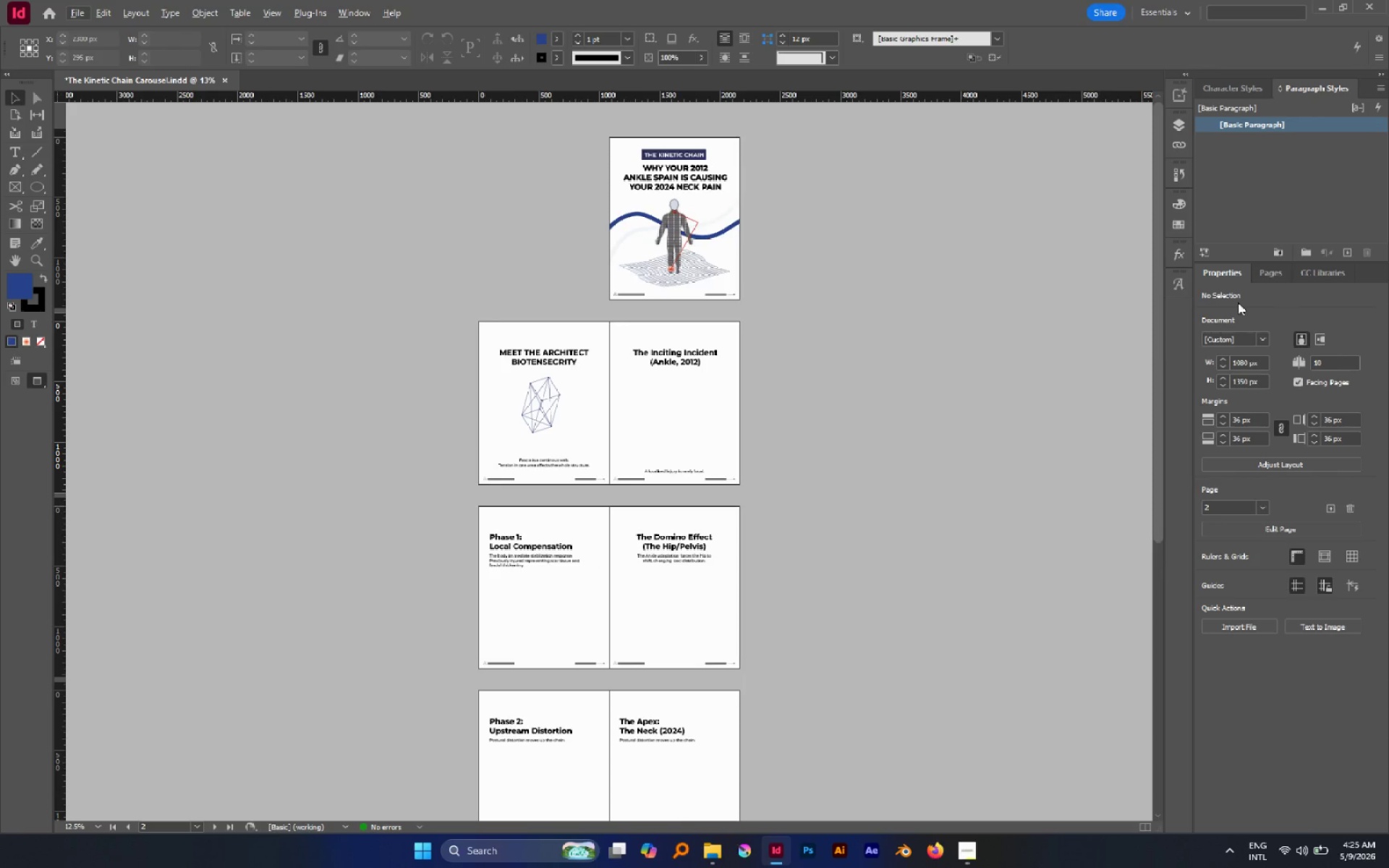 
left_click_drag(start_coordinate=[613, 637], to_coordinate=[728, 675])
 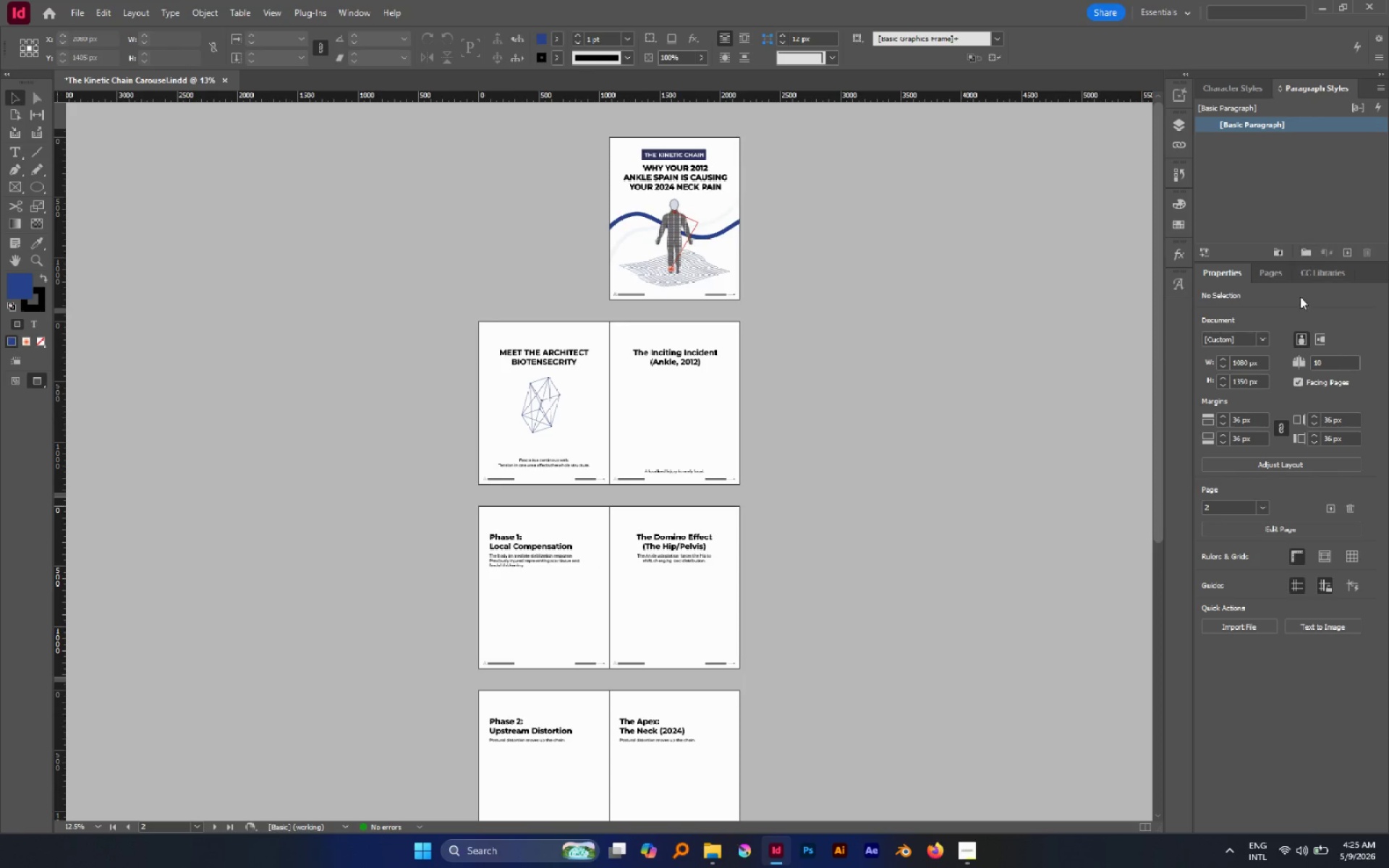 
left_click([1273, 276])
 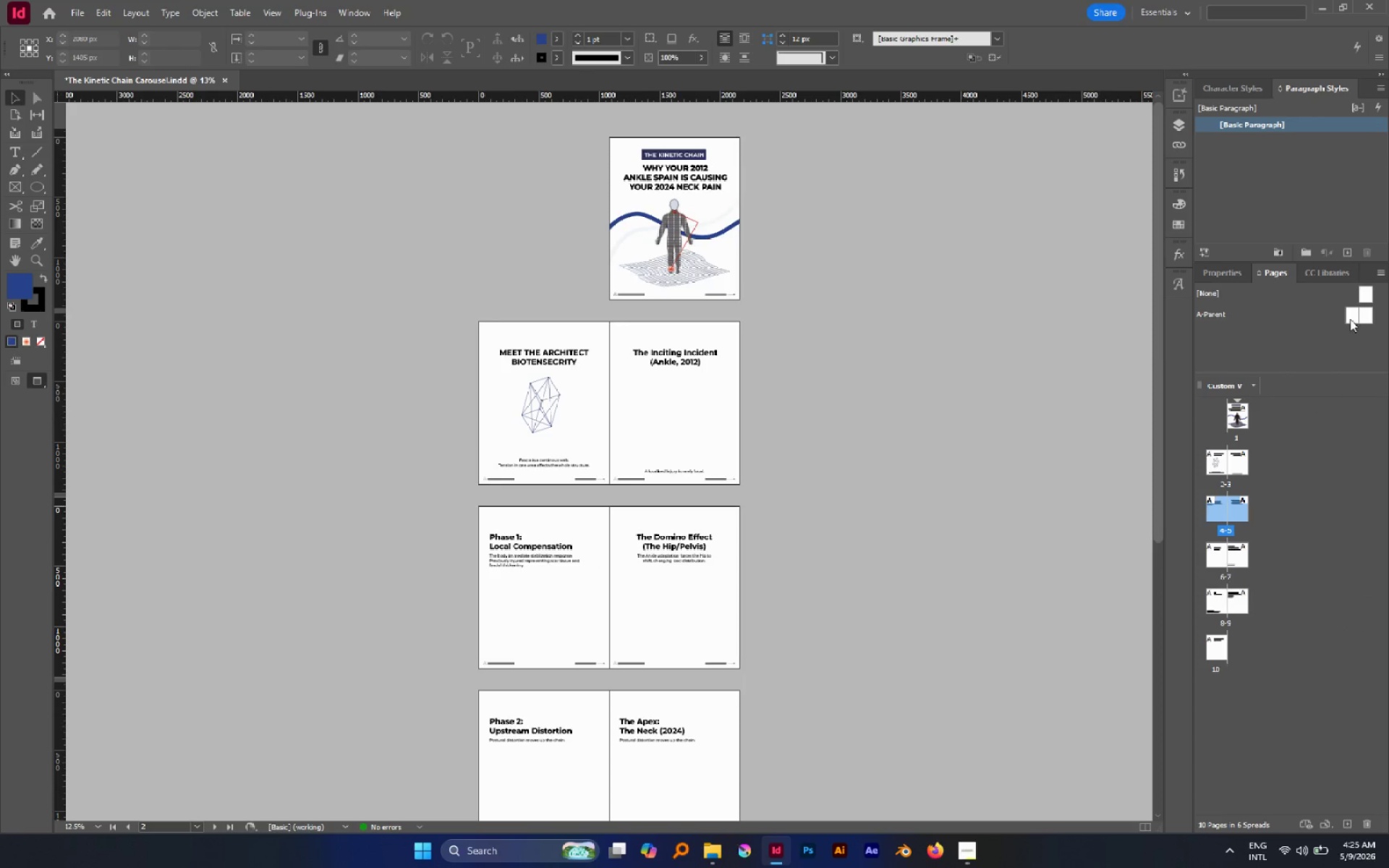 
double_click([1350, 318])
 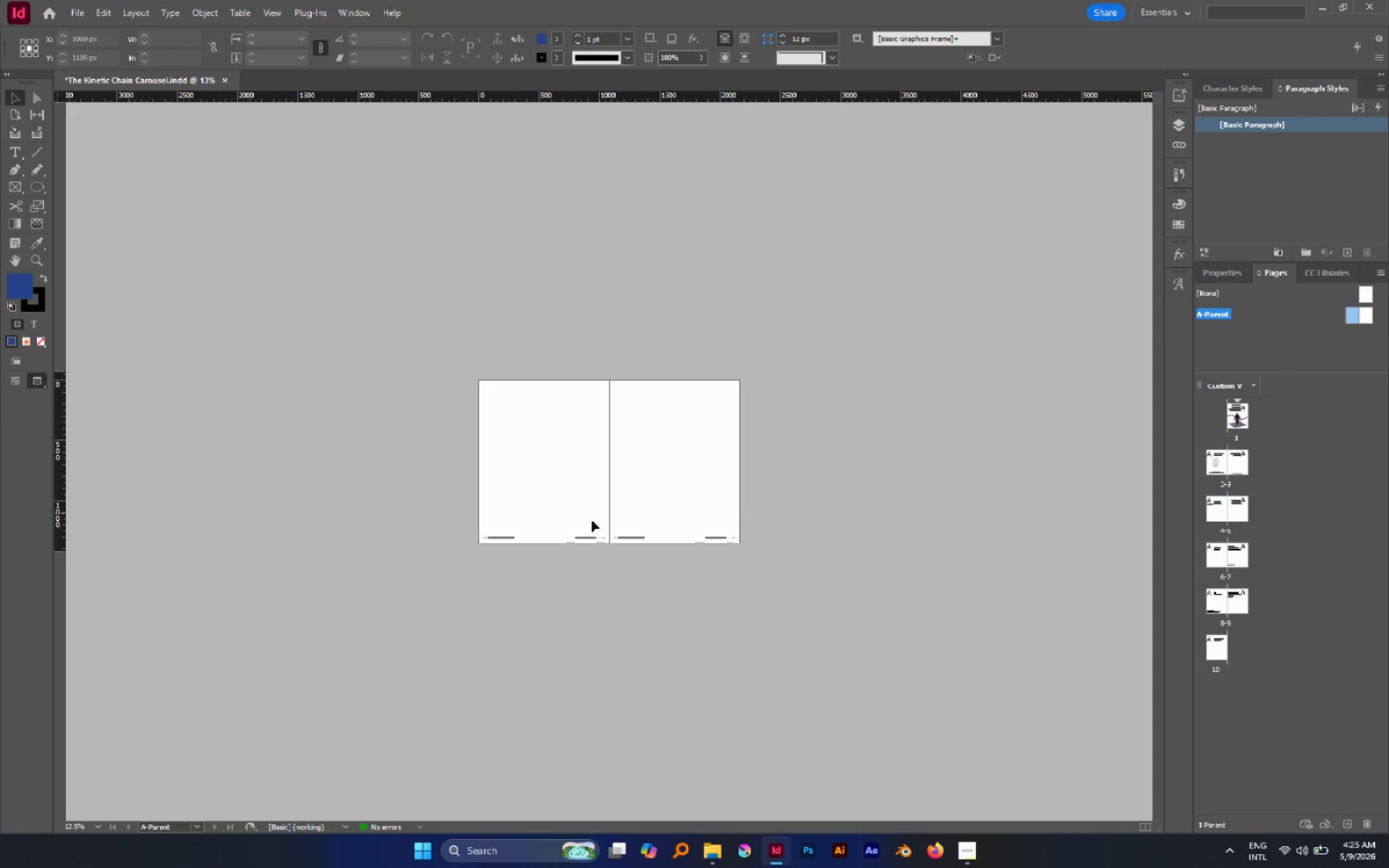 
hold_key(key=AltLeft, duration=0.62)
hold_key(key=AltLeft, duration=0.5)
scroll: coordinate [480, 535], scroll_direction: down, amount: 3.0
 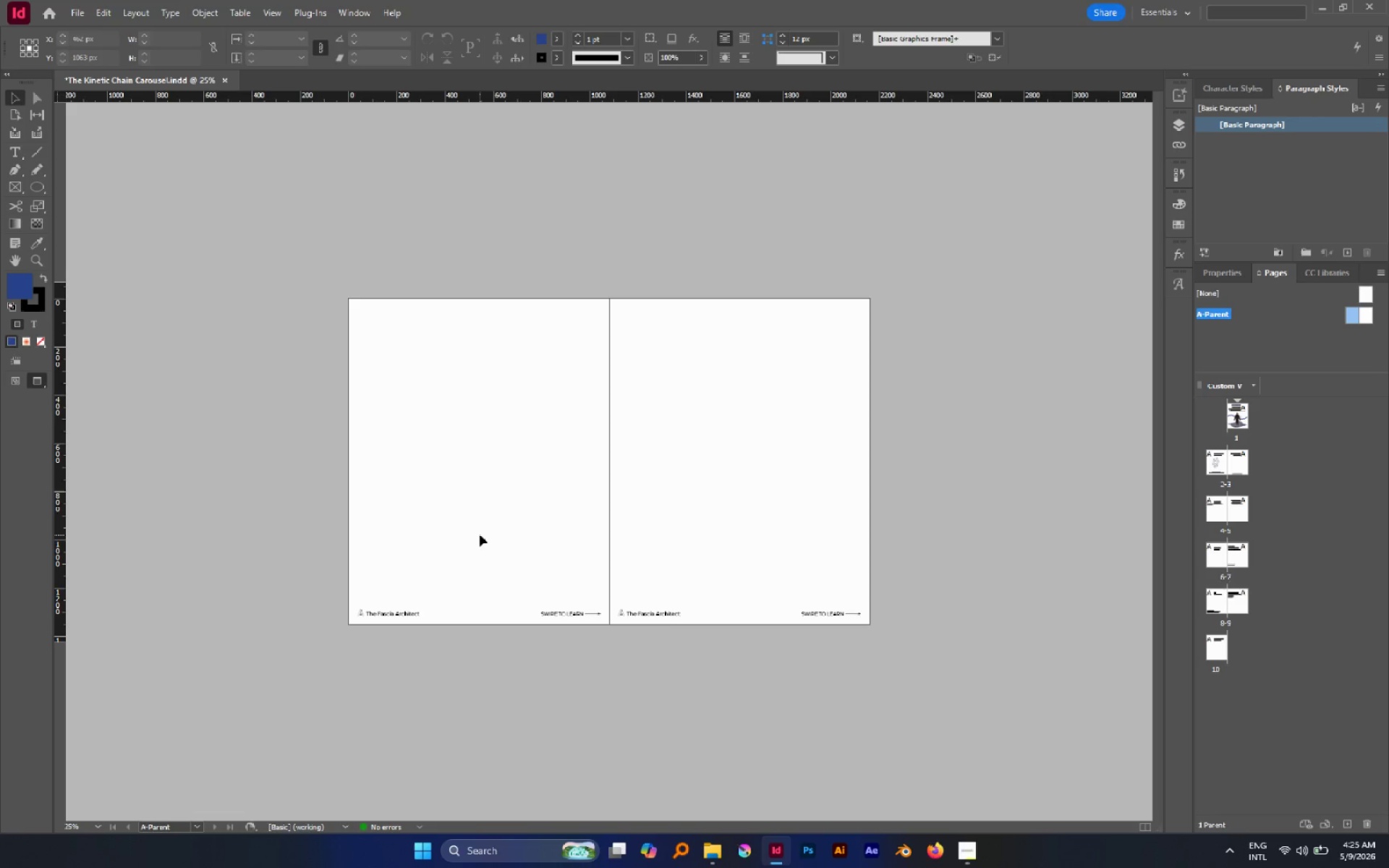 
key(M)
 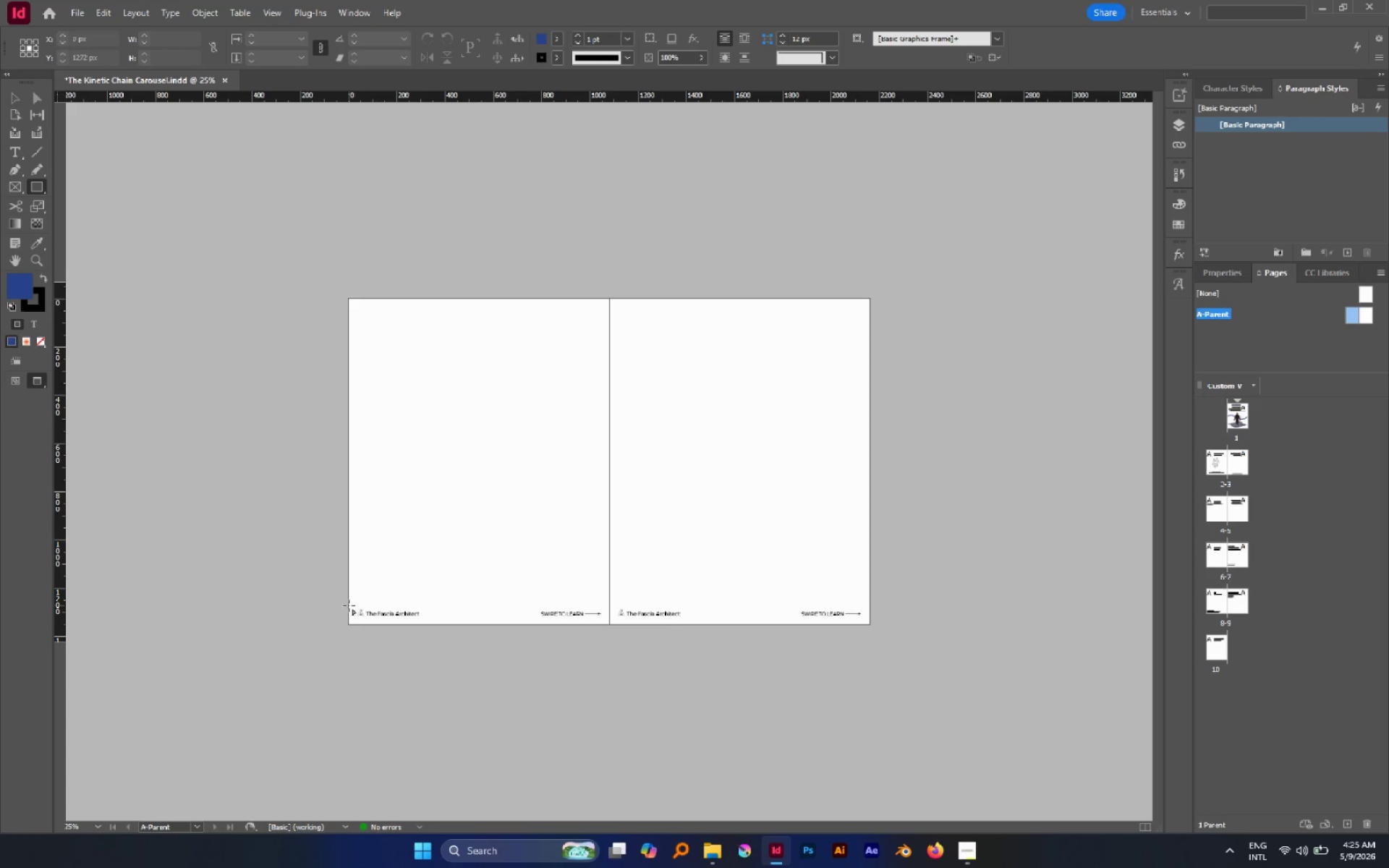 
left_click_drag(start_coordinate=[349, 605], to_coordinate=[869, 625])
 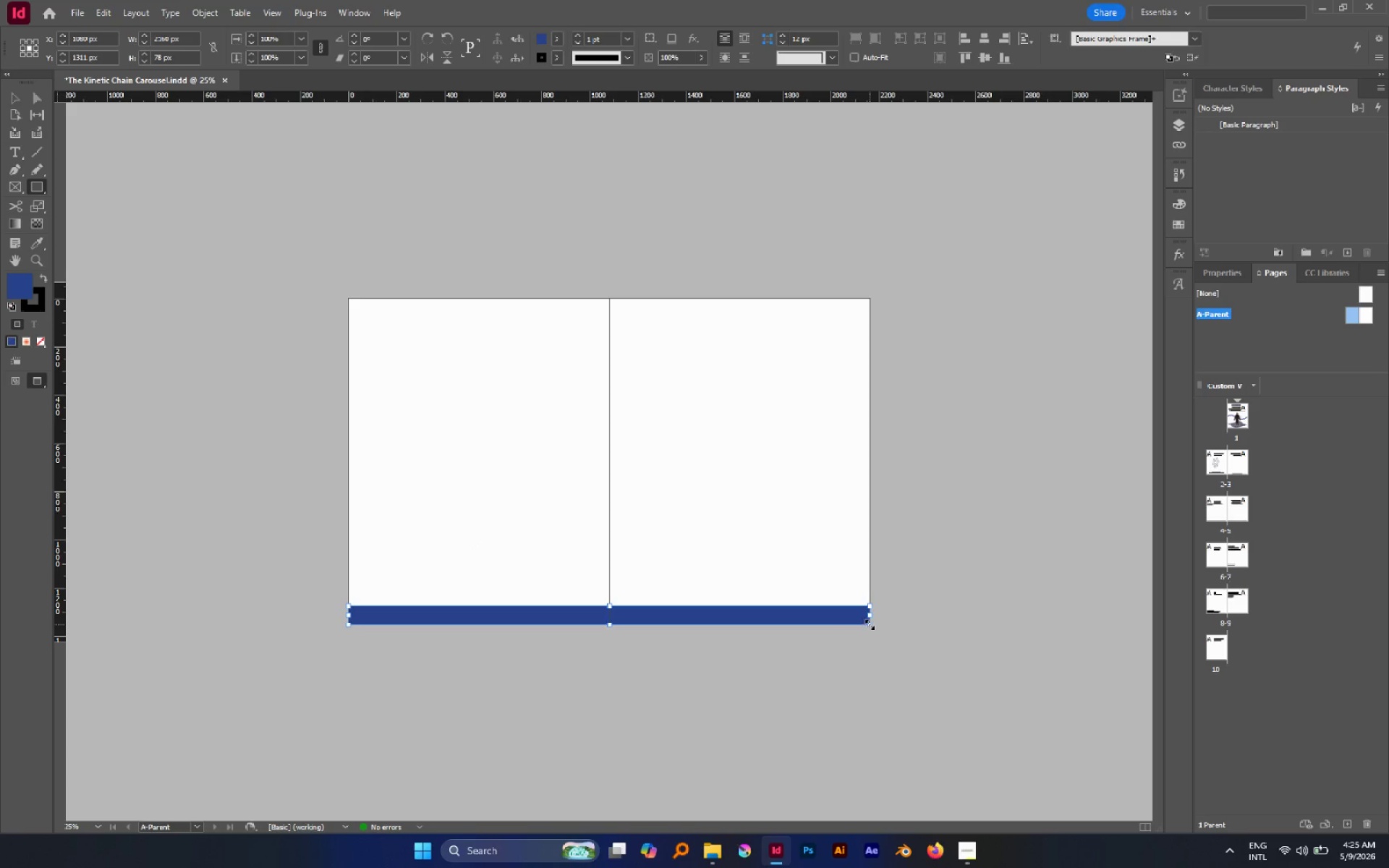 
key(Control+Shift+BracketLeft)
 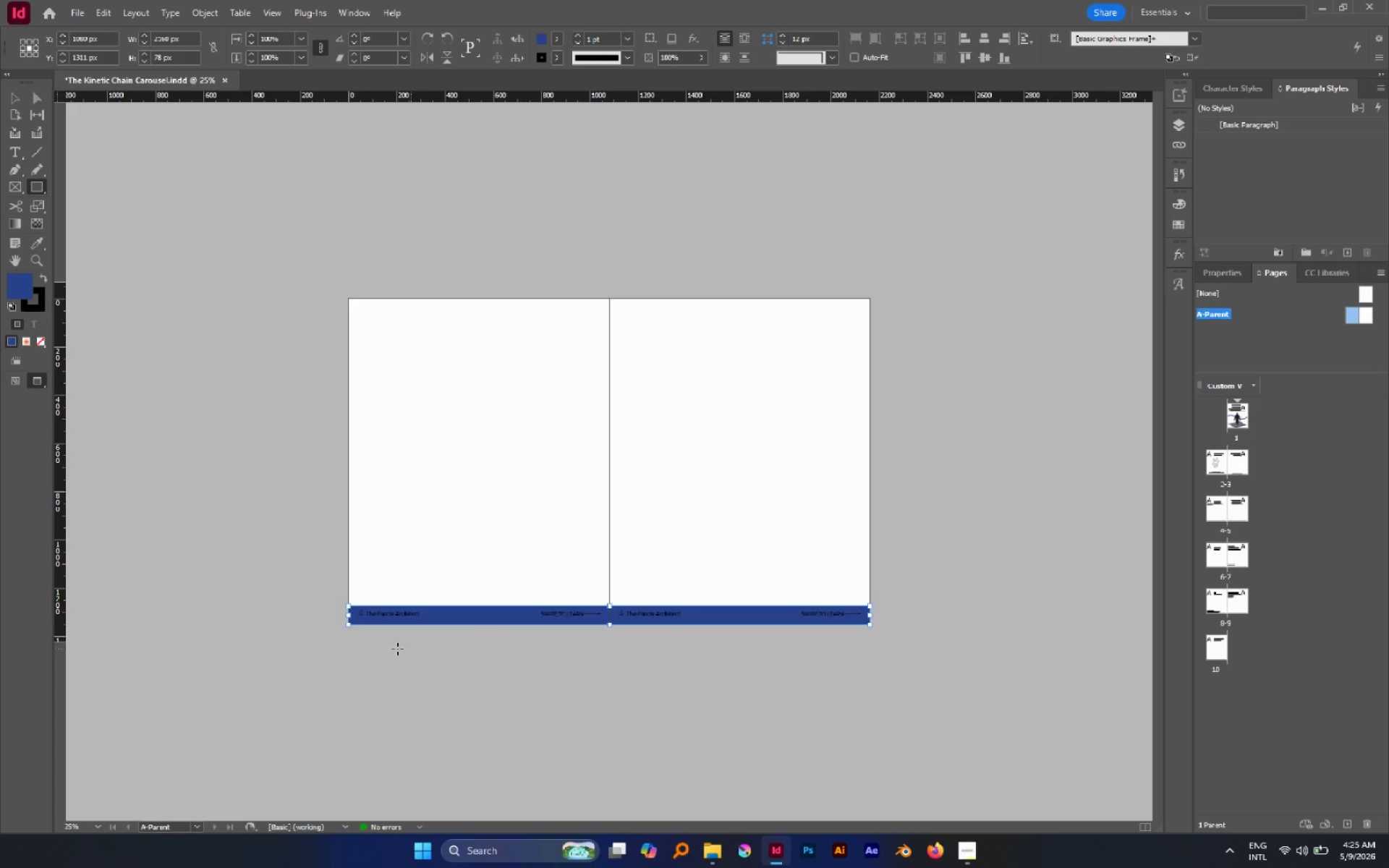 
hold_key(key=AltLeft, duration=0.5)
scroll: coordinate [290, 625], scroll_direction: up, amount: 1.0
 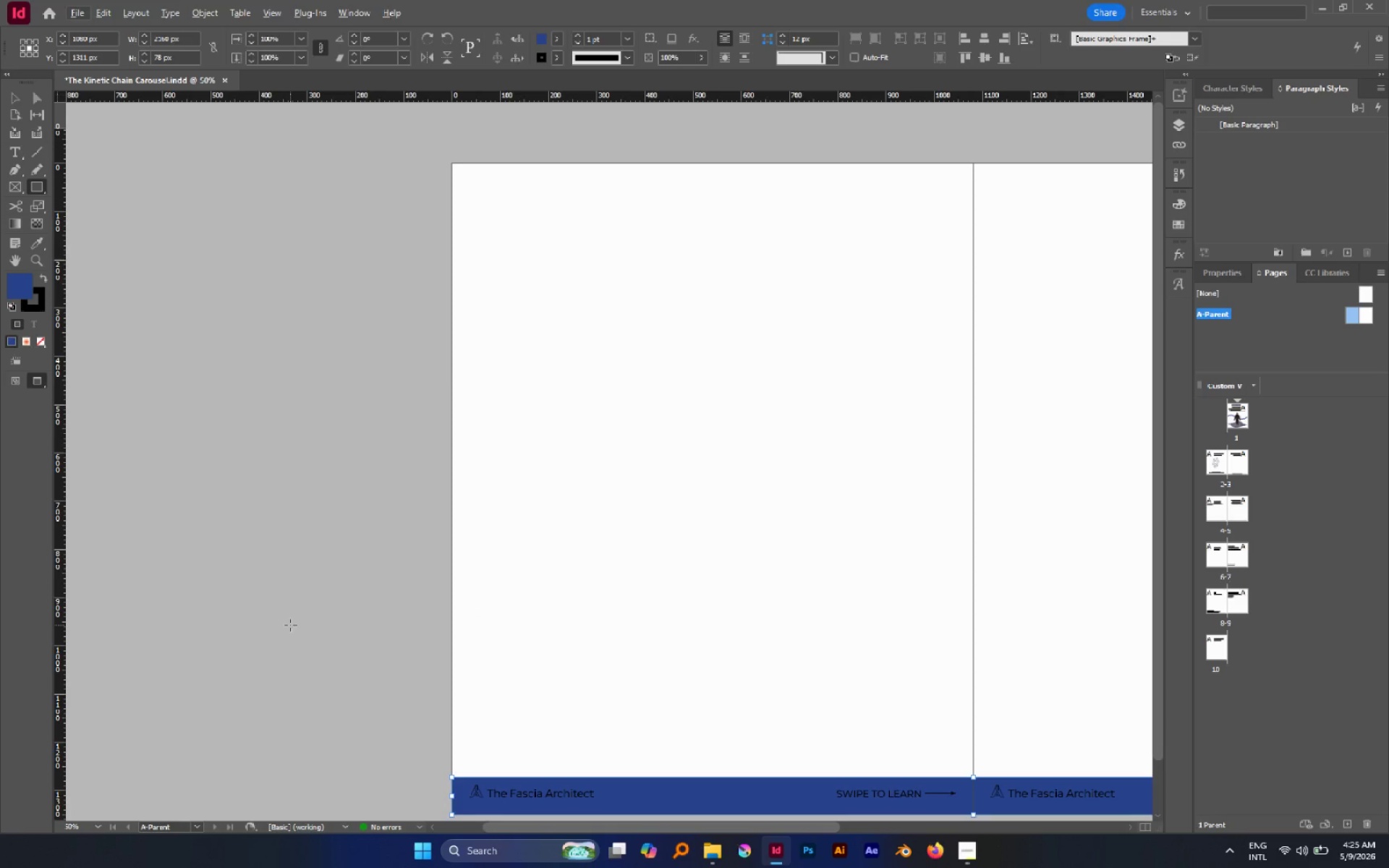 
key(V)
 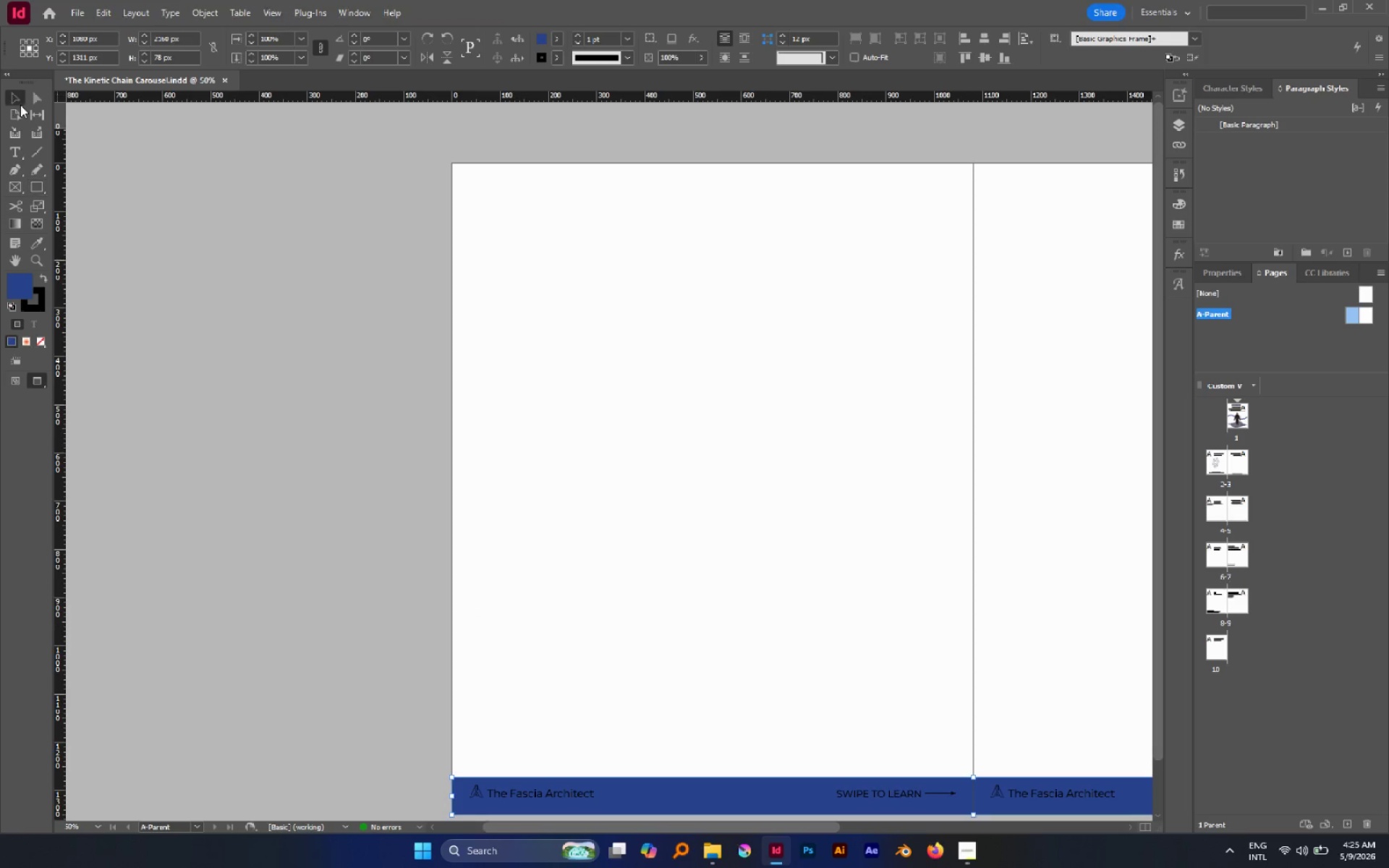 
double_click([275, 438])
 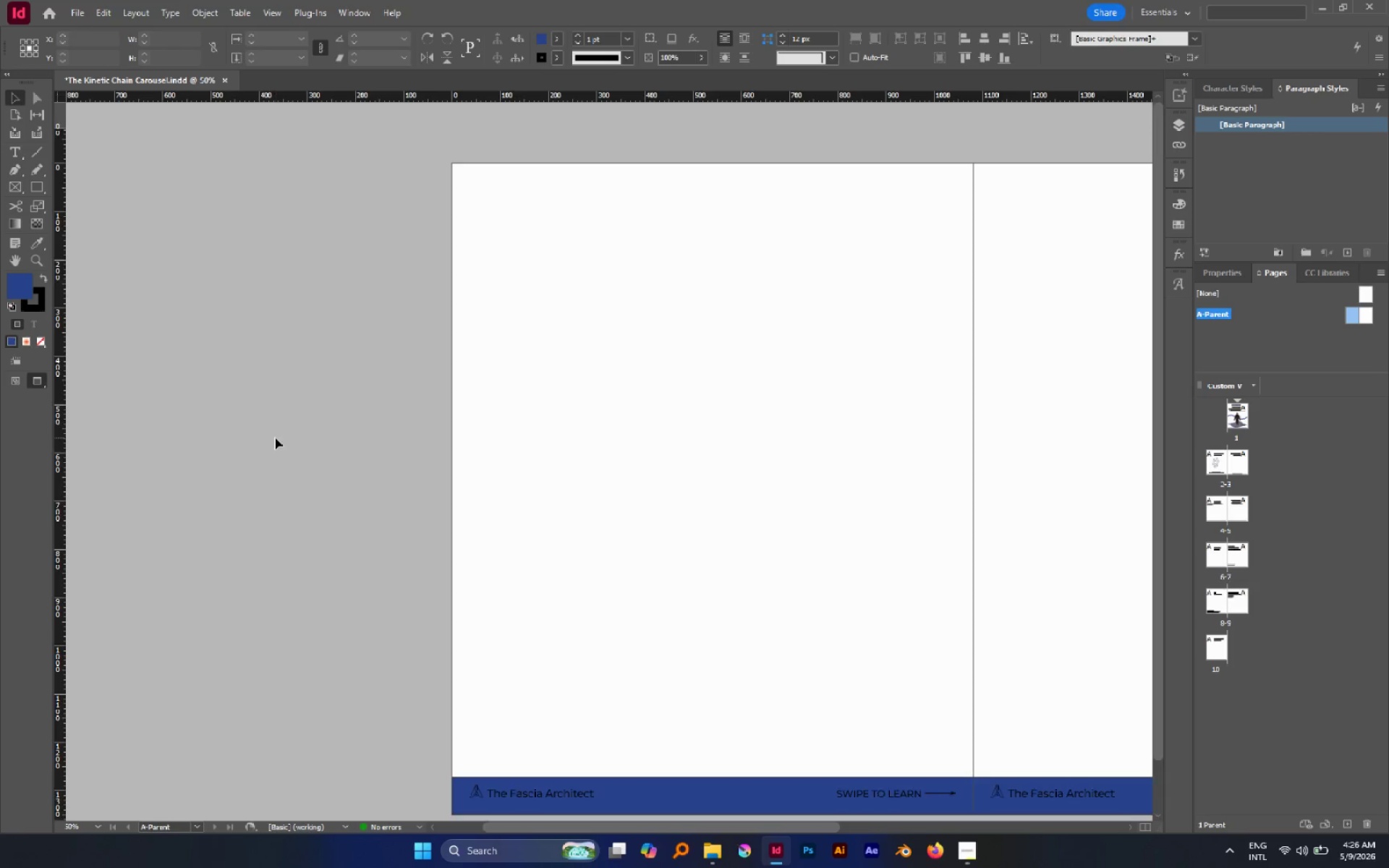 
scroll: coordinate [276, 438], scroll_direction: down, amount: 4.0
 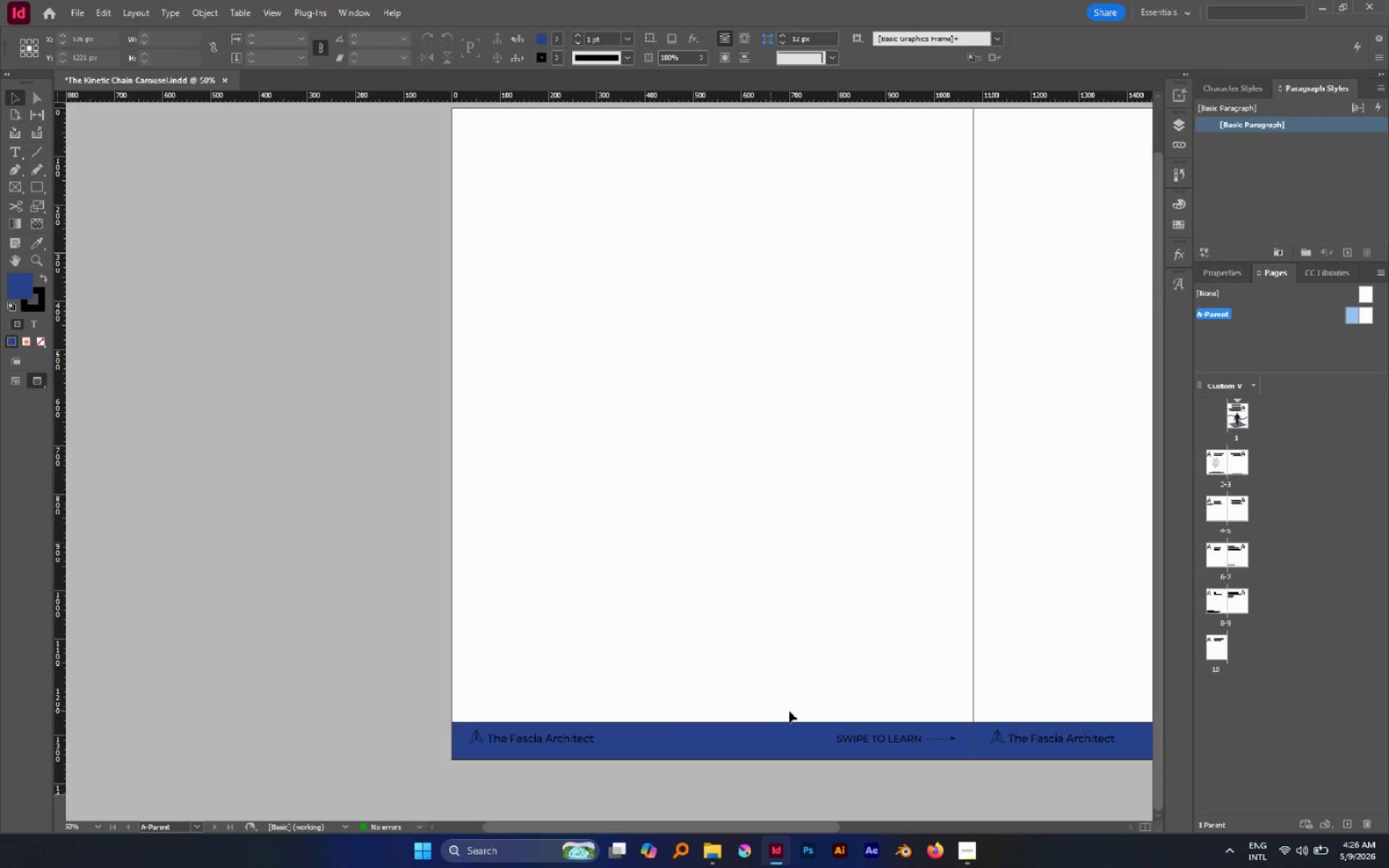 
hold_key(key=Space, duration=0.67)
 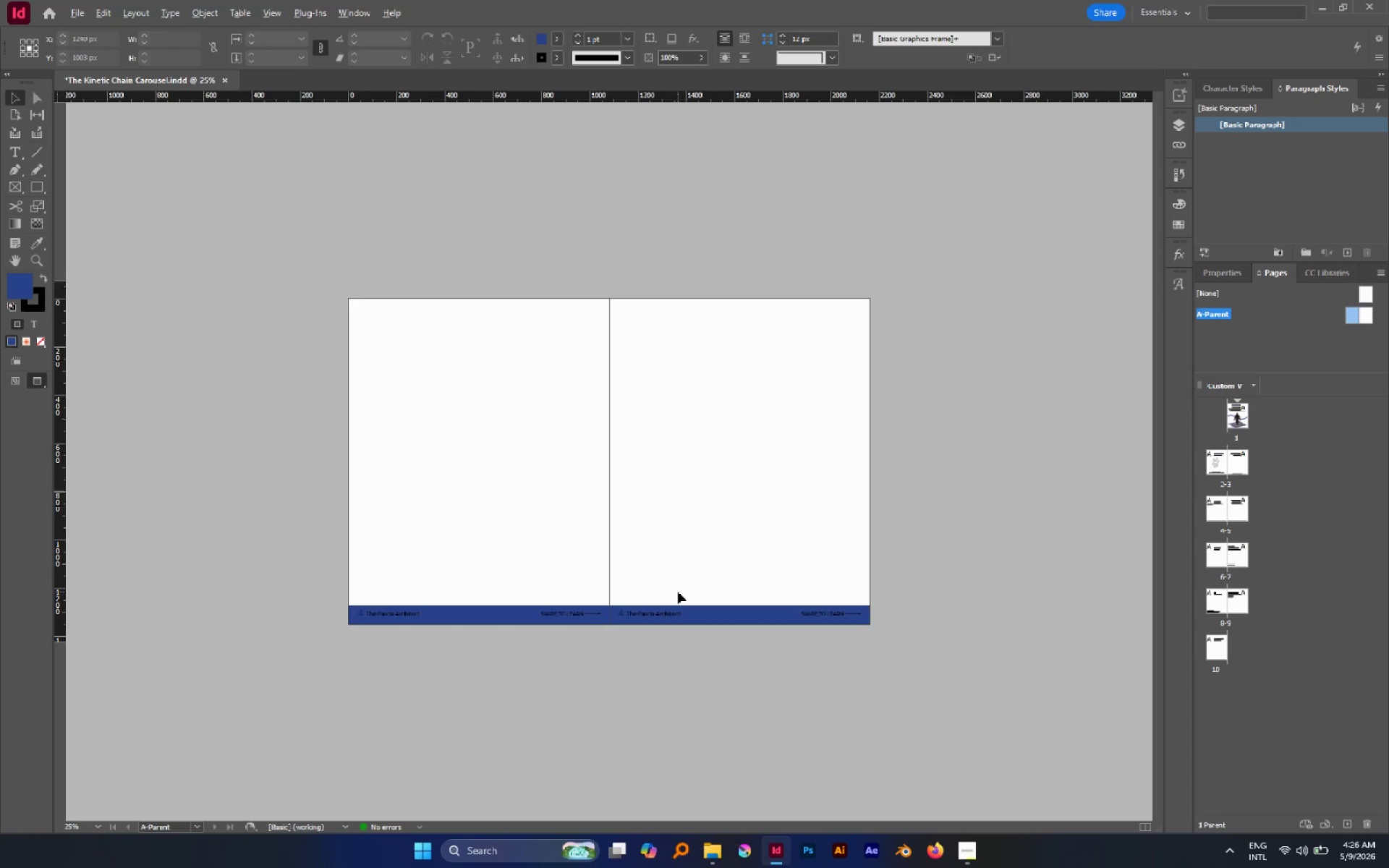 
left_click_drag(start_coordinate=[780, 693], to_coordinate=[409, 519])
 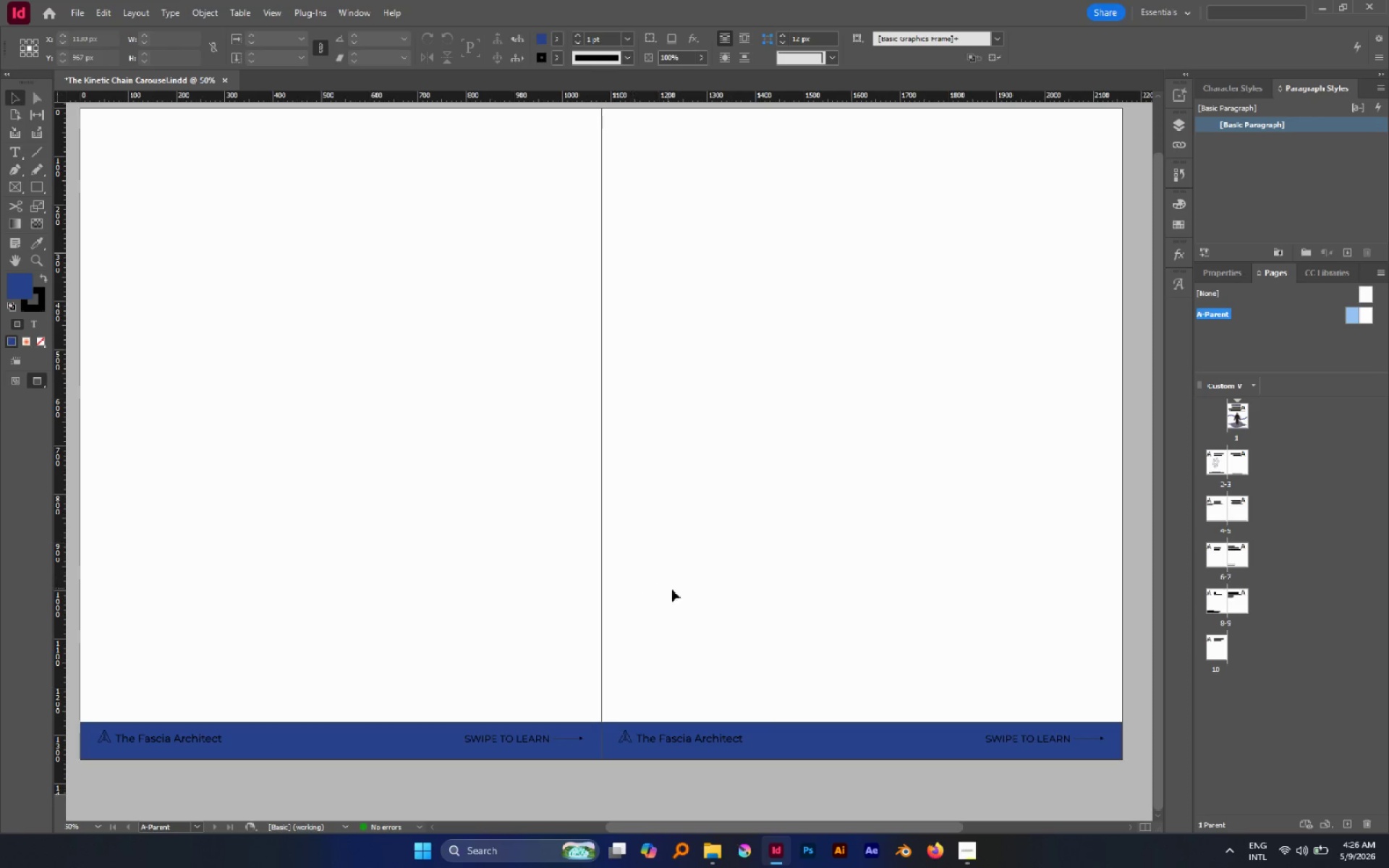 
hold_key(key=AltLeft, duration=0.45)
scroll: coordinate [678, 592], scroll_direction: down, amount: 1.0
 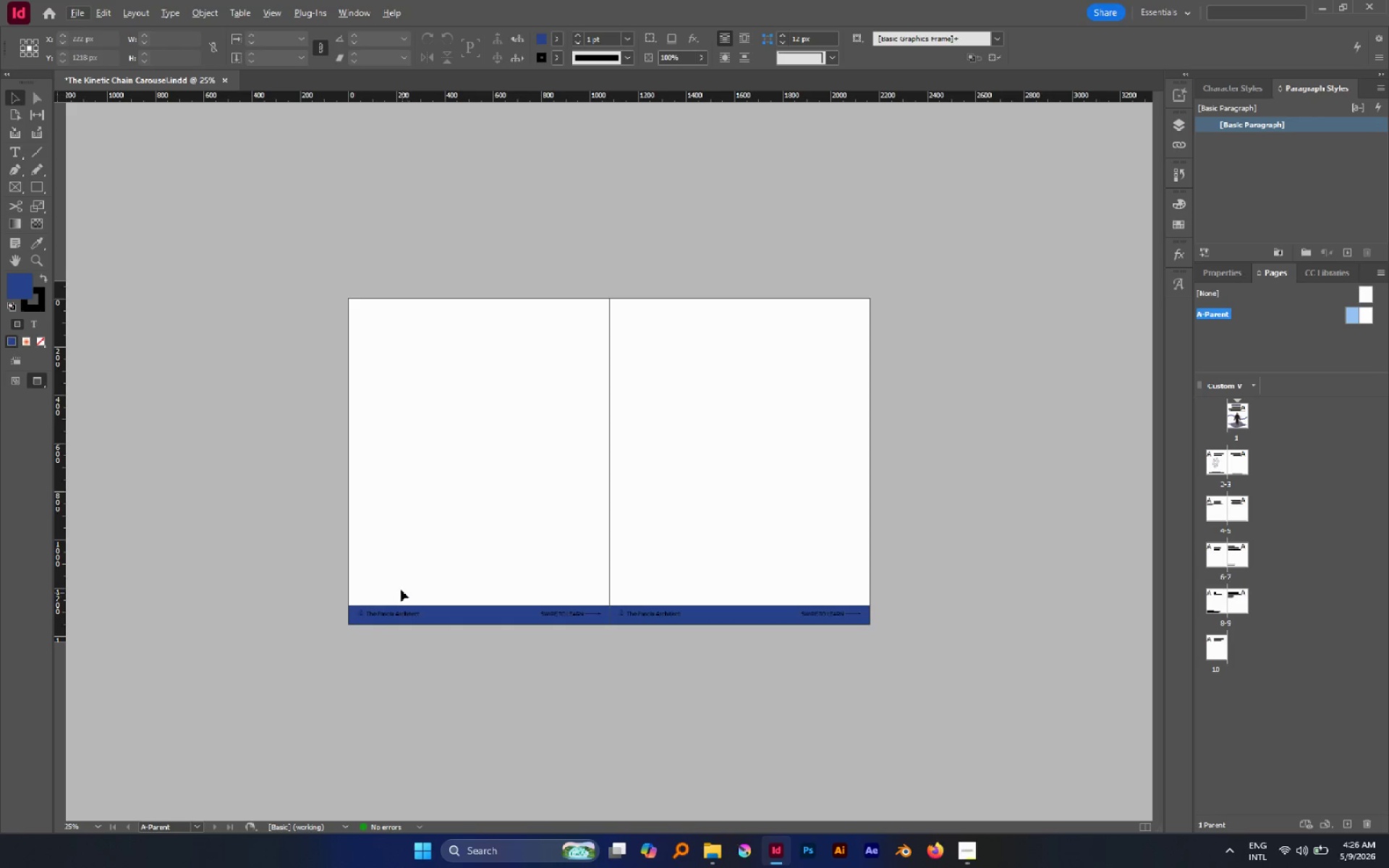 
left_click_drag(start_coordinate=[399, 587], to_coordinate=[810, 671])
 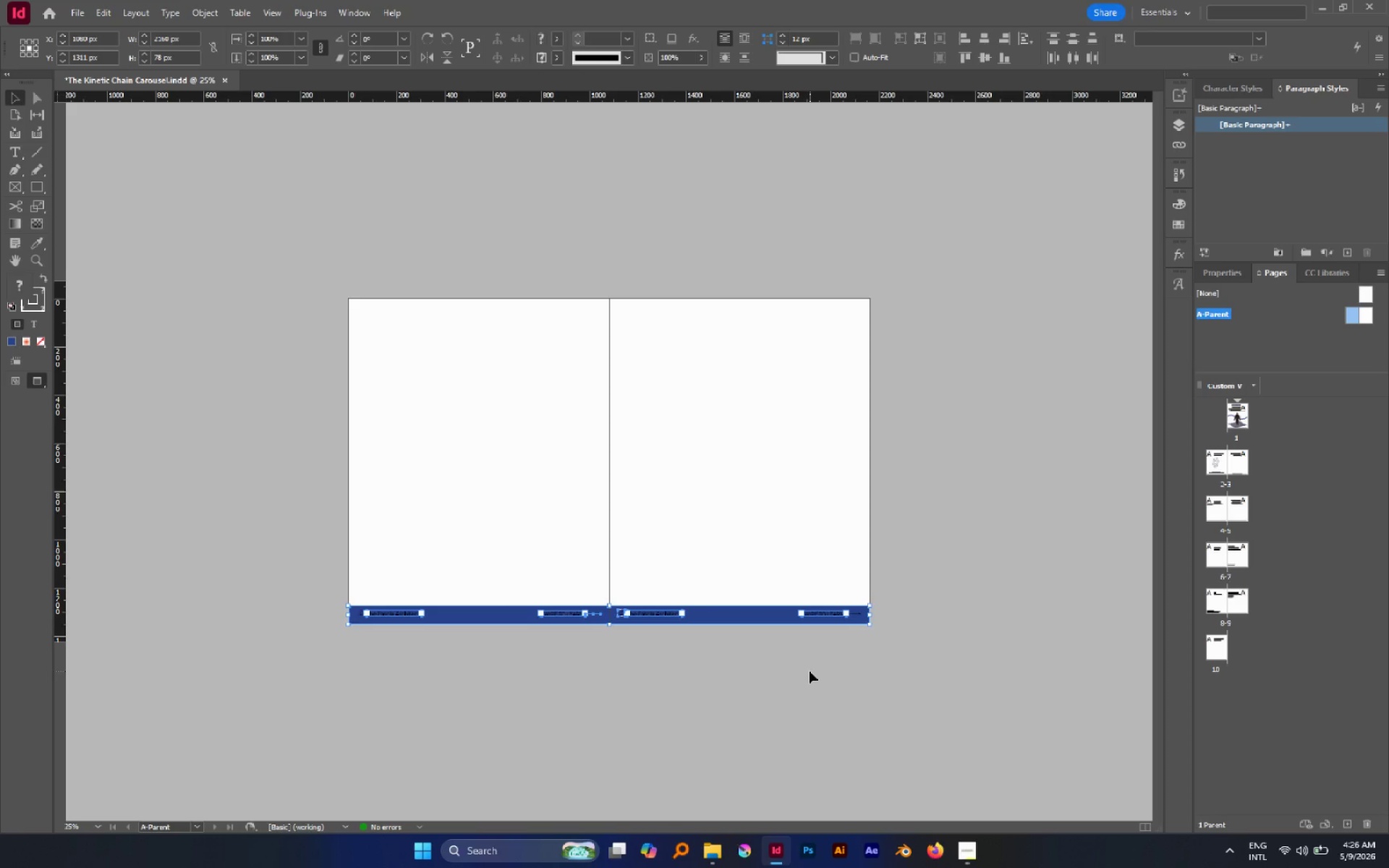 
left_click([810, 671])
 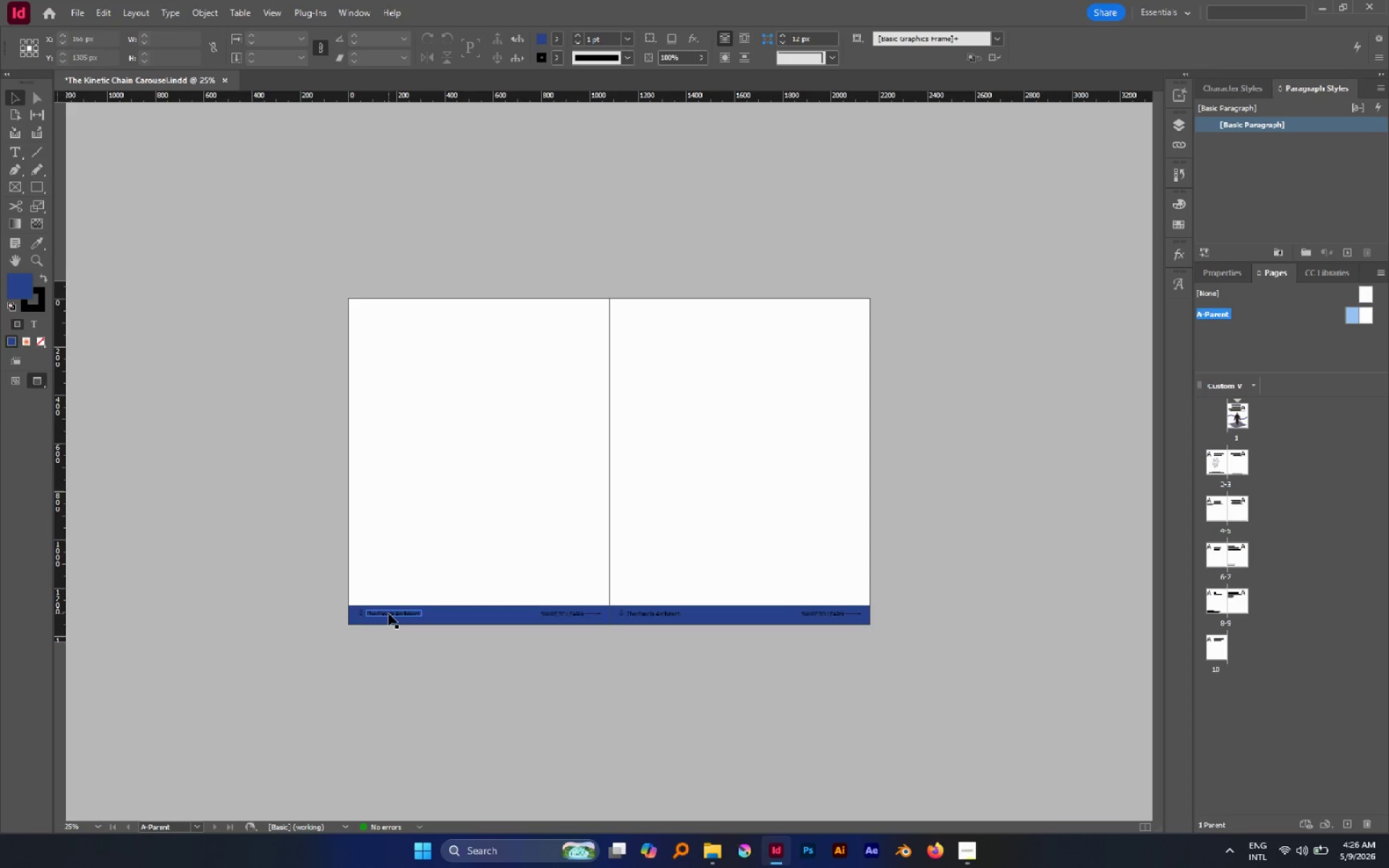 
left_click([388, 614])
 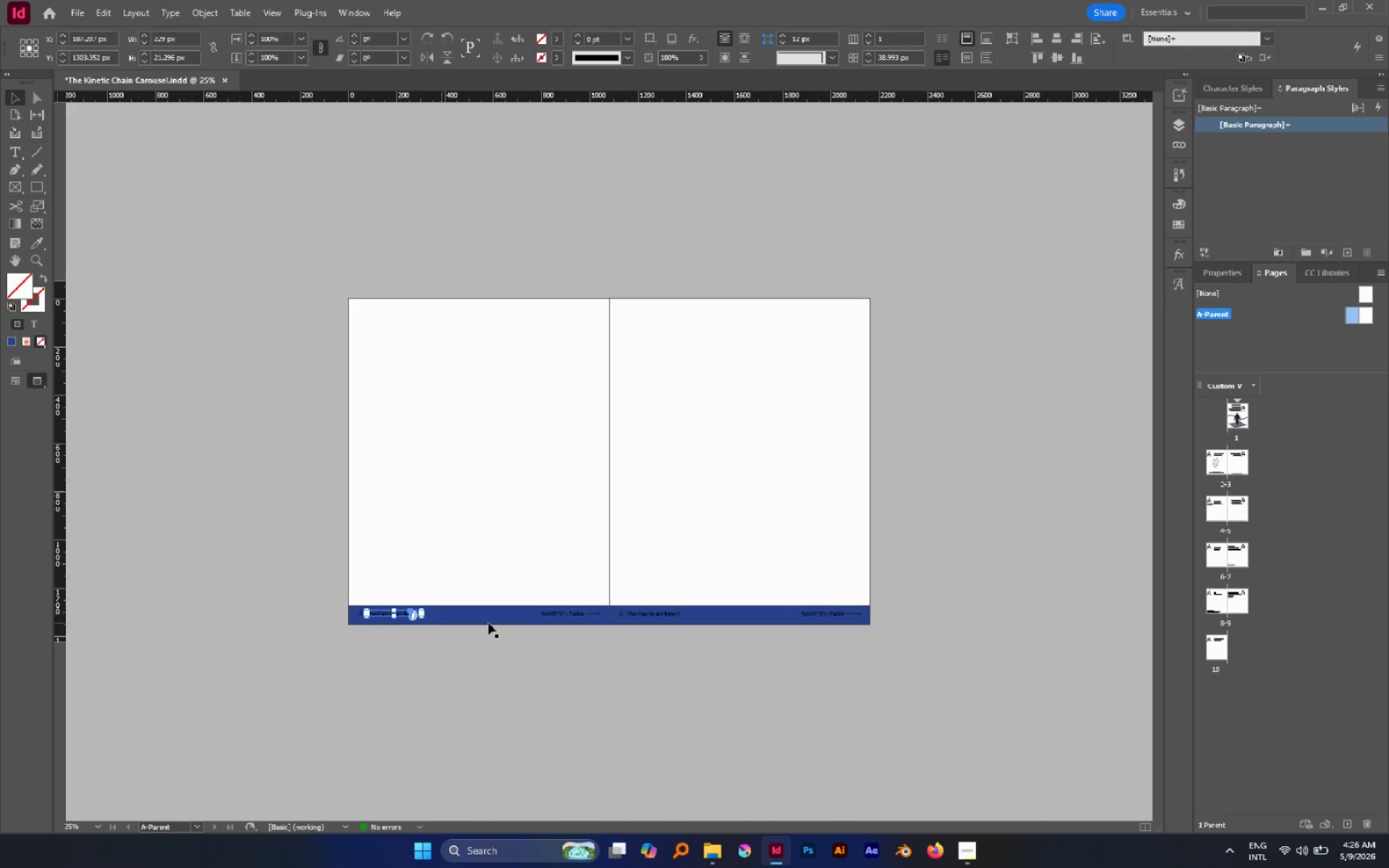 
hold_key(key=ShiftLeft, duration=4.01)
left_click([563, 616])
 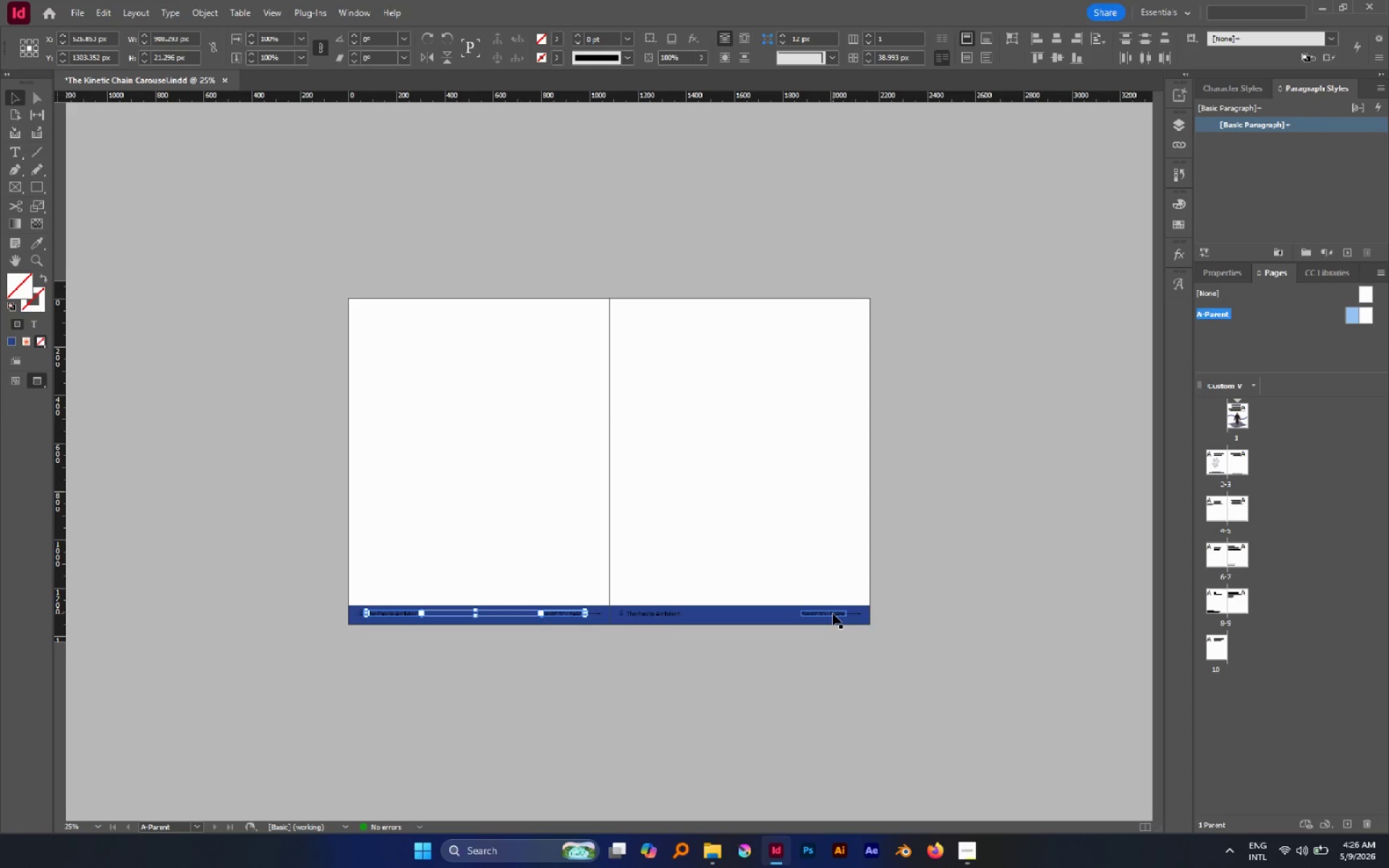 
left_click([833, 613])
 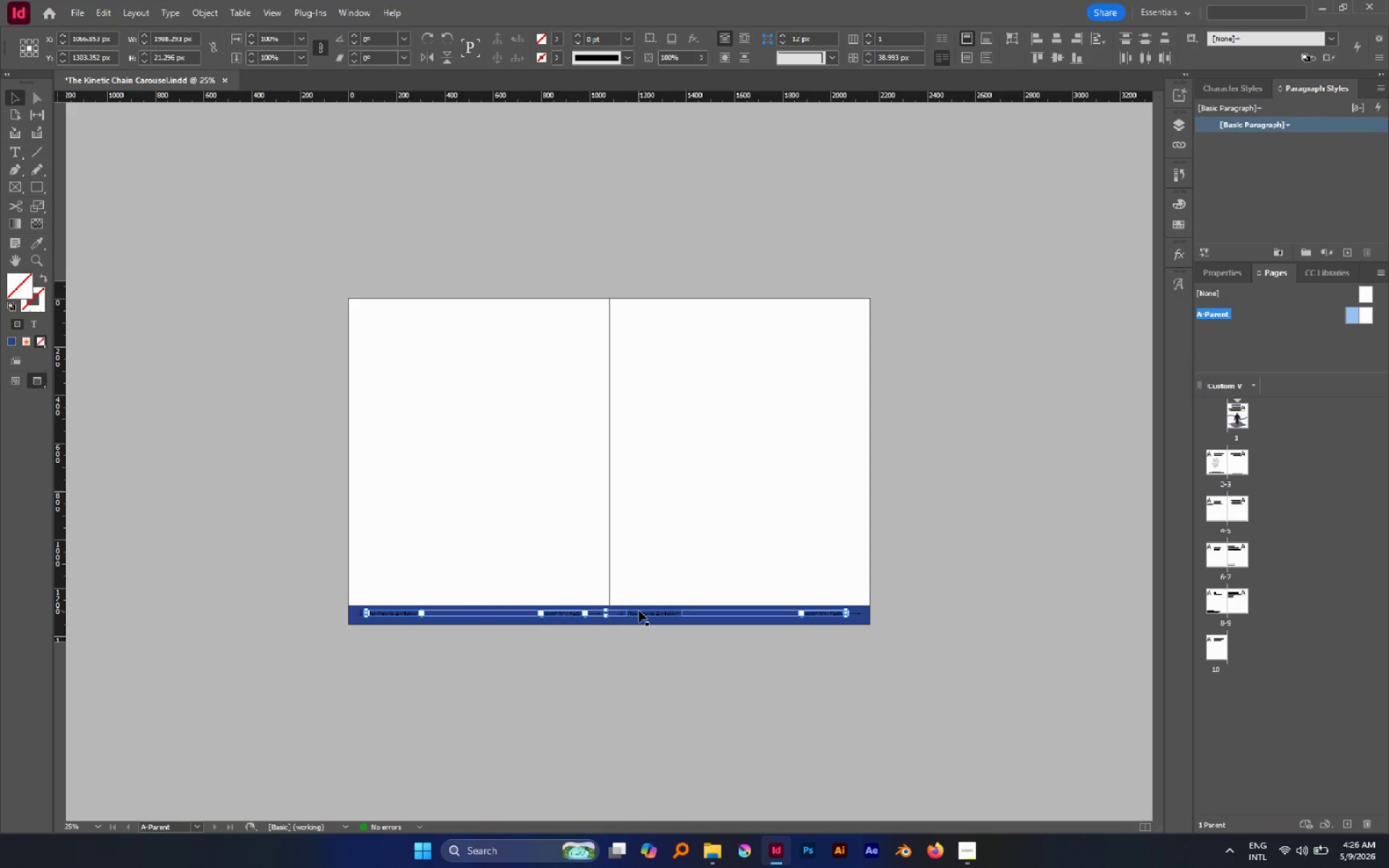 
left_click([639, 613])
 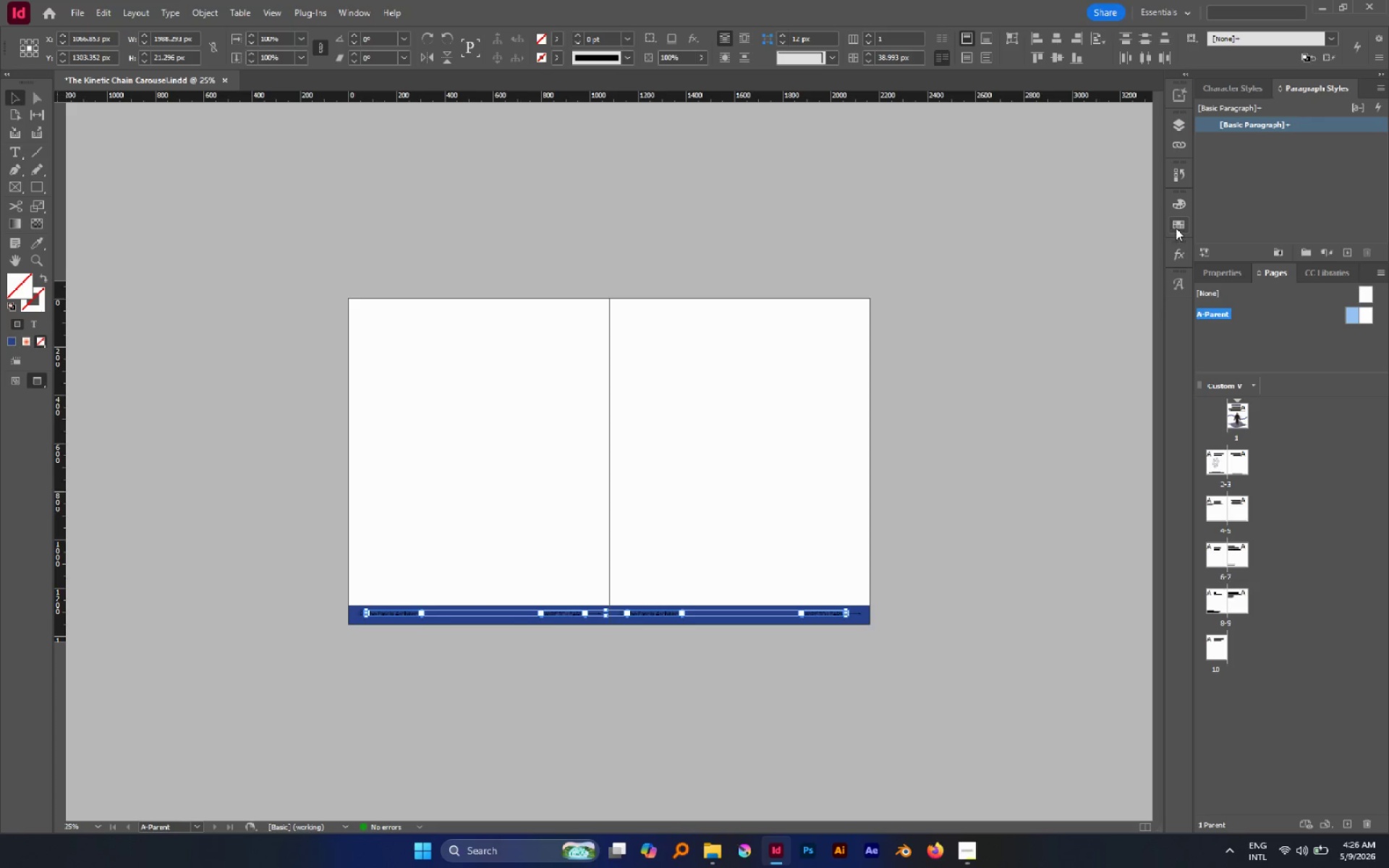 
left_click([1176, 228])
 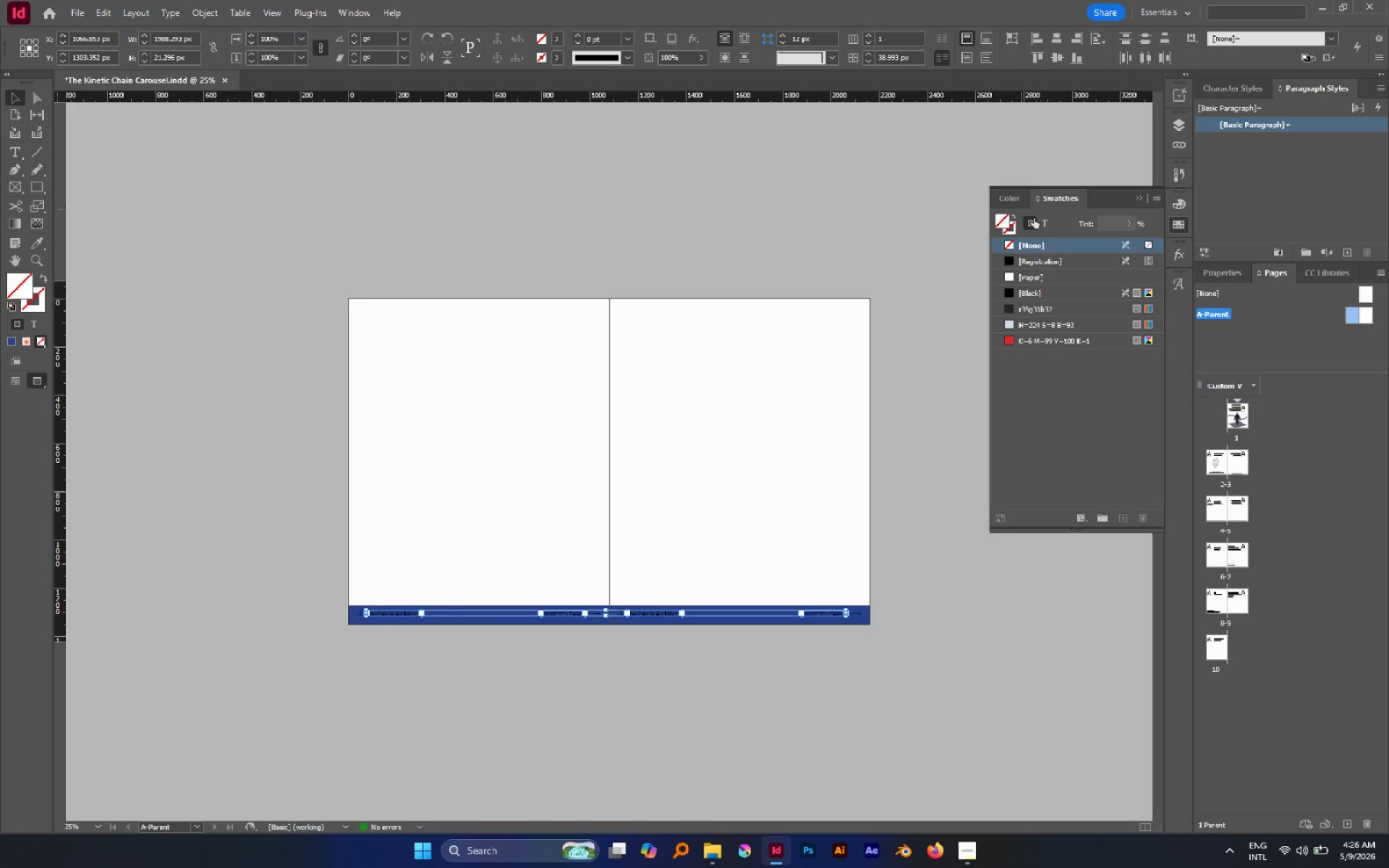 
left_click([1050, 224])
 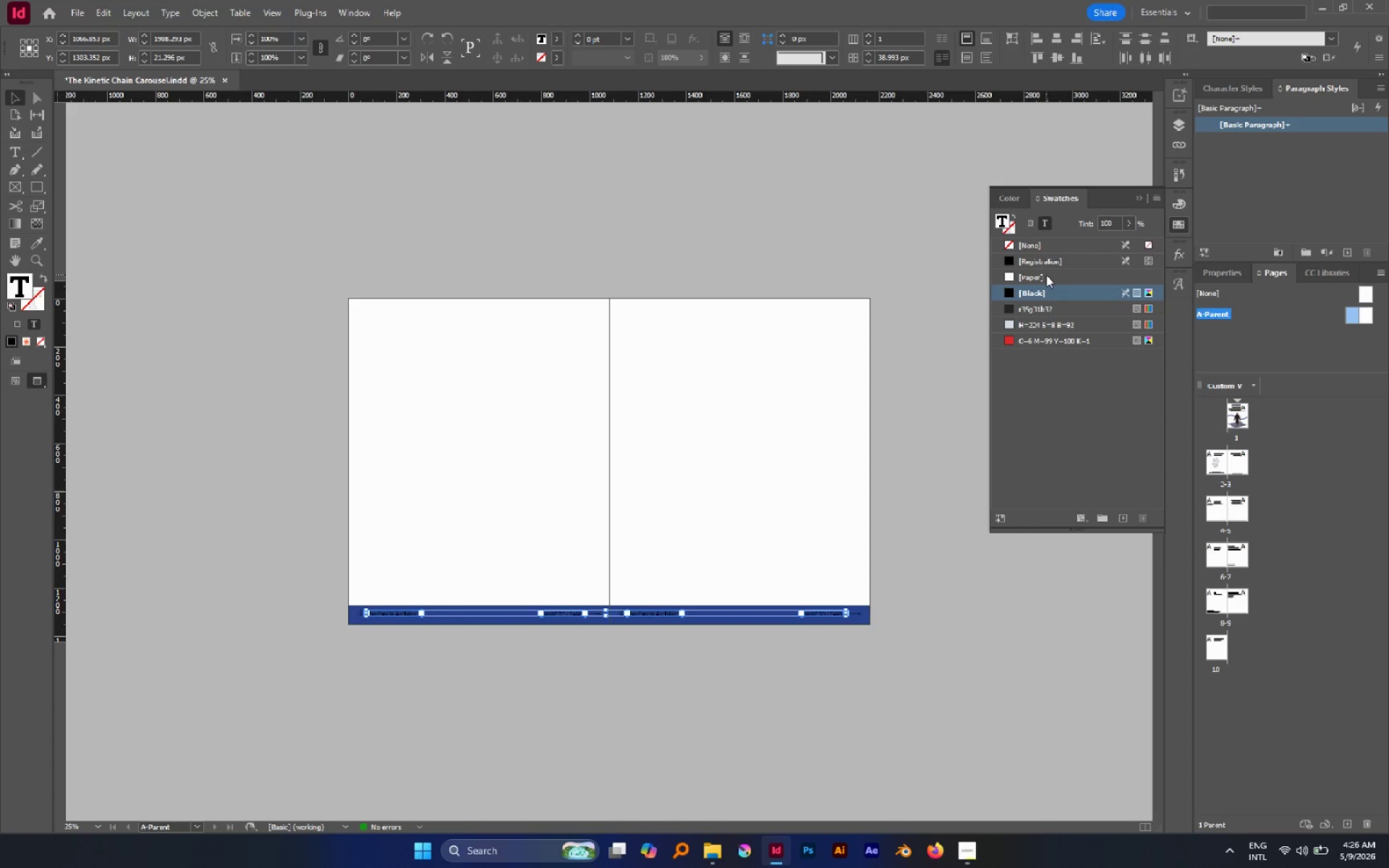 
left_click([1045, 276])
 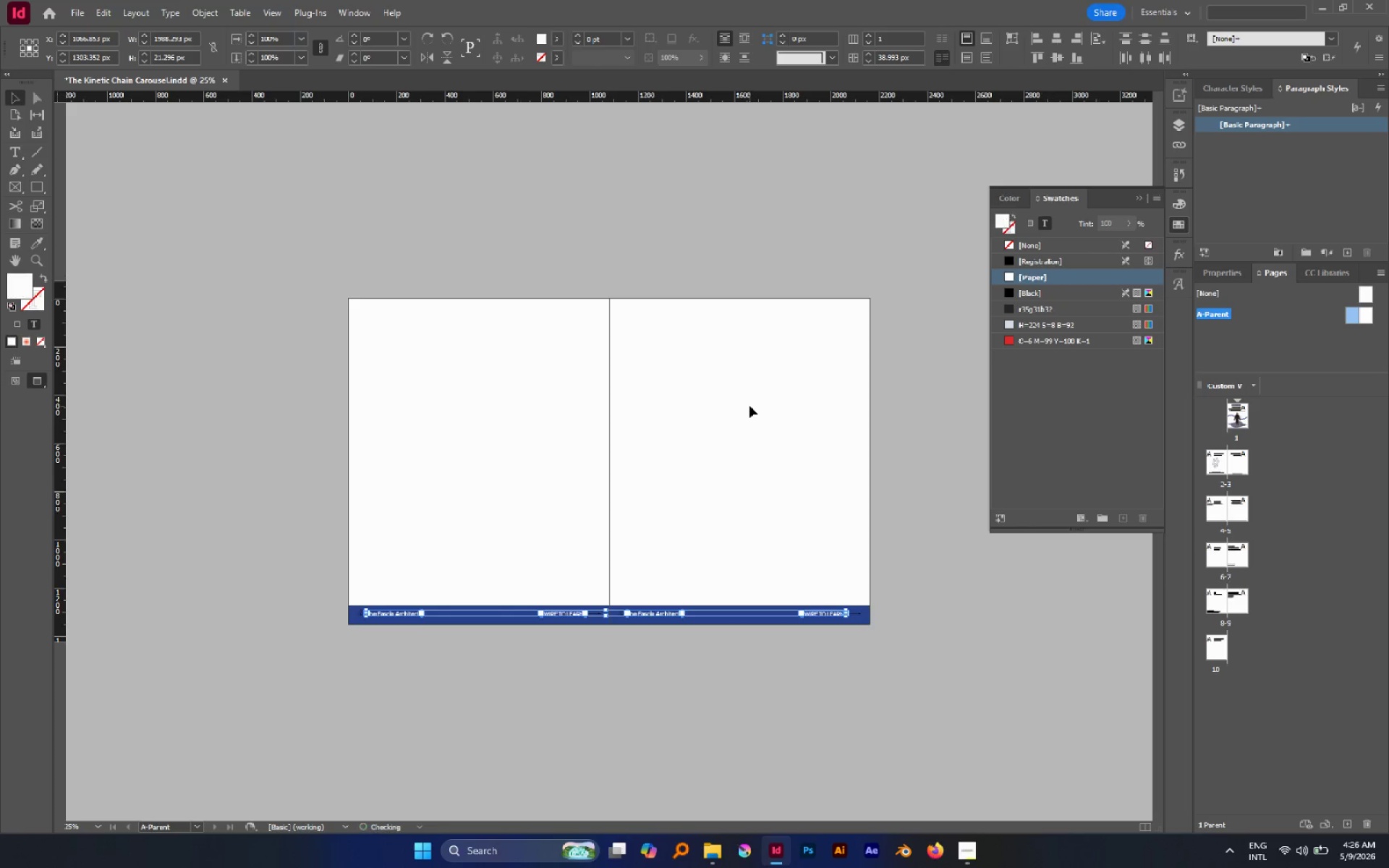 
left_click([749, 406])
 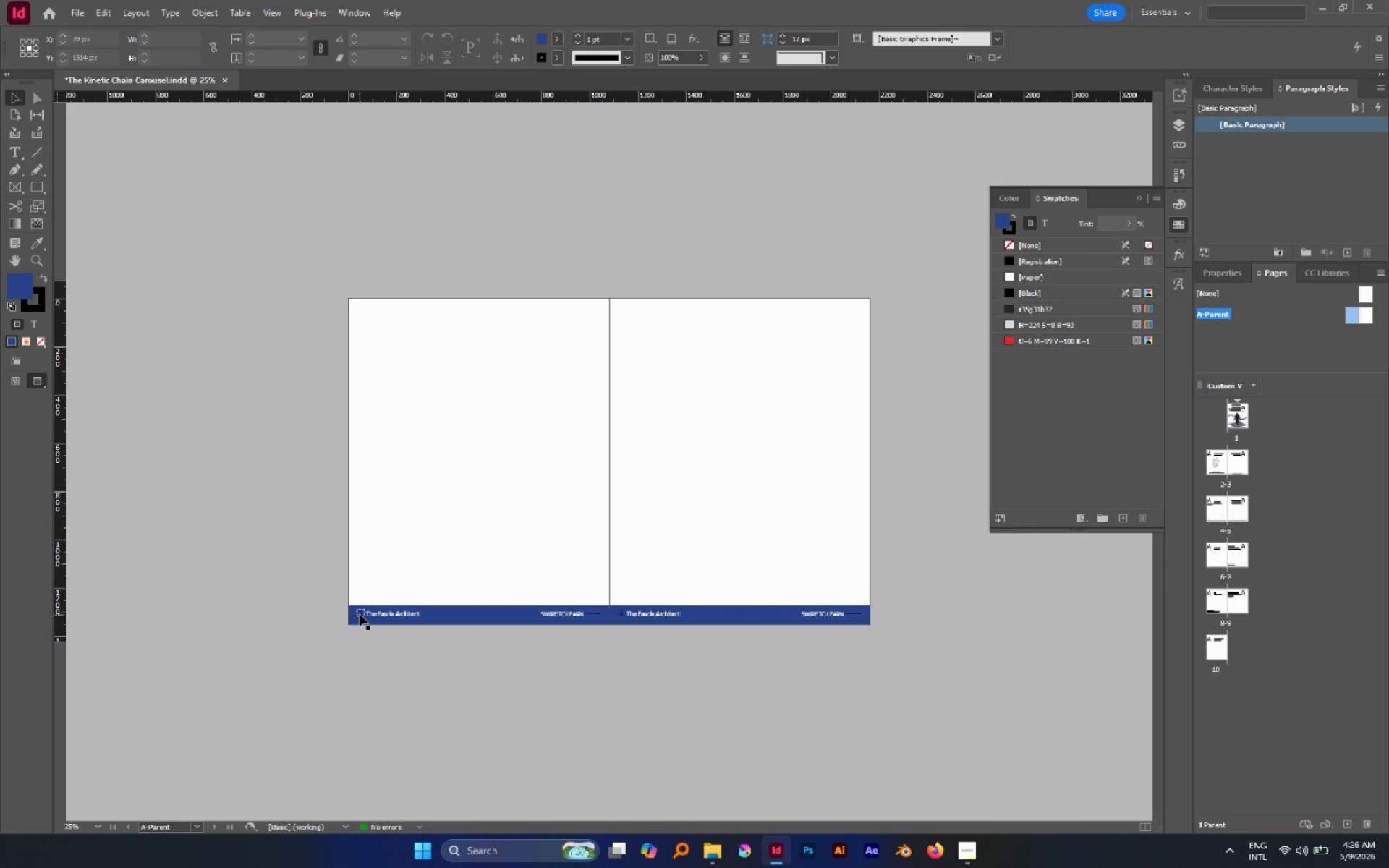 
left_click([360, 614])
 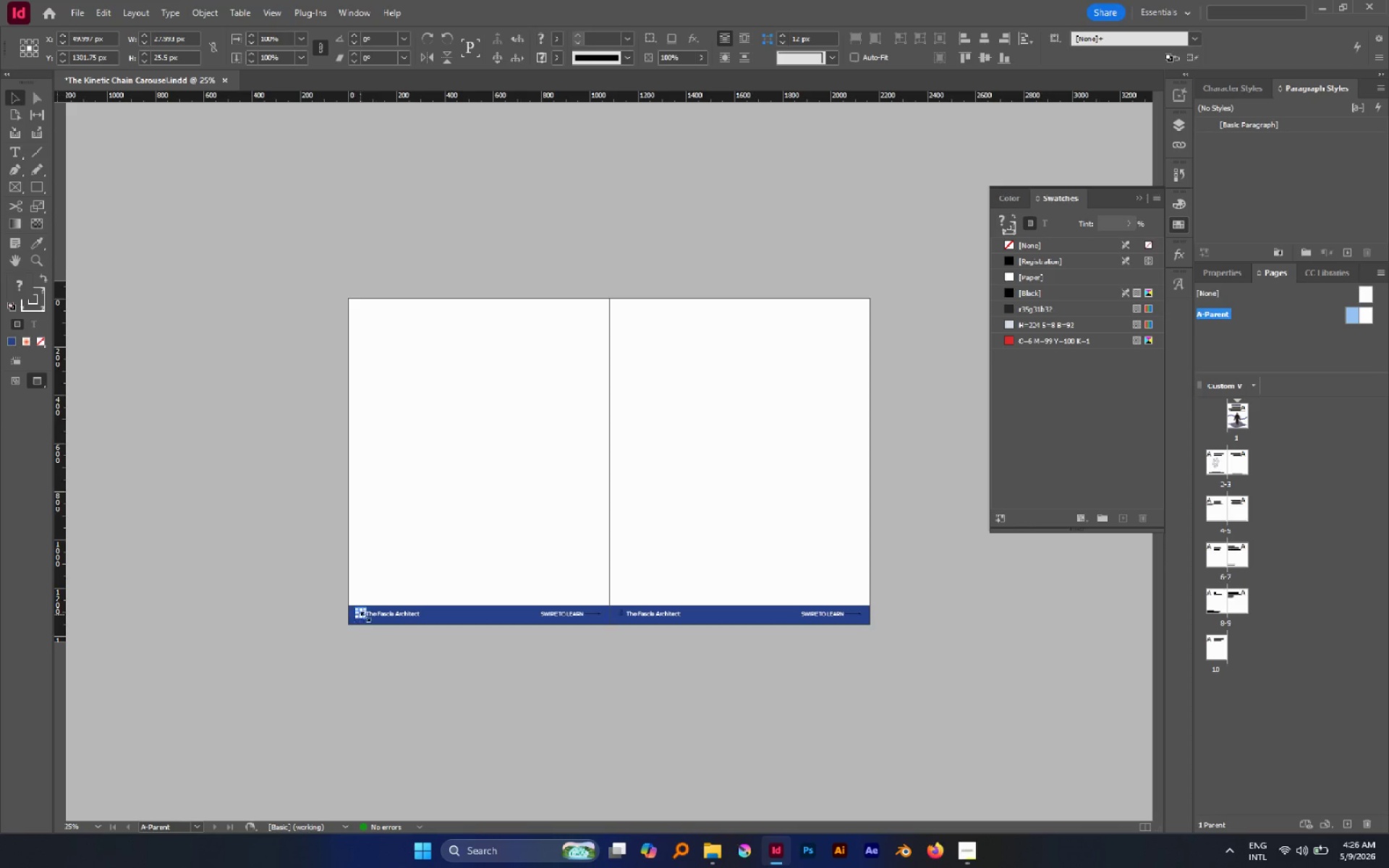 
hold_key(key=AltLeft, duration=0.59)
scroll: coordinate [376, 623], scroll_direction: up, amount: 2.0
 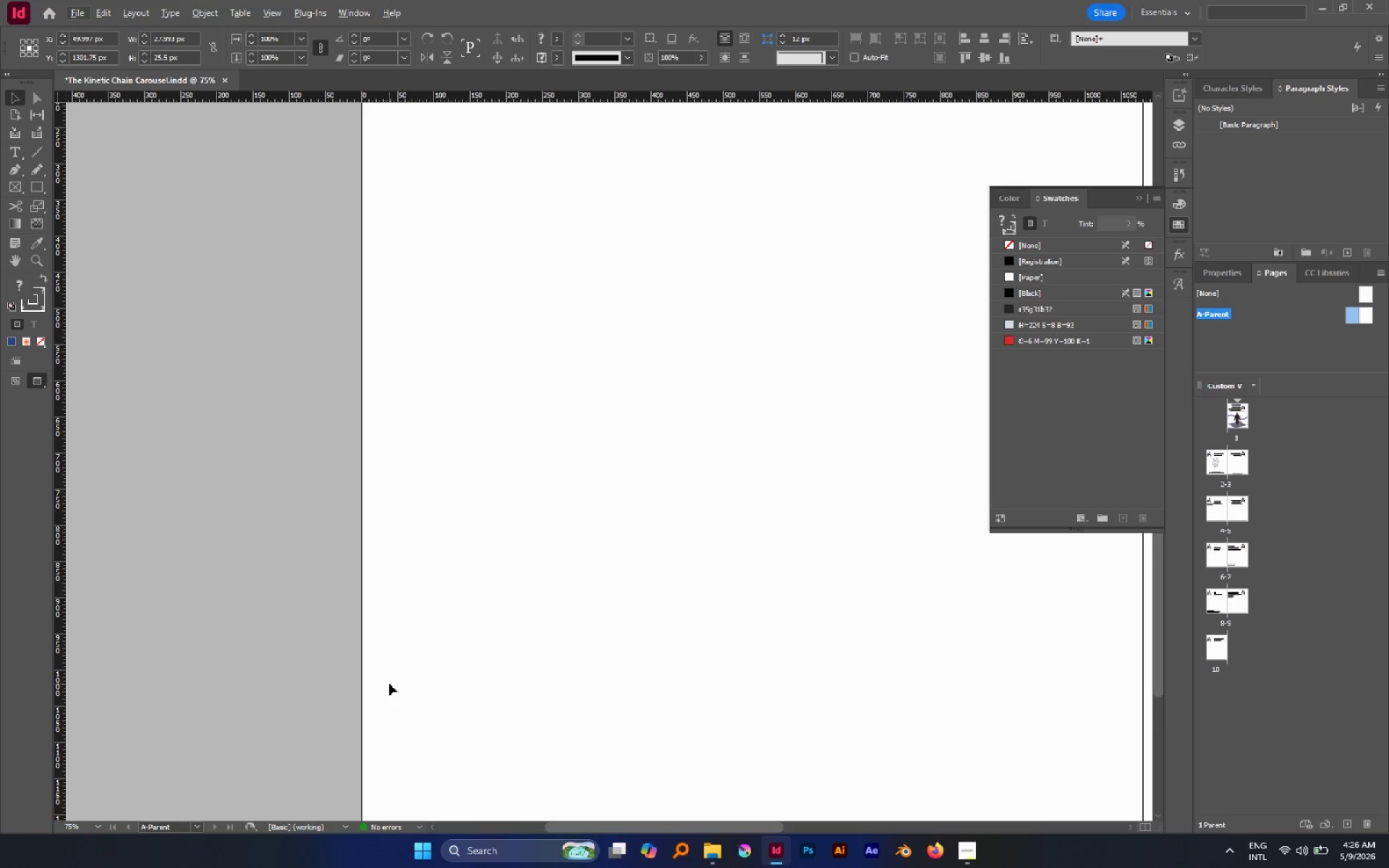 
hold_key(key=AltLeft, duration=2.22)
scroll: coordinate [394, 734], scroll_direction: down, amount: 7.0
 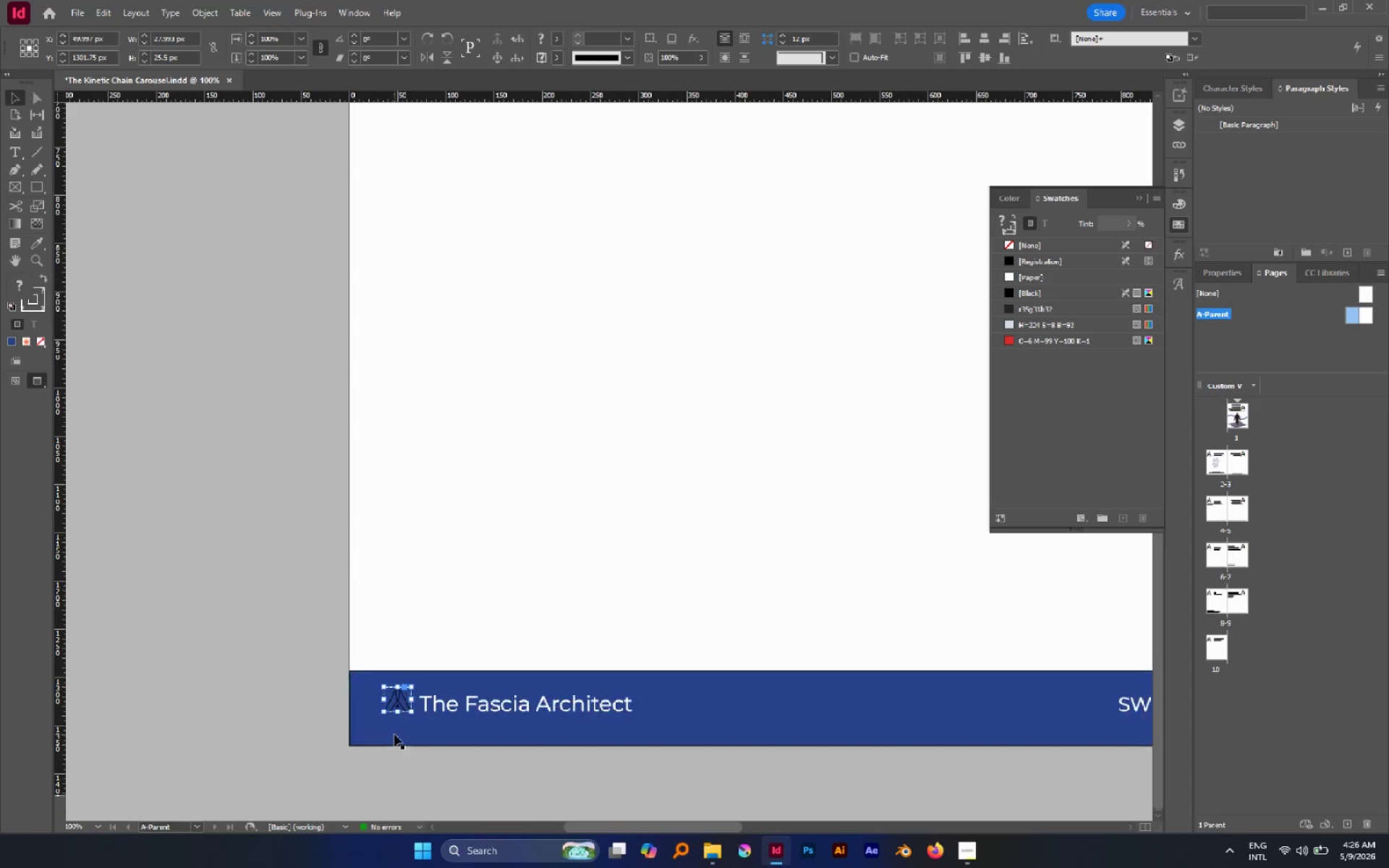 
scroll: coordinate [394, 684], scroll_direction: up, amount: 9.0
 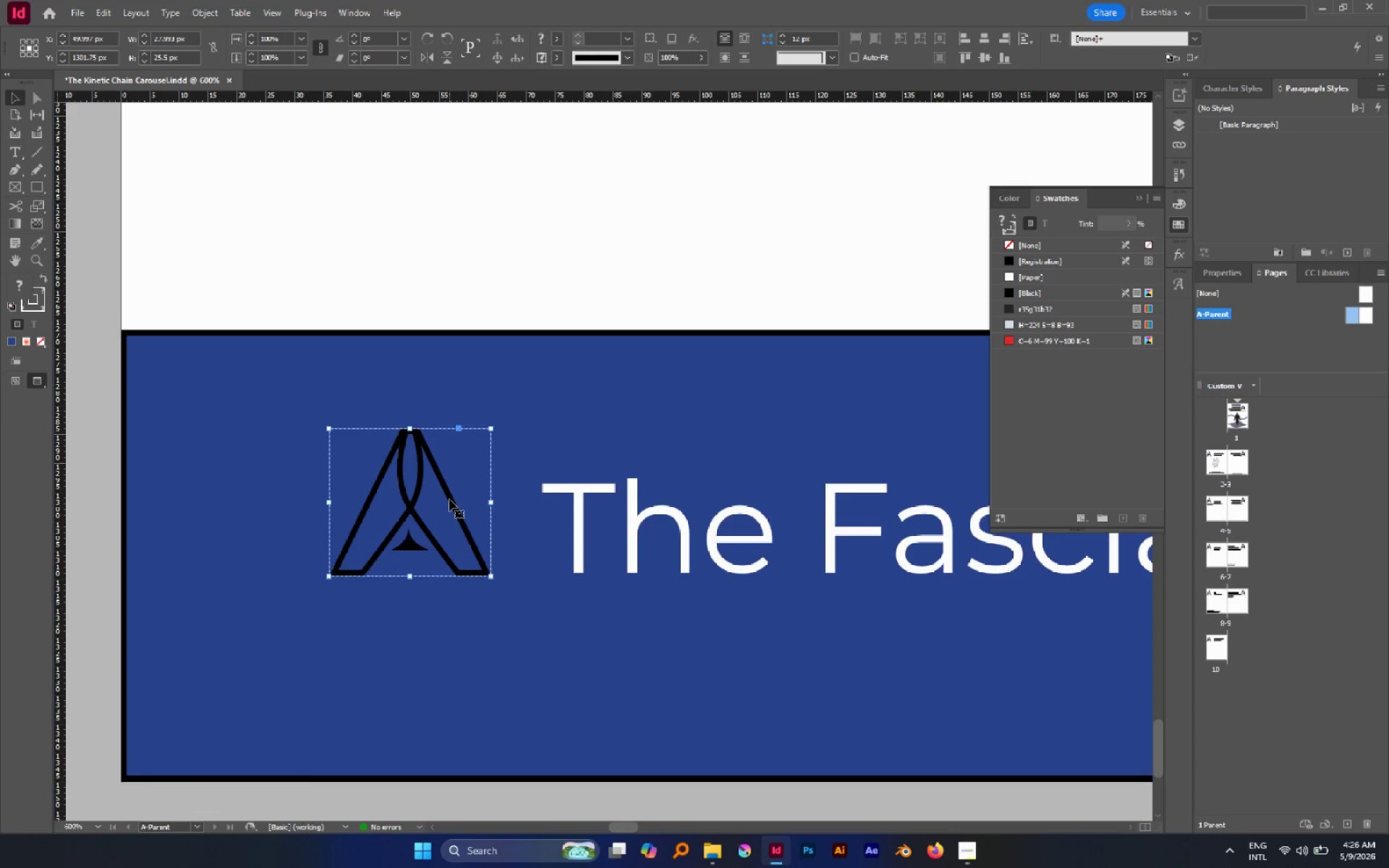 
double_click([449, 499])
 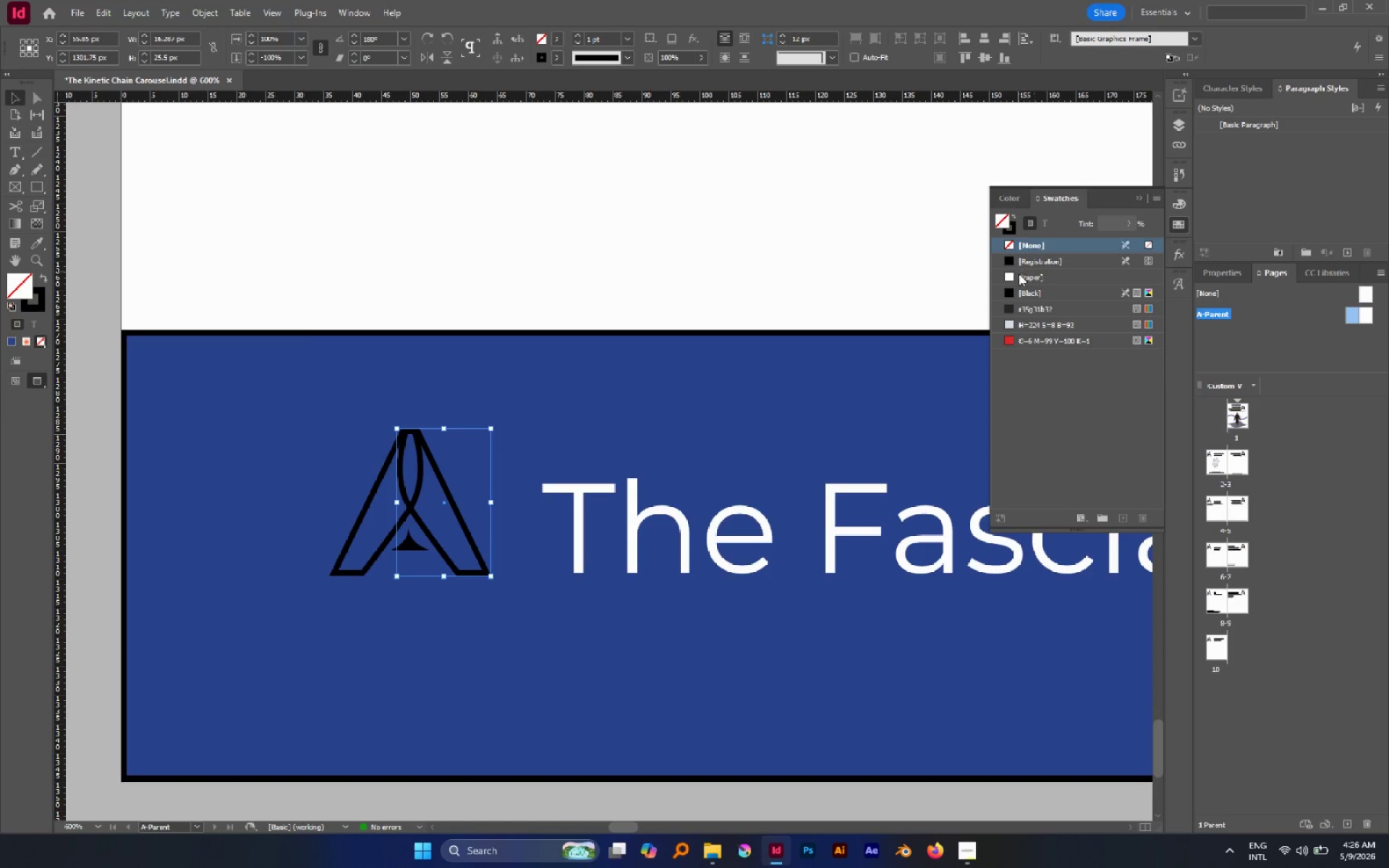 
left_click([1022, 278])
 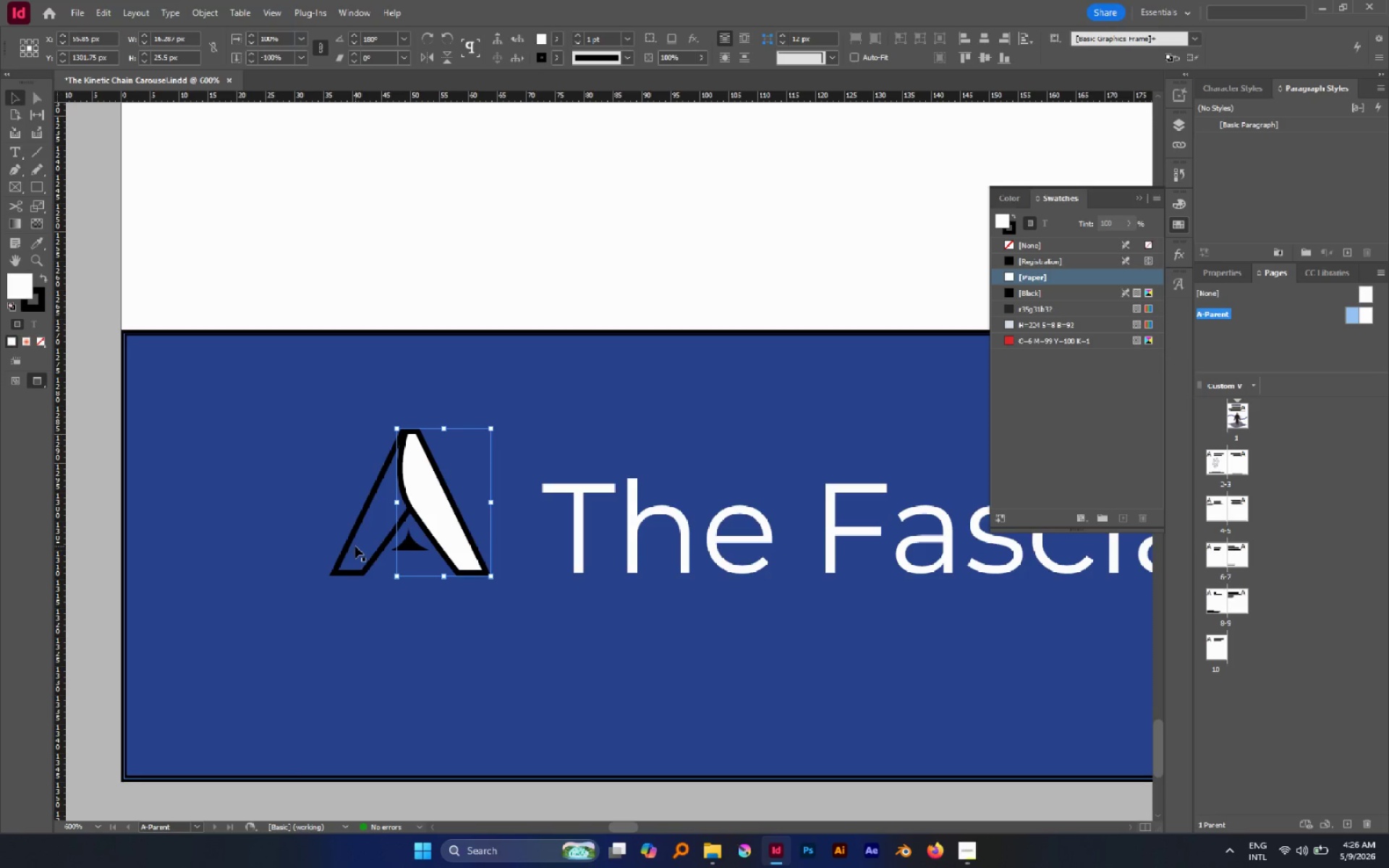 
key(Control+Z)
 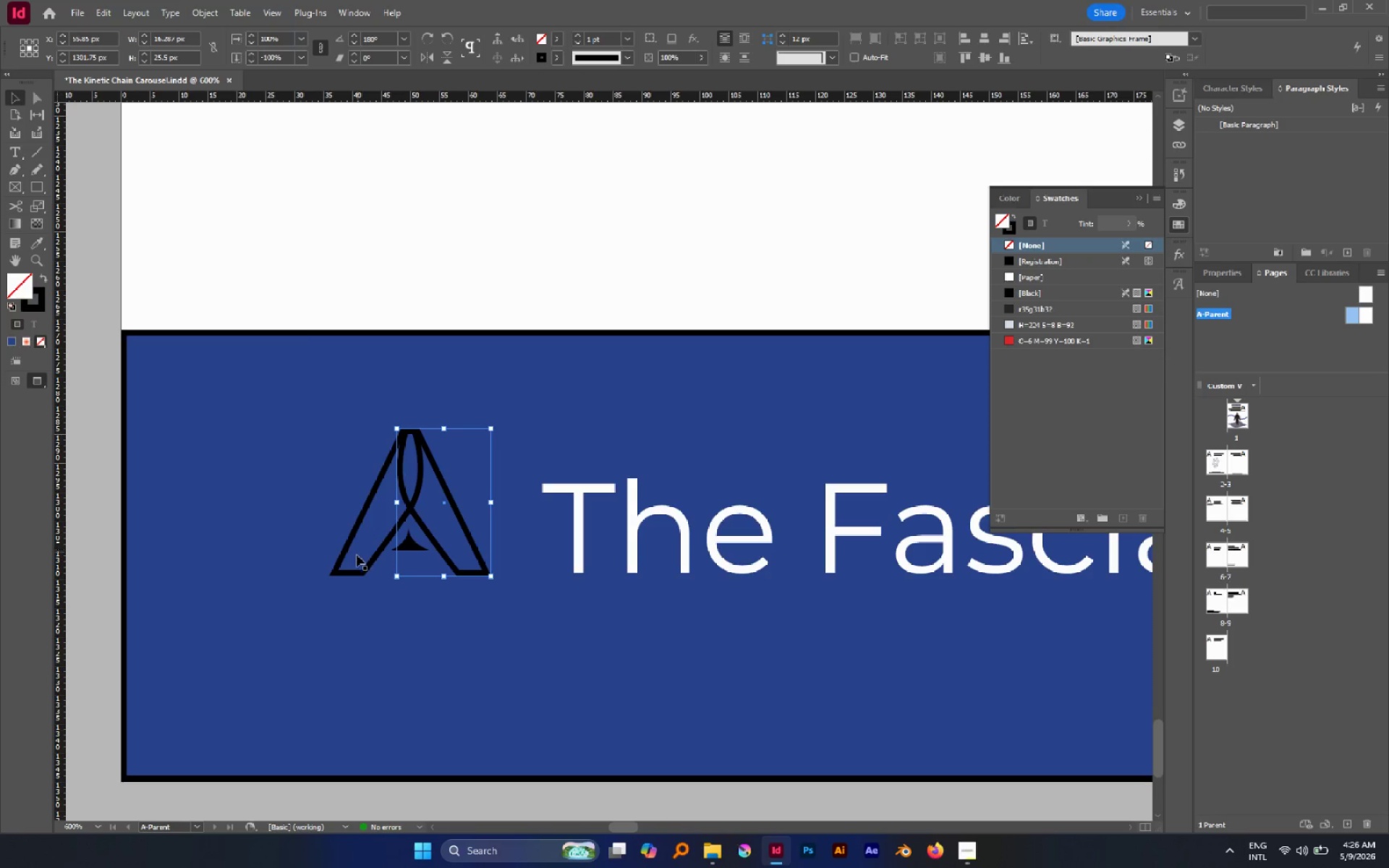 
hold_key(key=ShiftLeft, duration=1.34)
left_click([368, 566])
 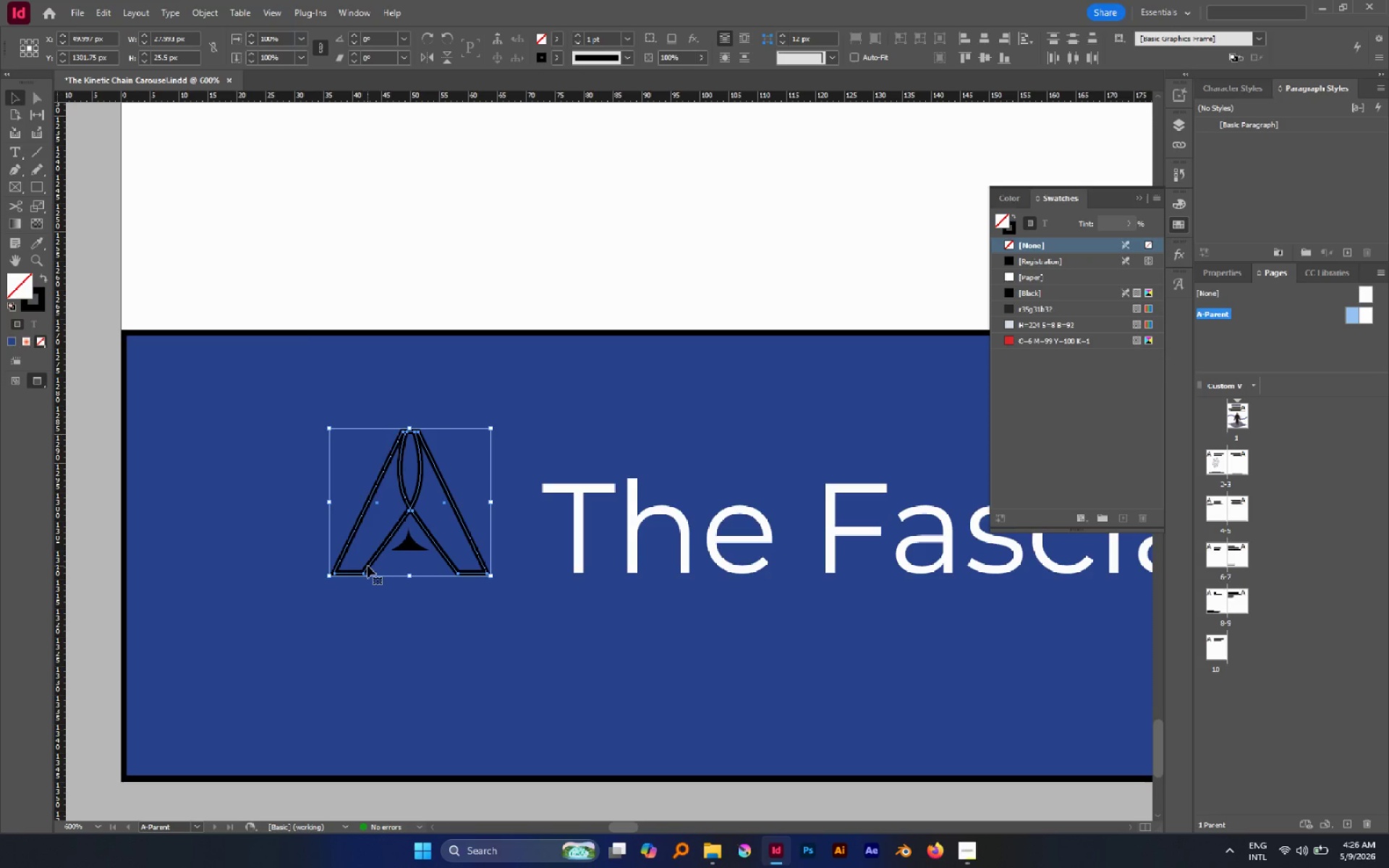 
key(X)
 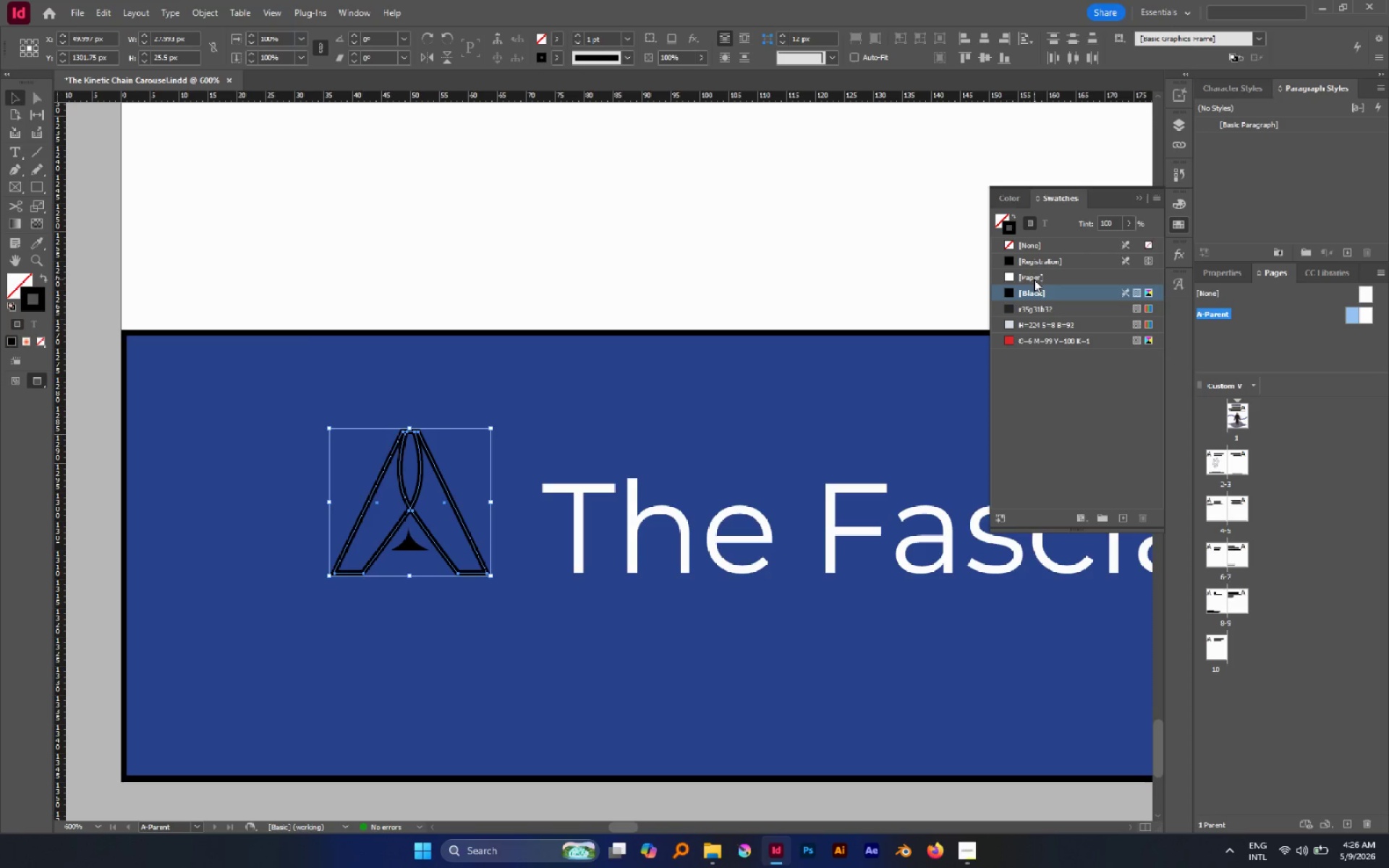 
left_click([1033, 276])
 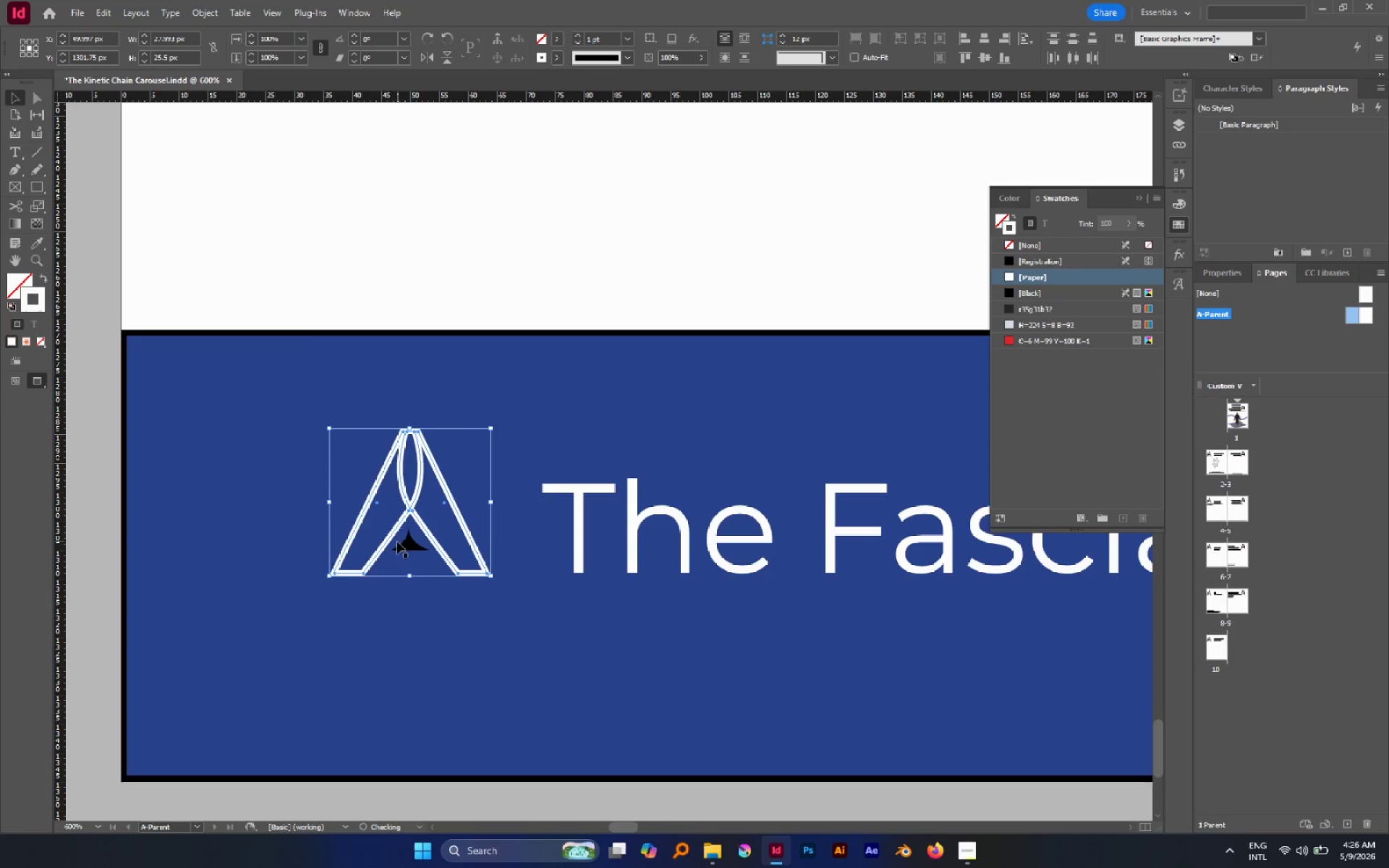 
left_click([407, 546])
 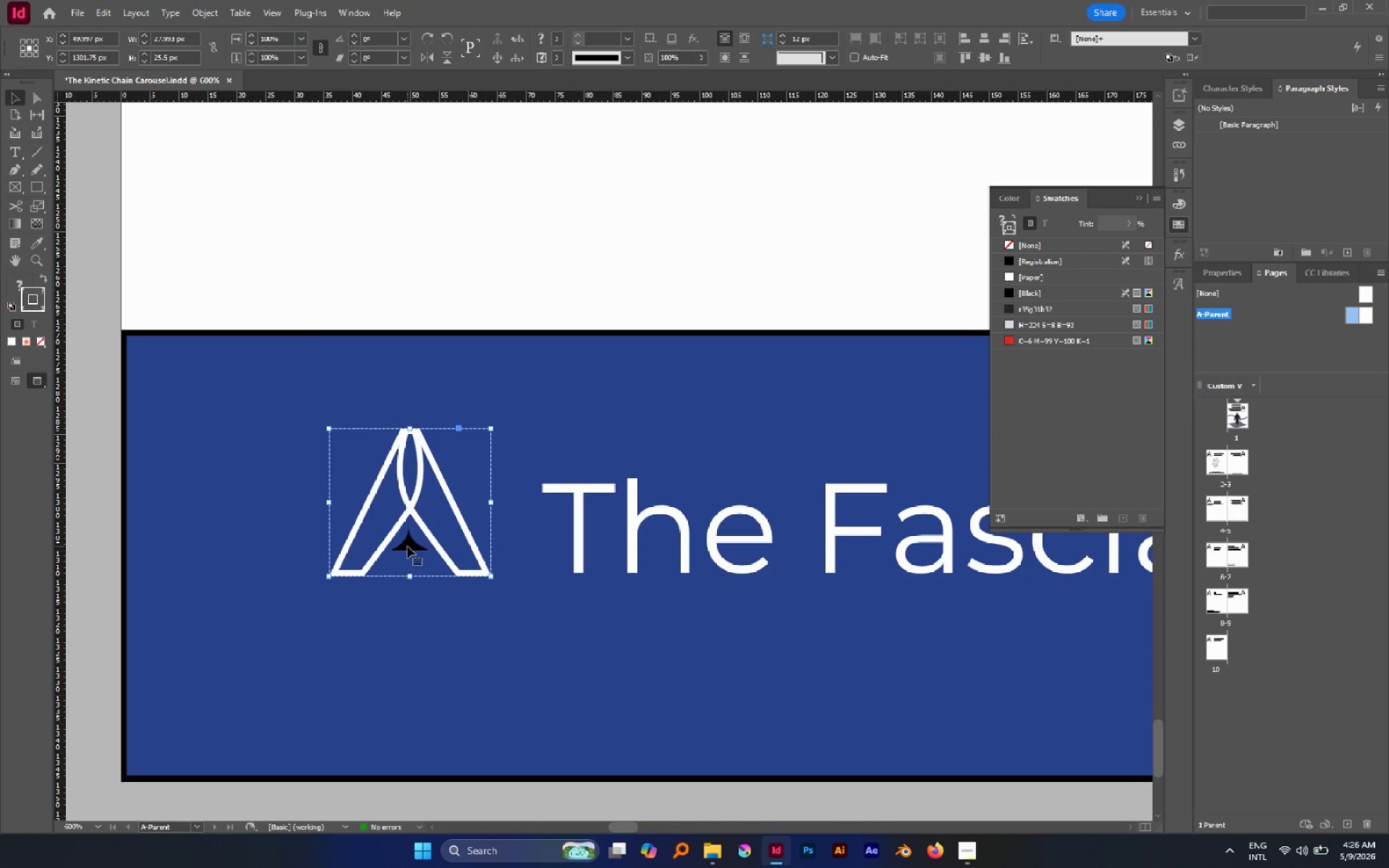 
double_click([407, 546])
 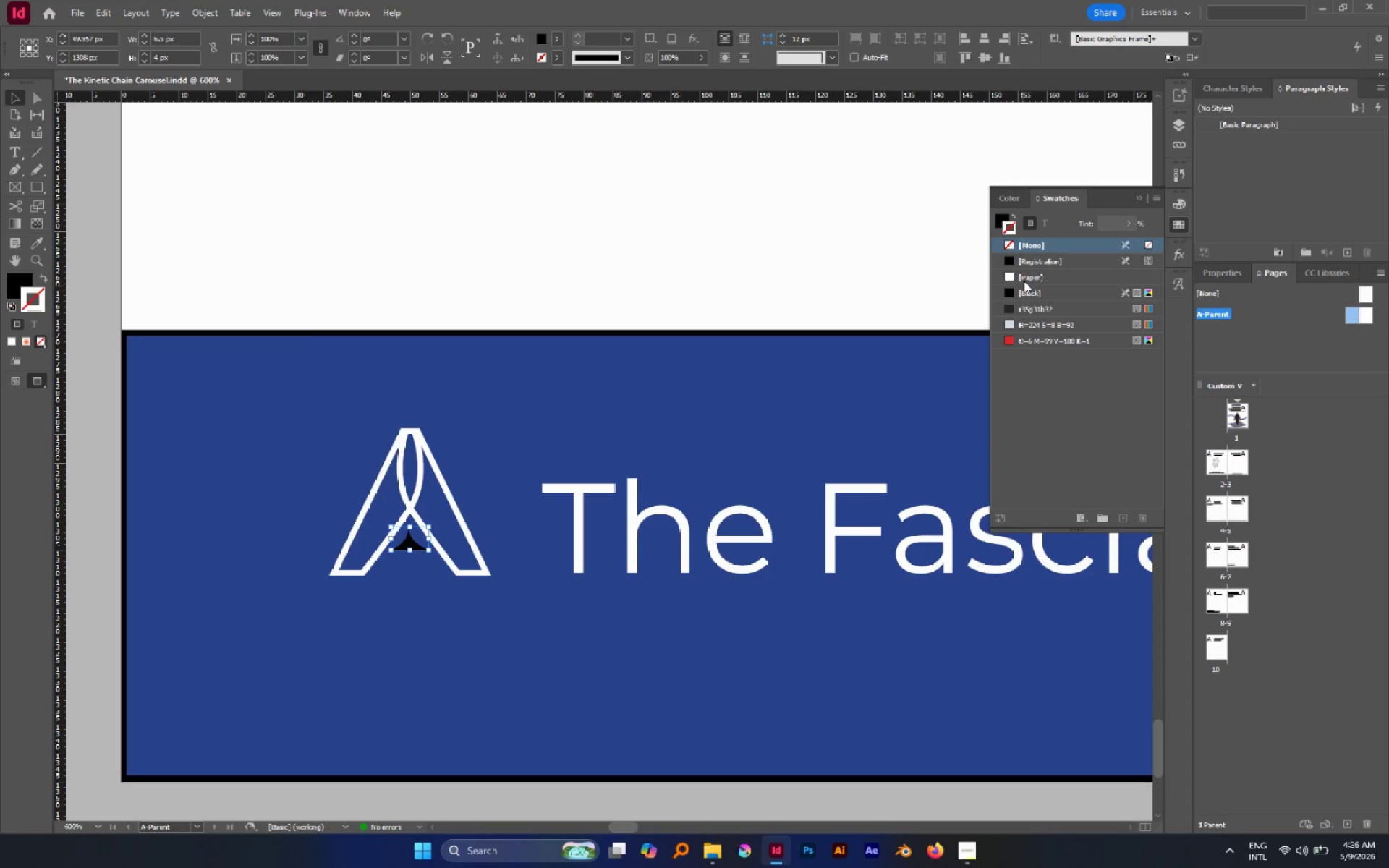 
left_click([1024, 279])
 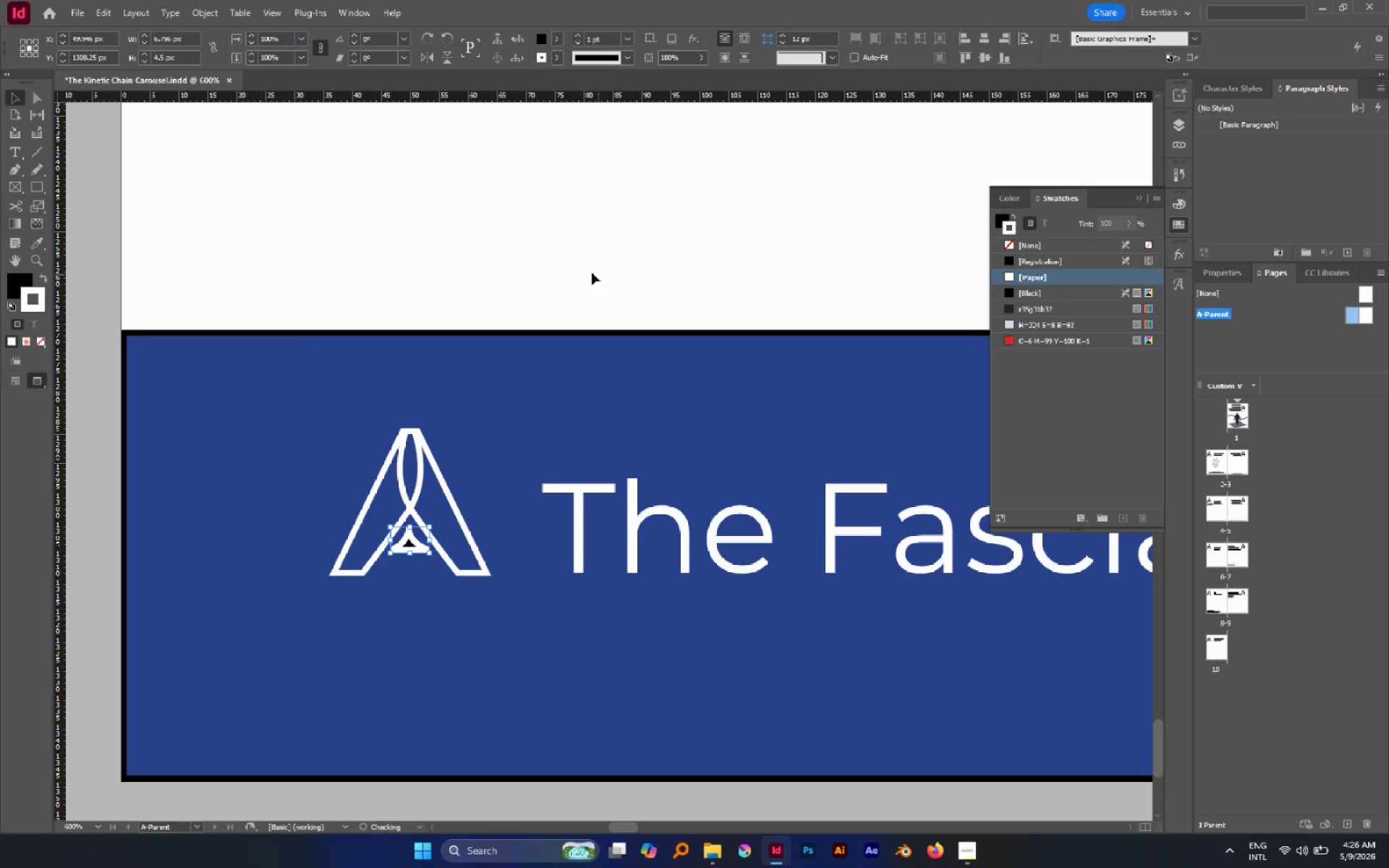 
left_click([566, 265])
 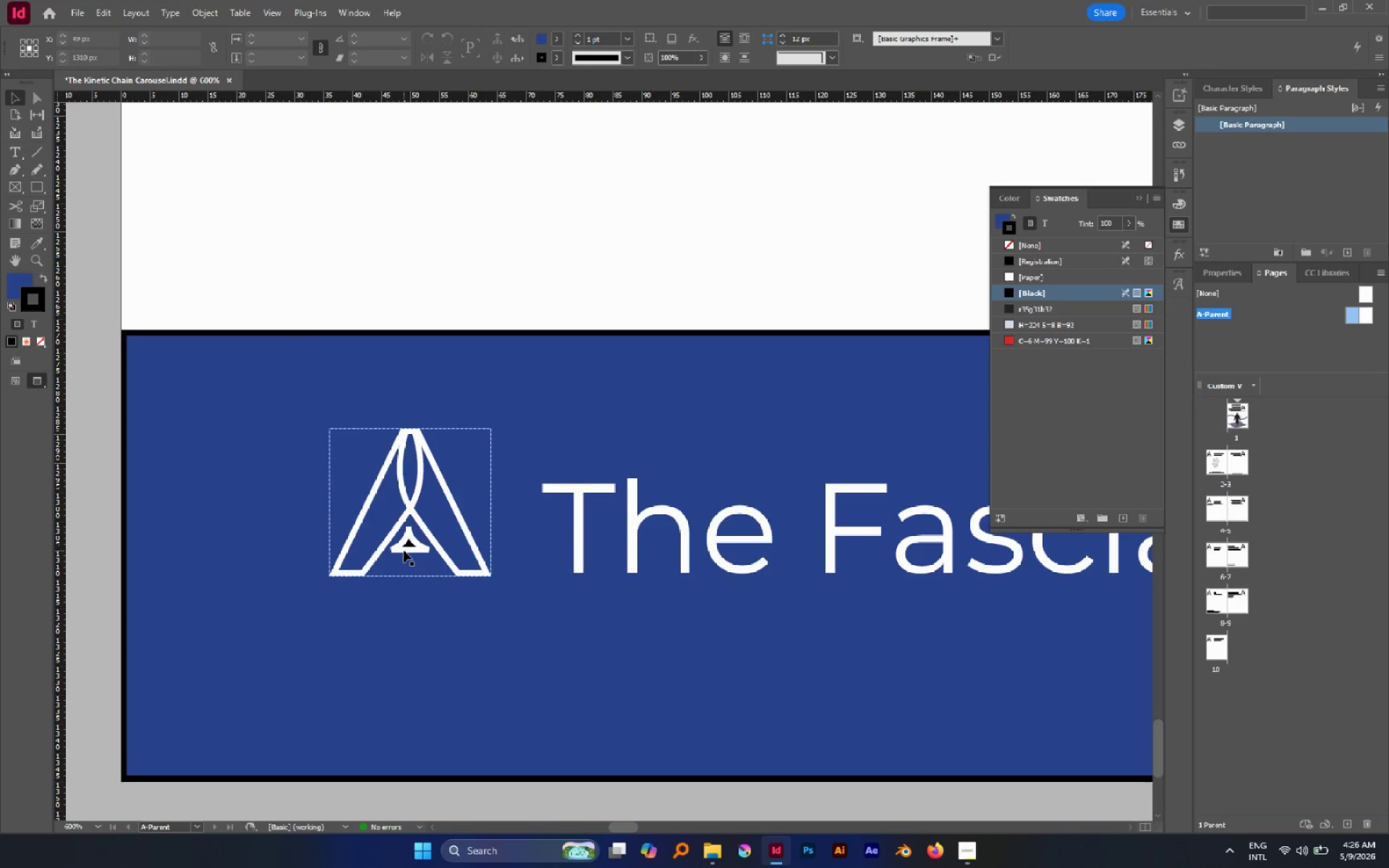 
double_click([404, 545])
 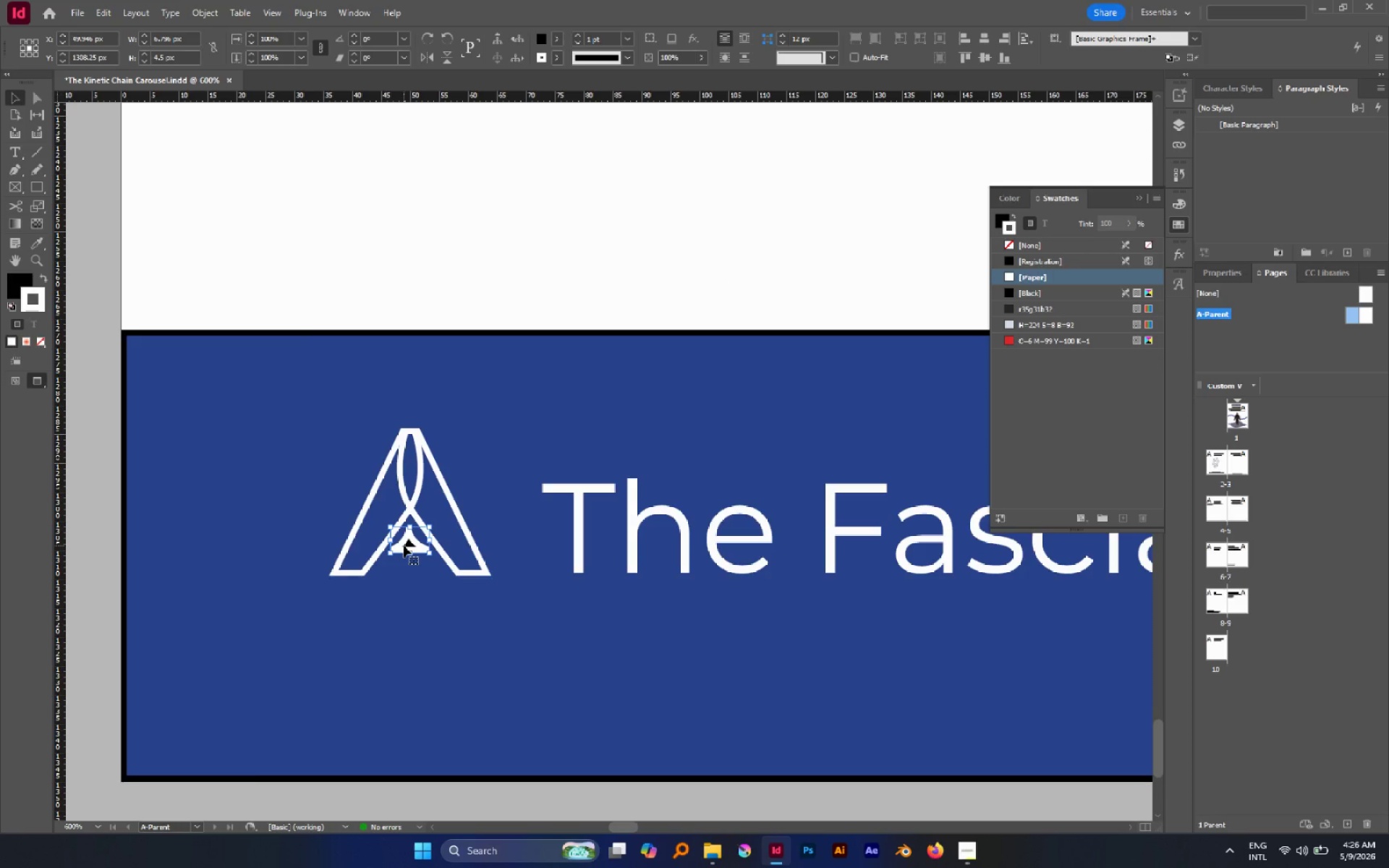 
key(Shift+X)
 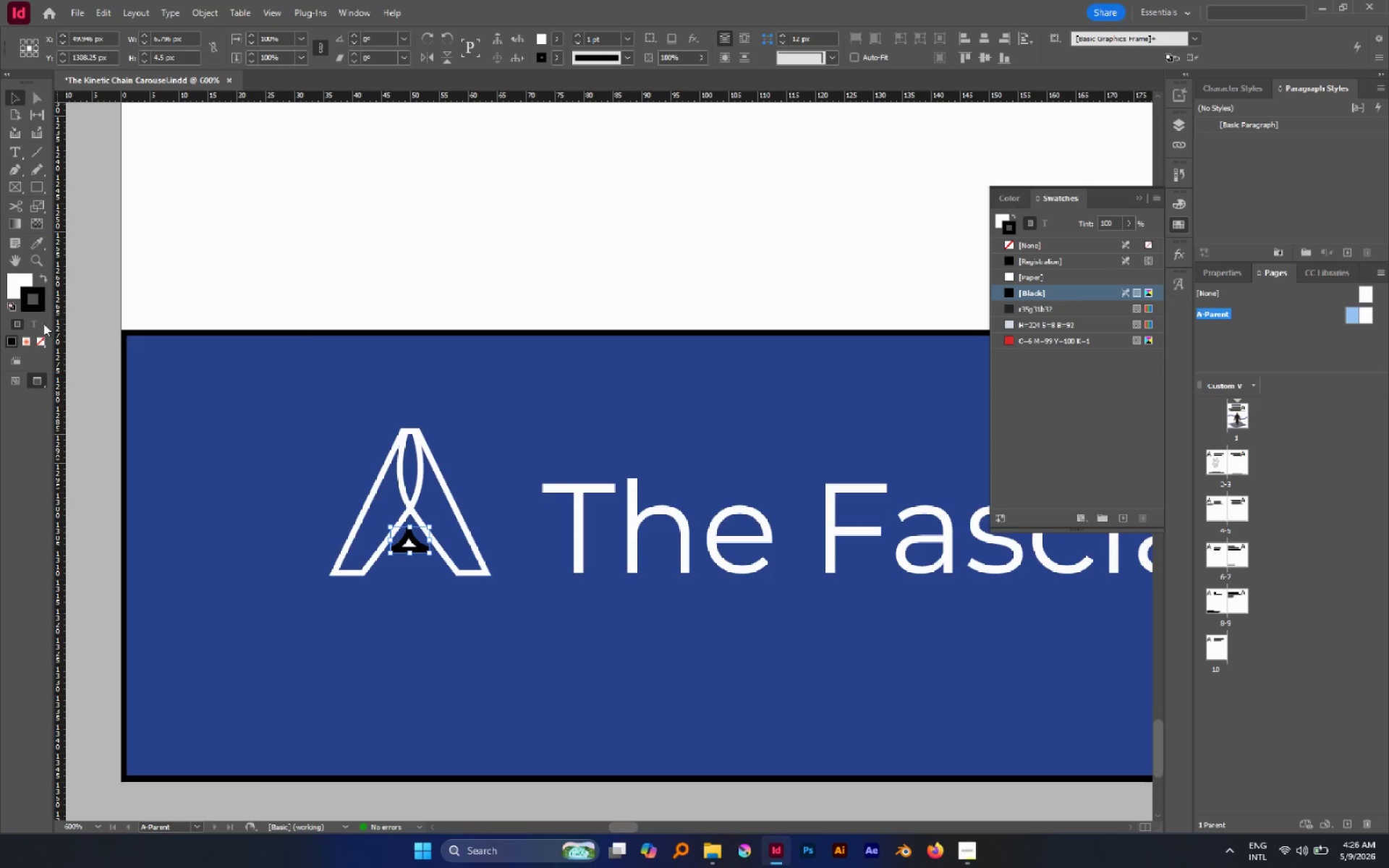 
left_click([39, 345])
 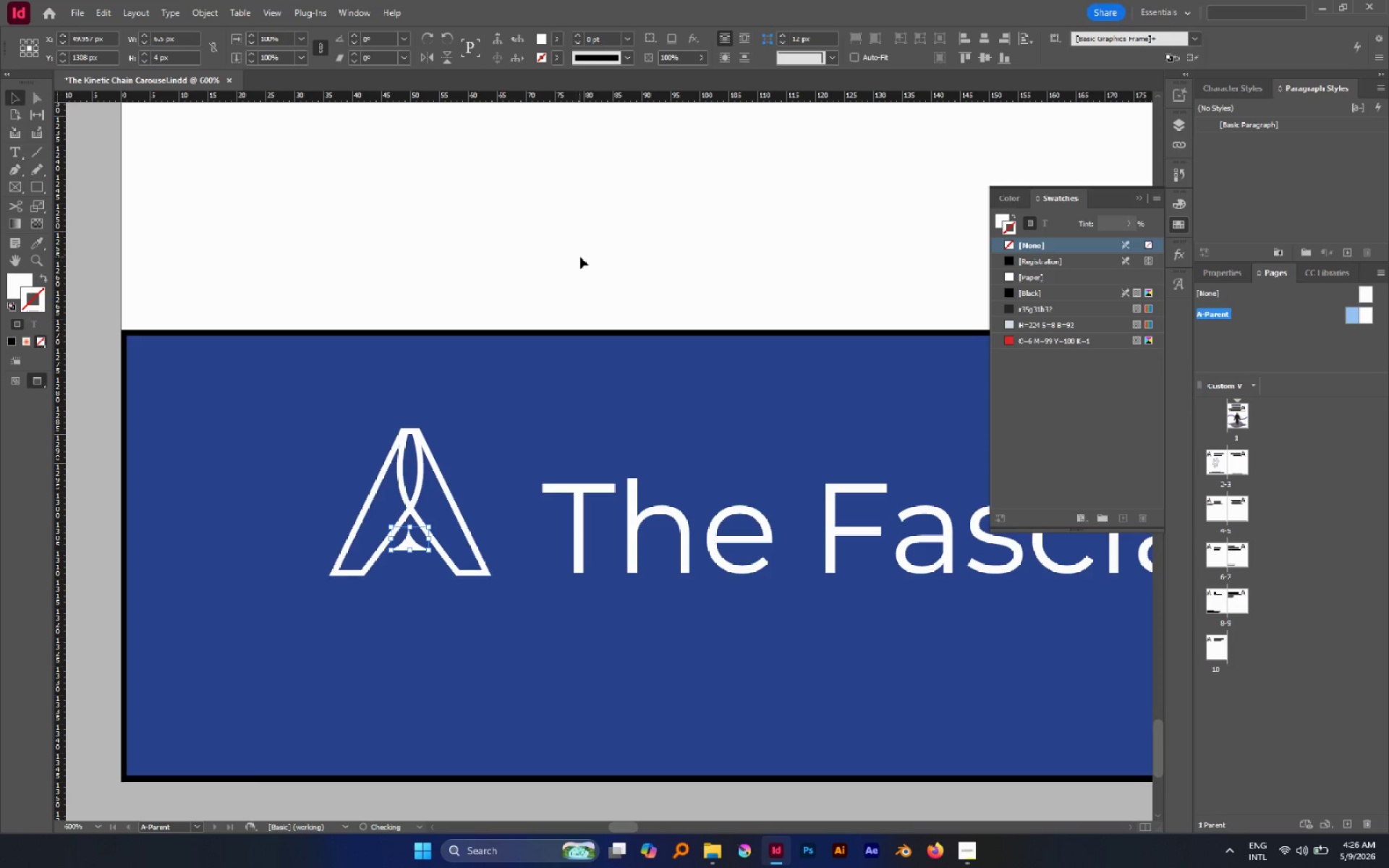 
left_click([580, 257])
 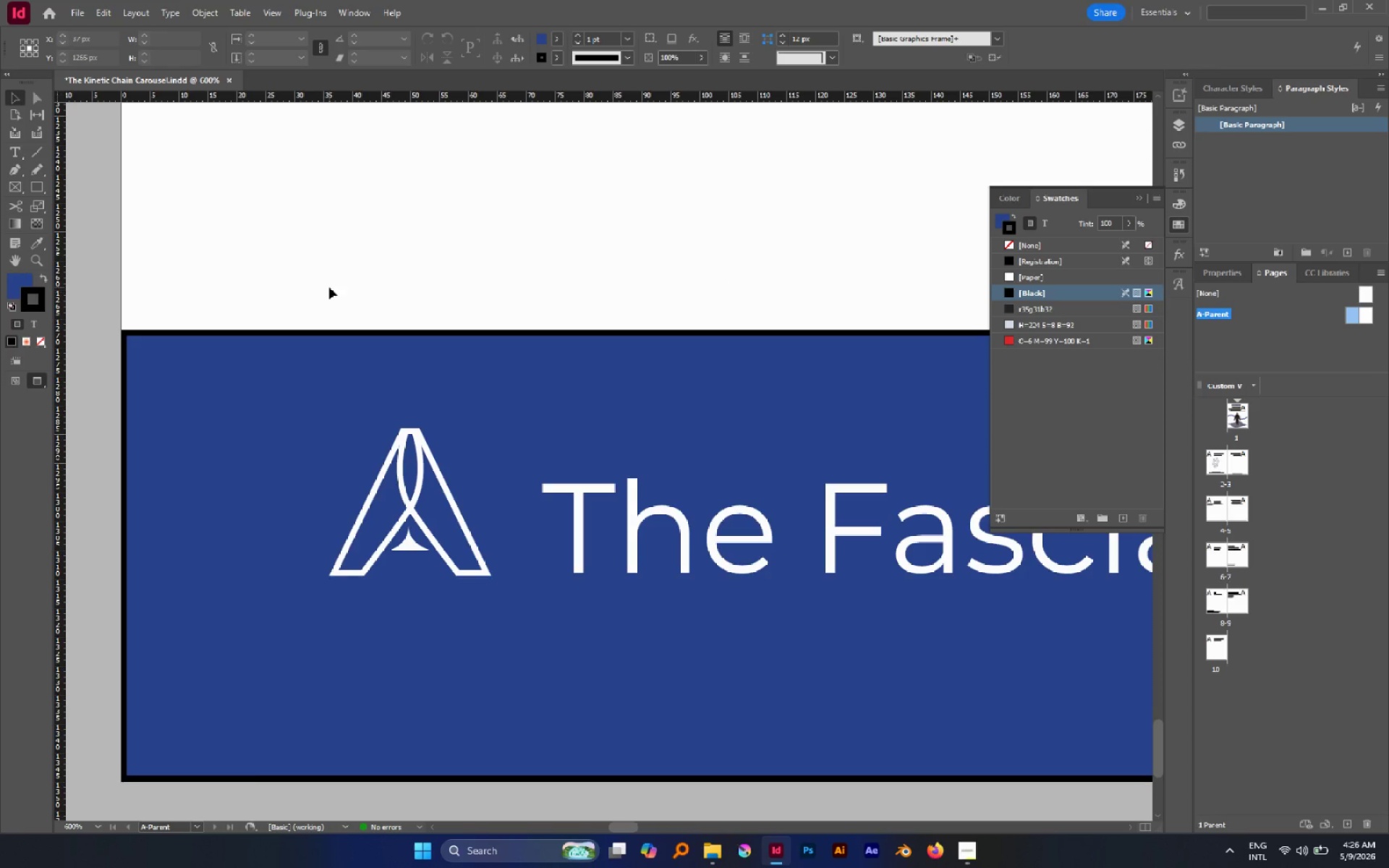 
hold_key(key=AltLeft, duration=0.8)
 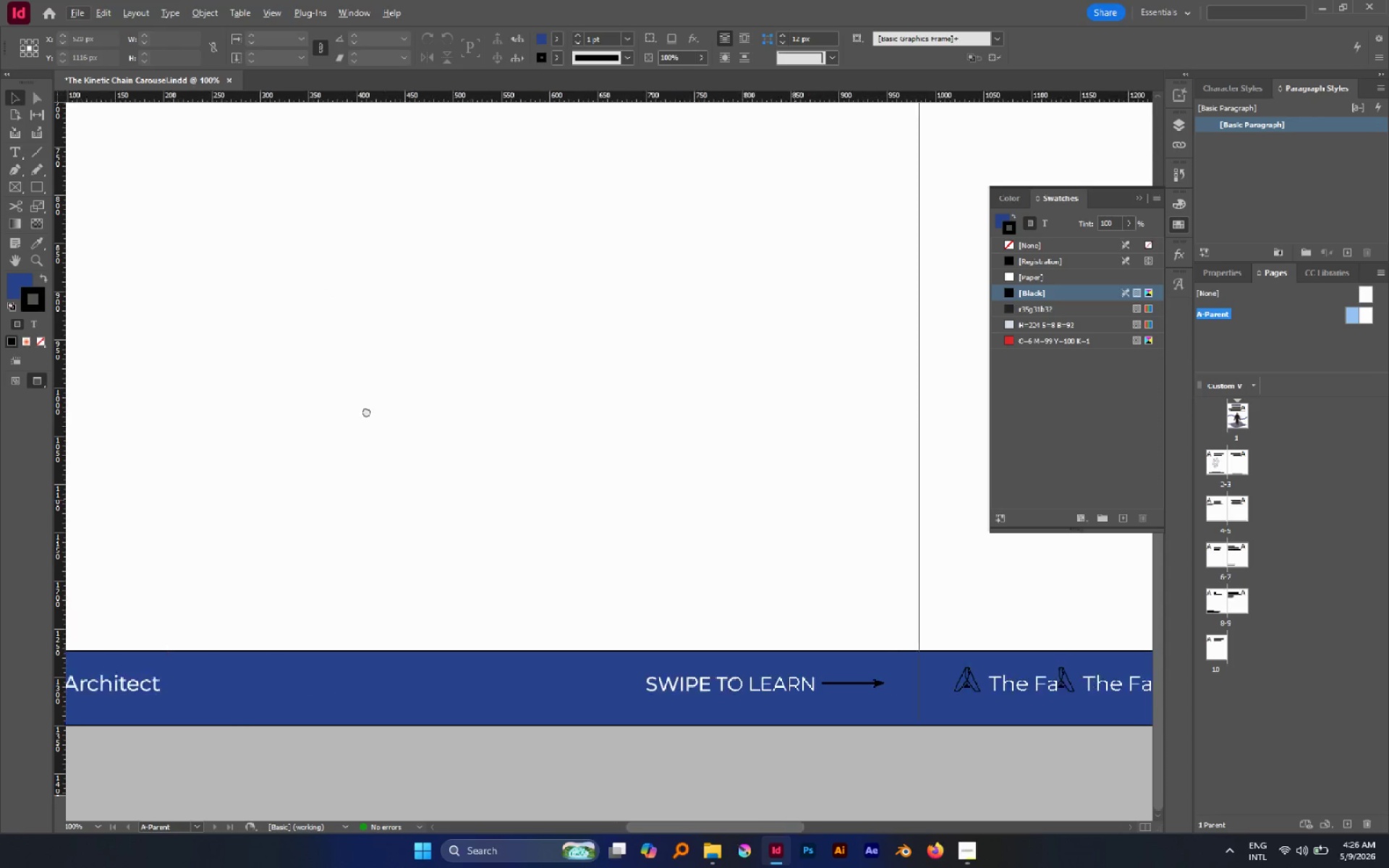 
hold_key(key=Space, duration=1.11)
 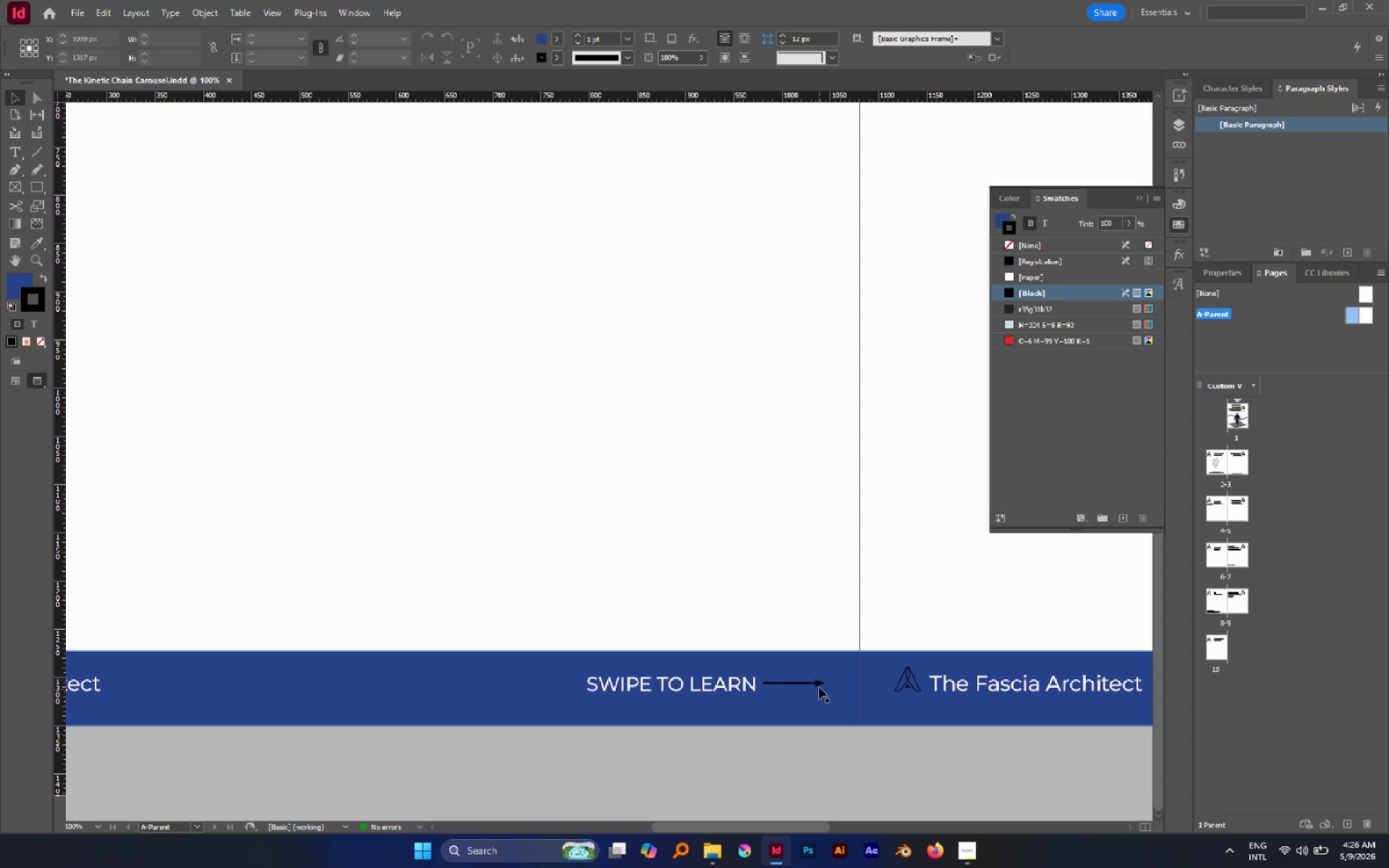 
scroll: coordinate [326, 287], scroll_direction: down, amount: 6.0
 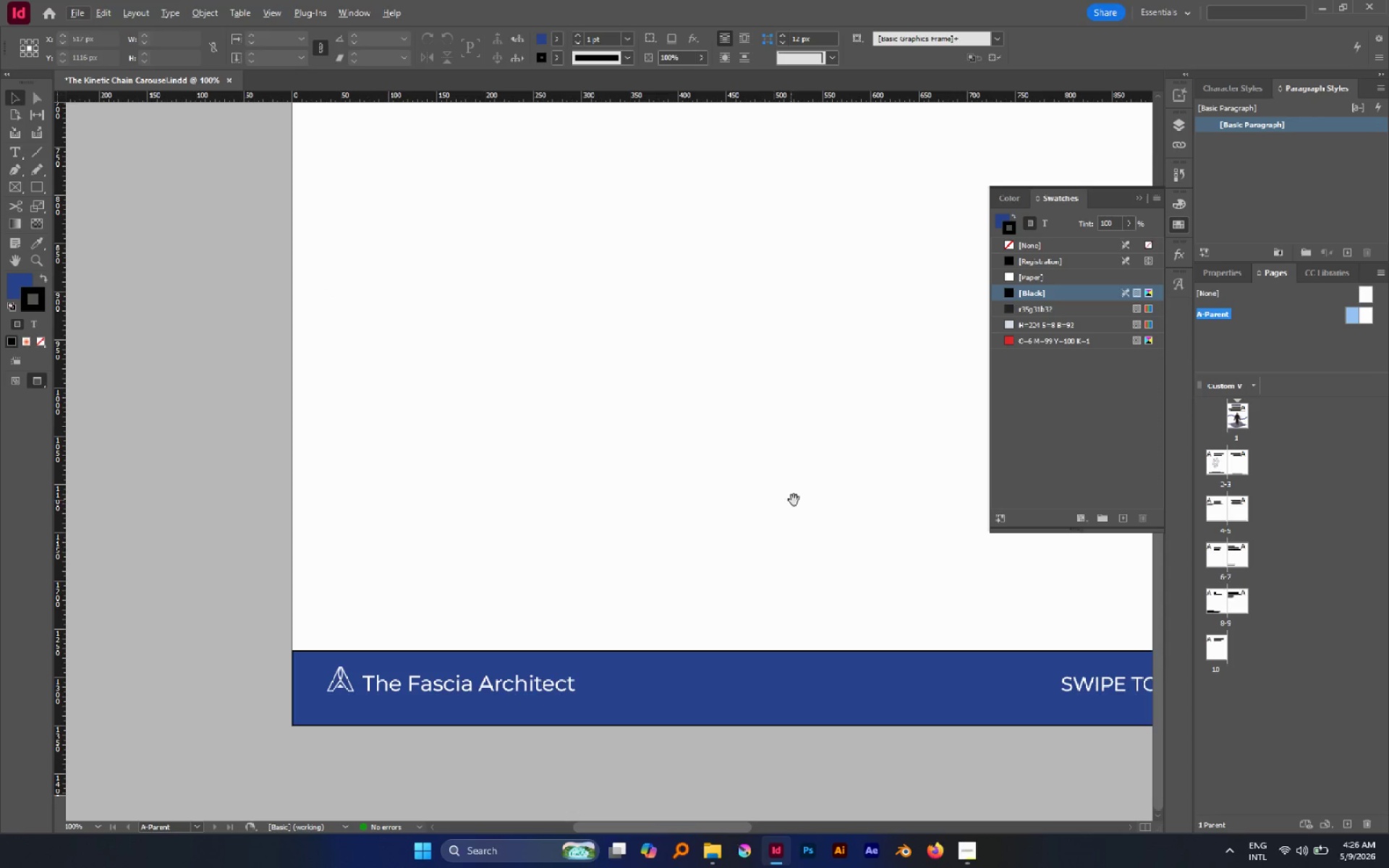 
left_click_drag(start_coordinate=[794, 500], to_coordinate=[336, 402])
 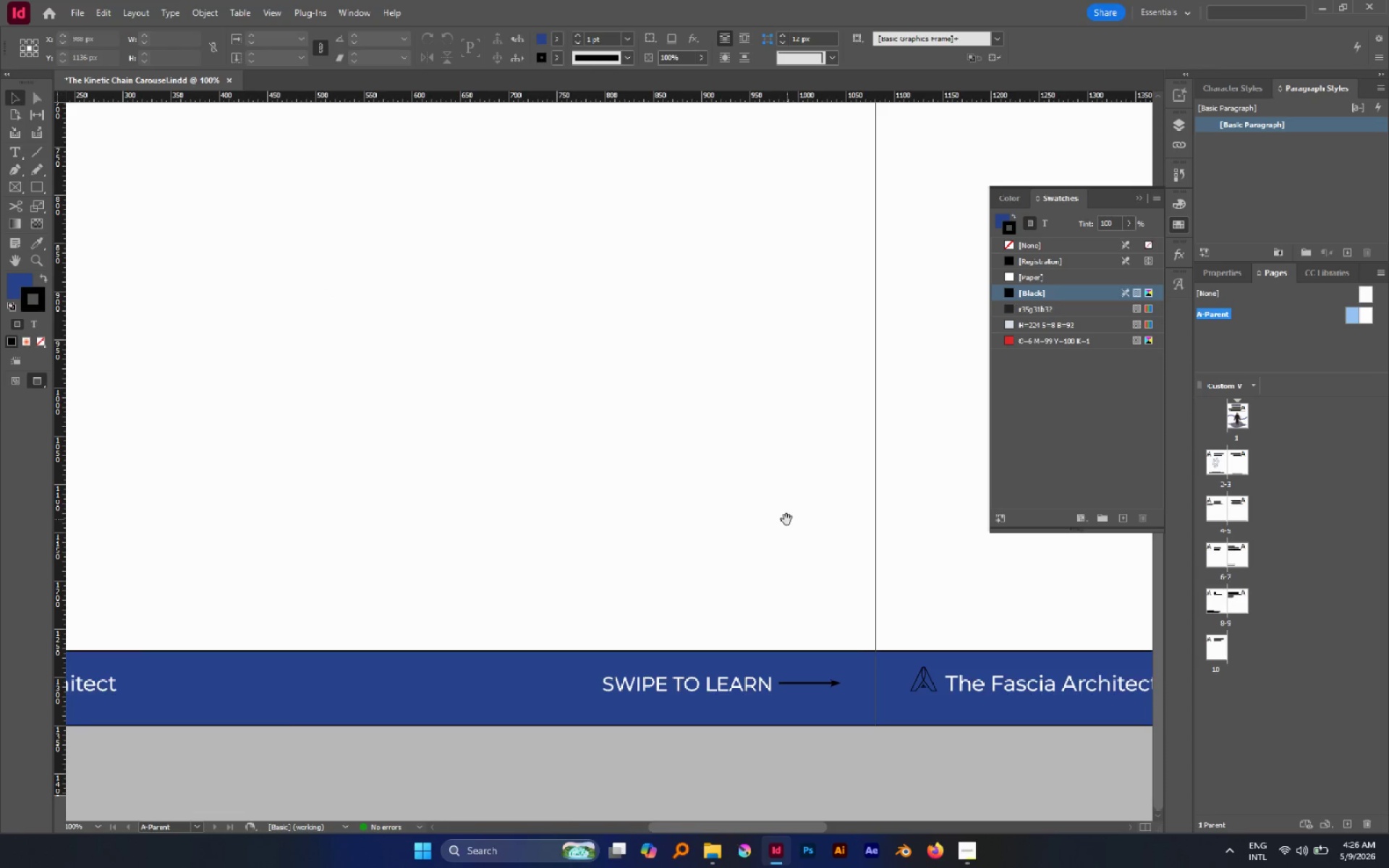 
left_click_drag(start_coordinate=[785, 519], to_coordinate=[770, 516])
 